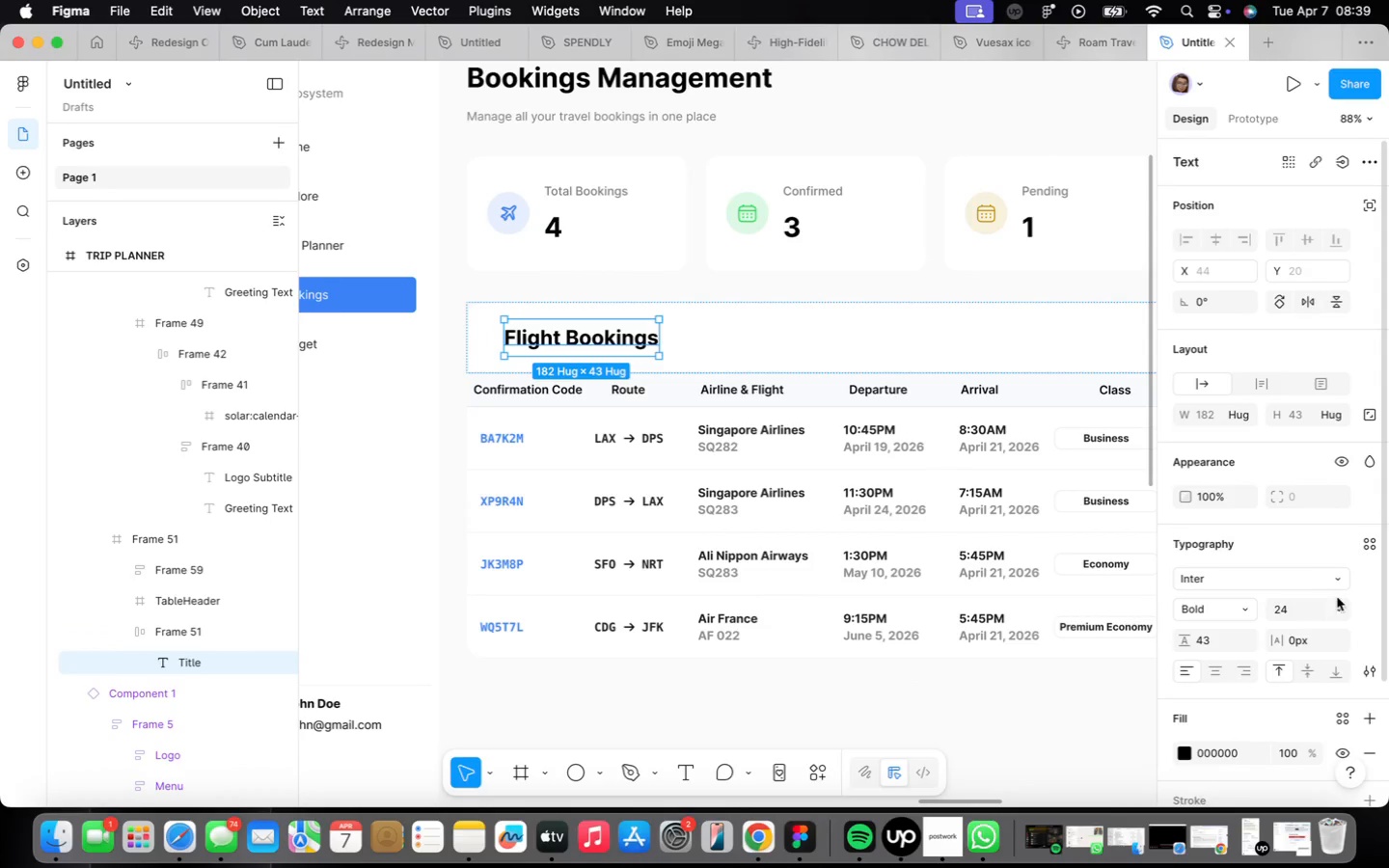 
left_click([1340, 608])
 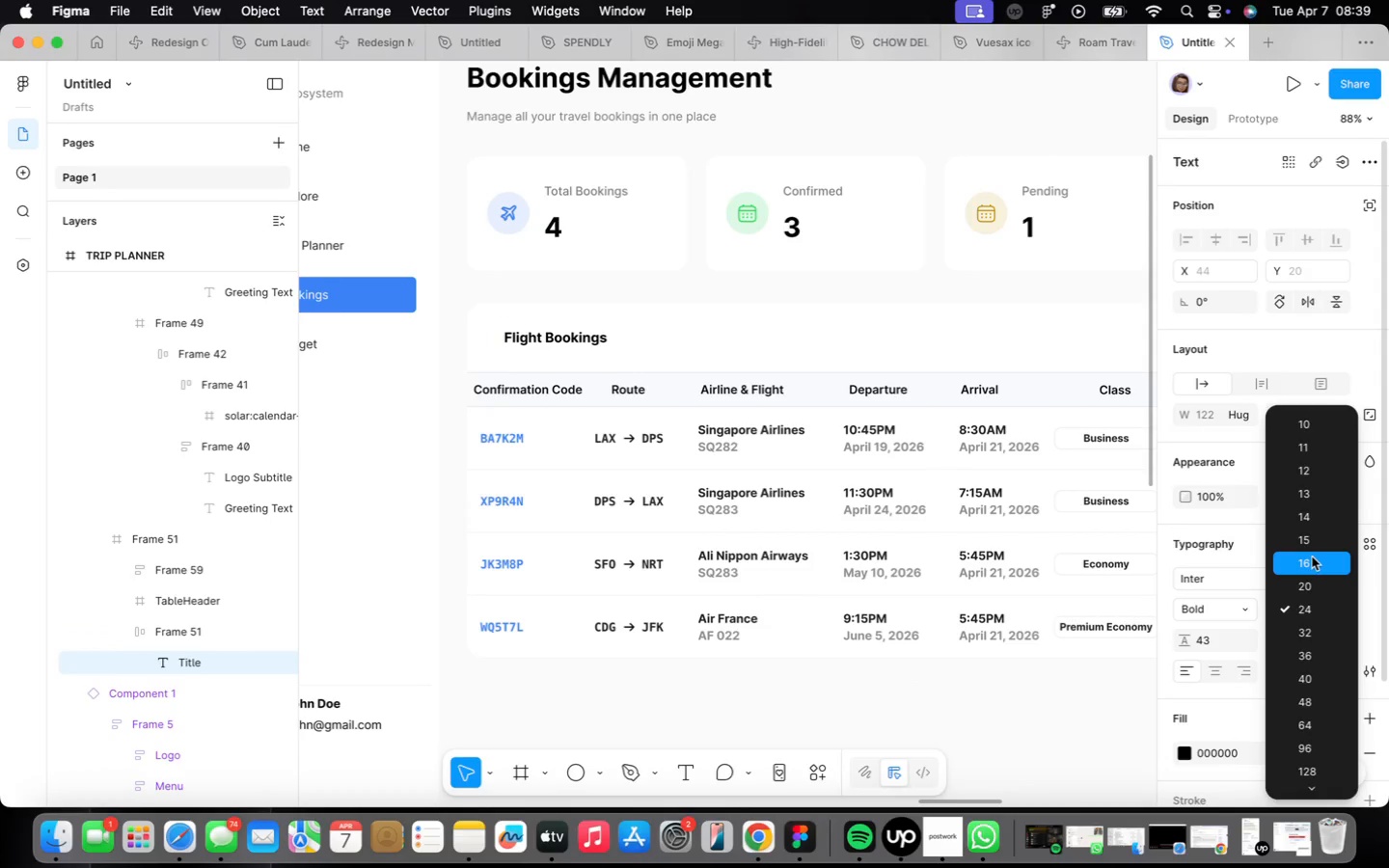 
left_click([1312, 559])
 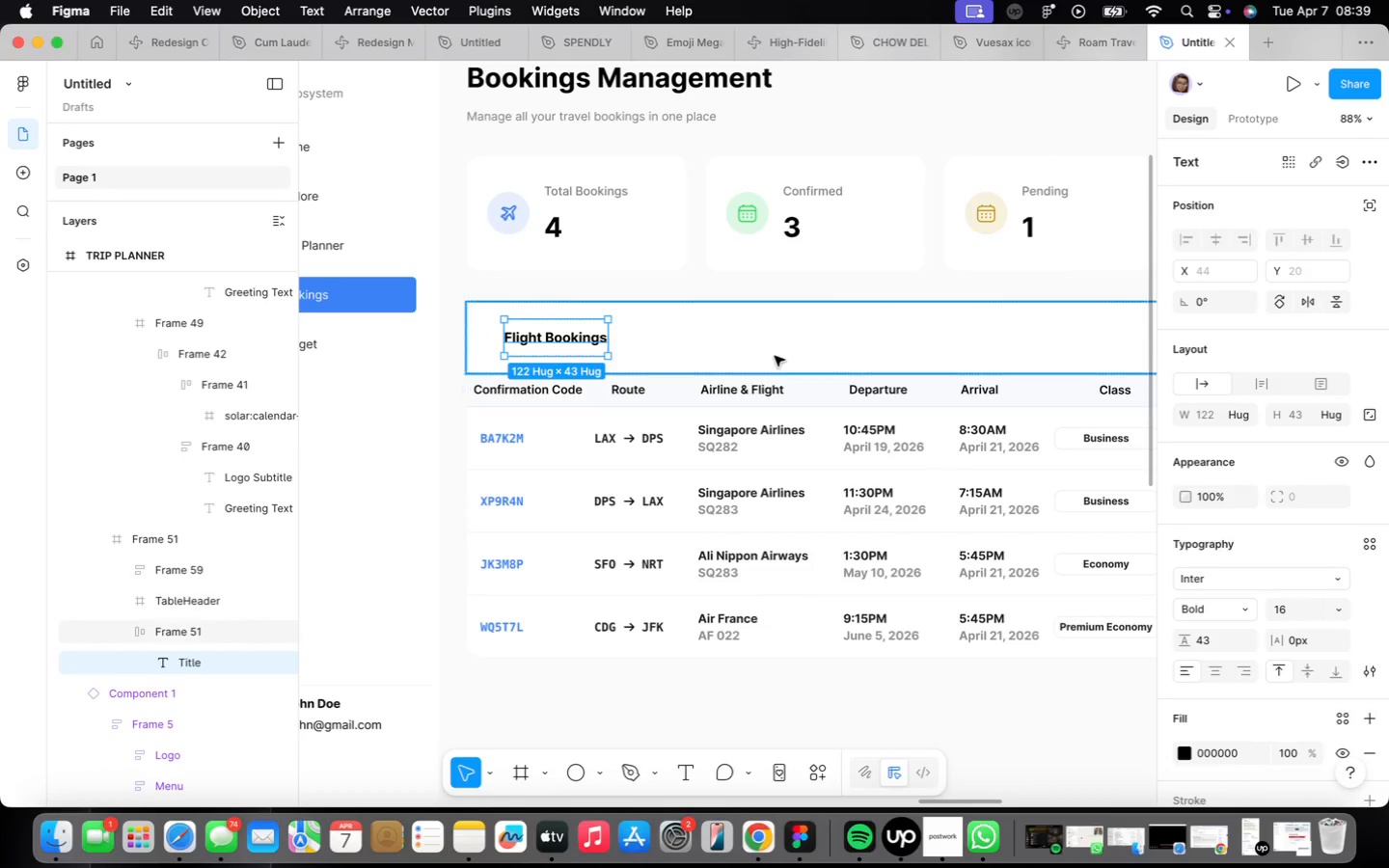 
left_click([776, 356])
 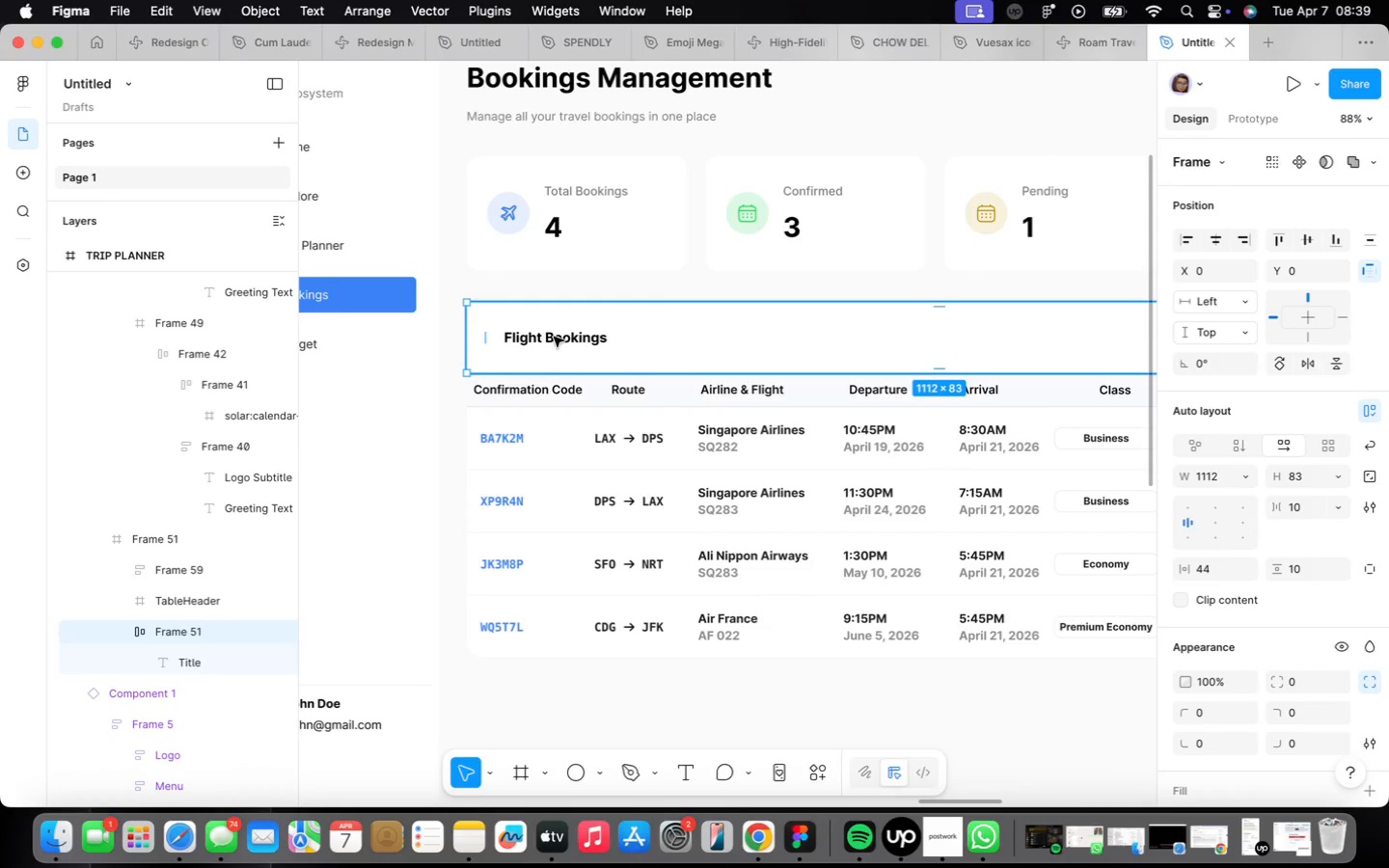 
double_click([554, 336])
 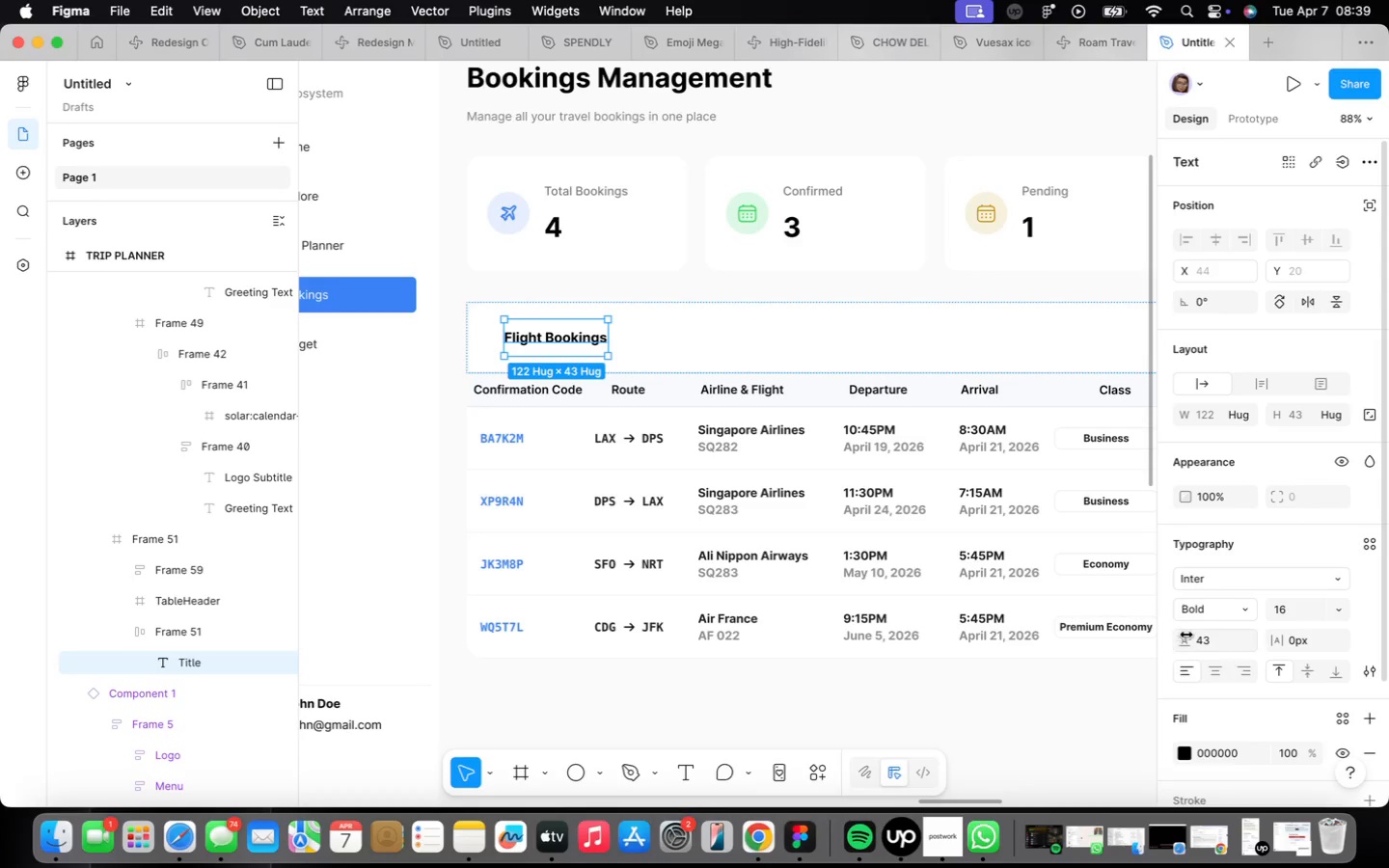 
left_click([1209, 640])
 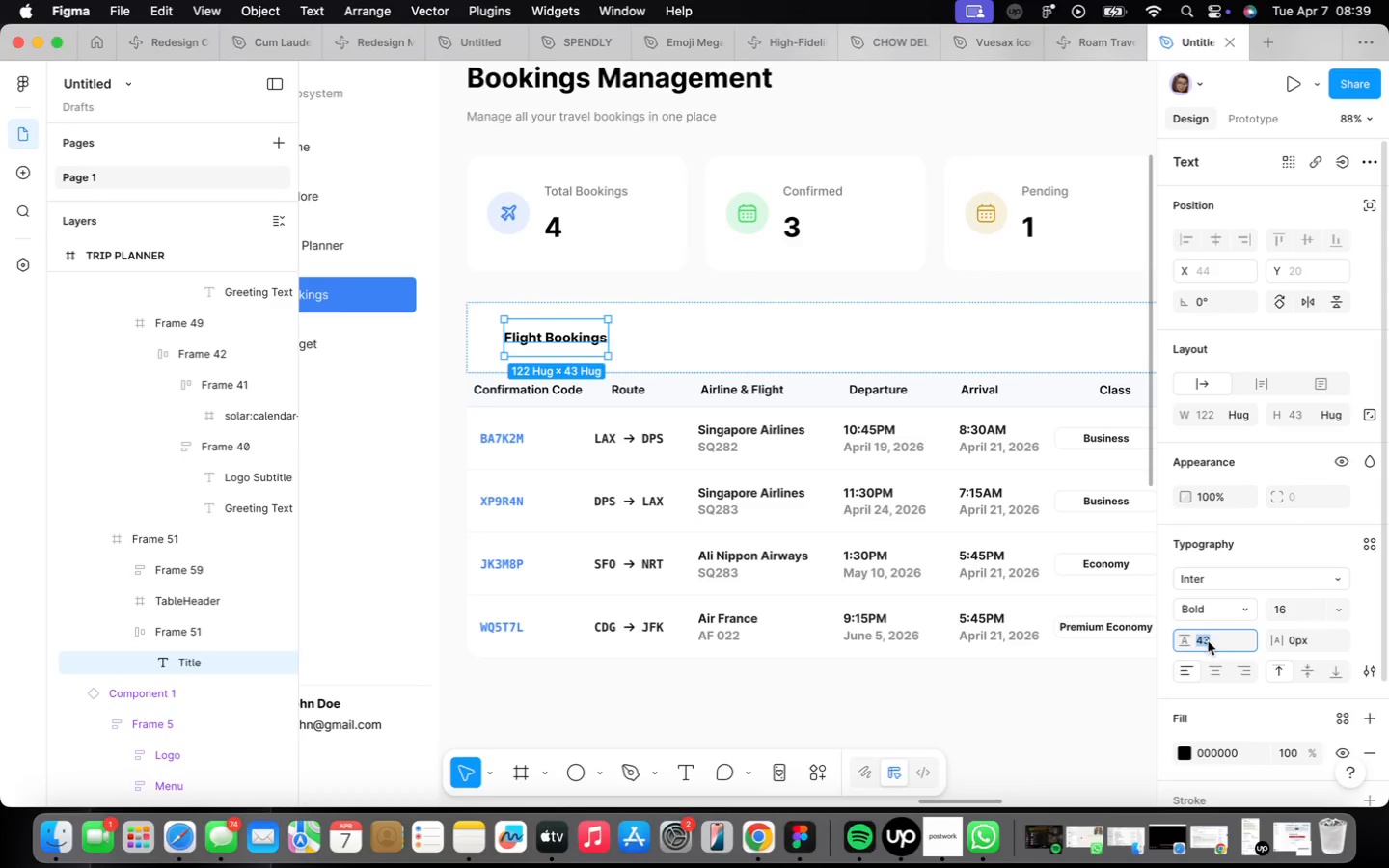 
key(A)
 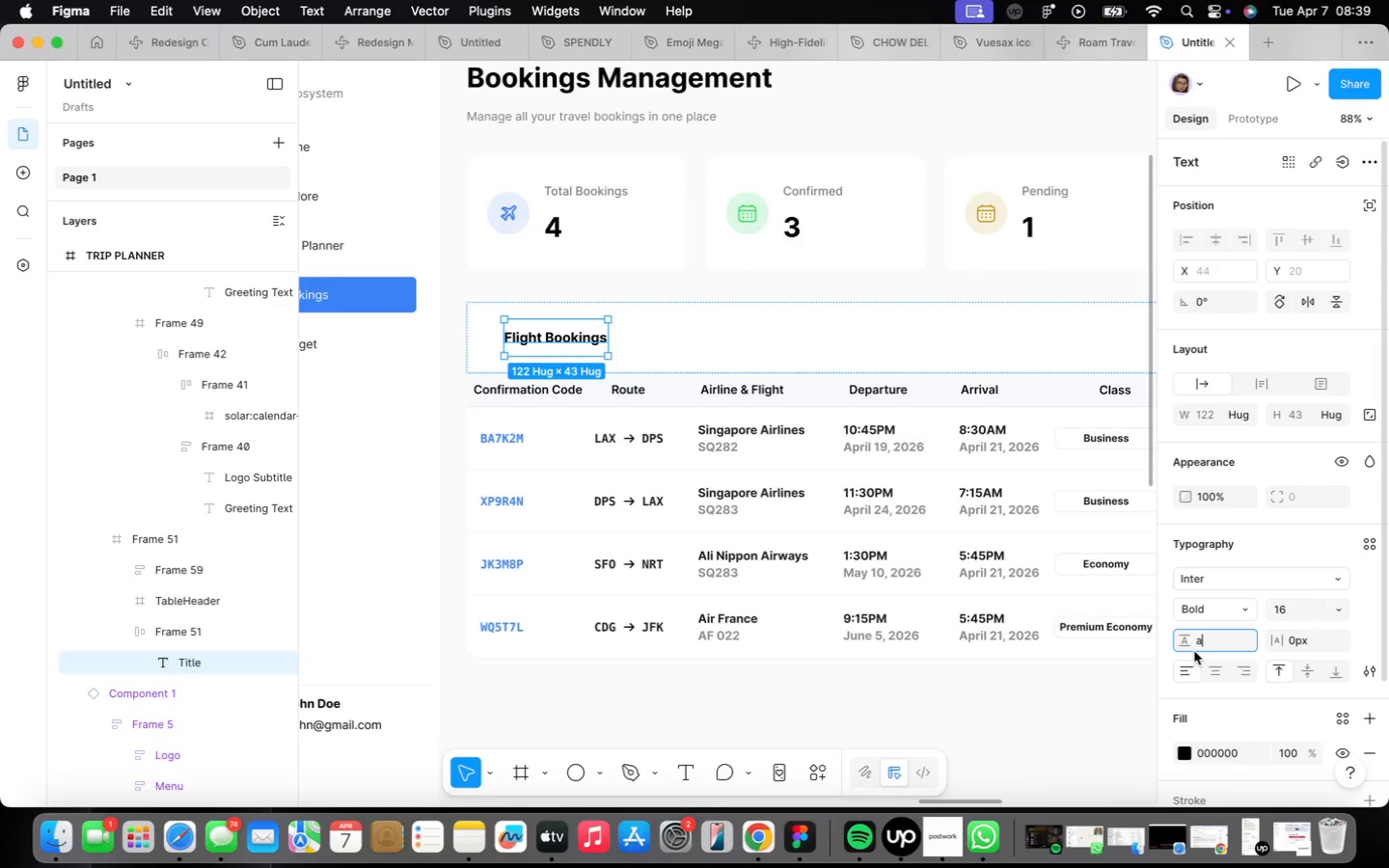 
type(uto)
 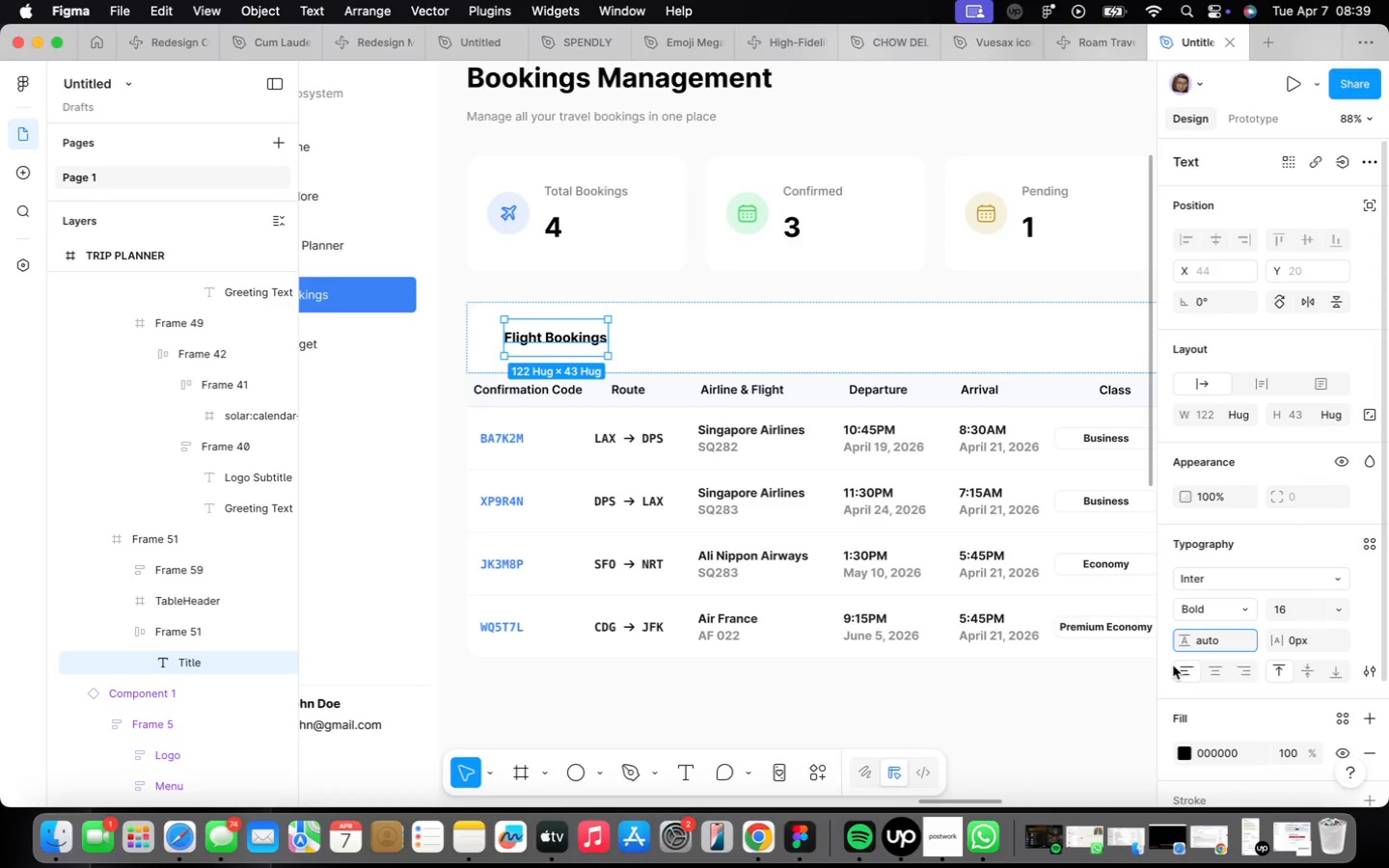 
key(Enter)
 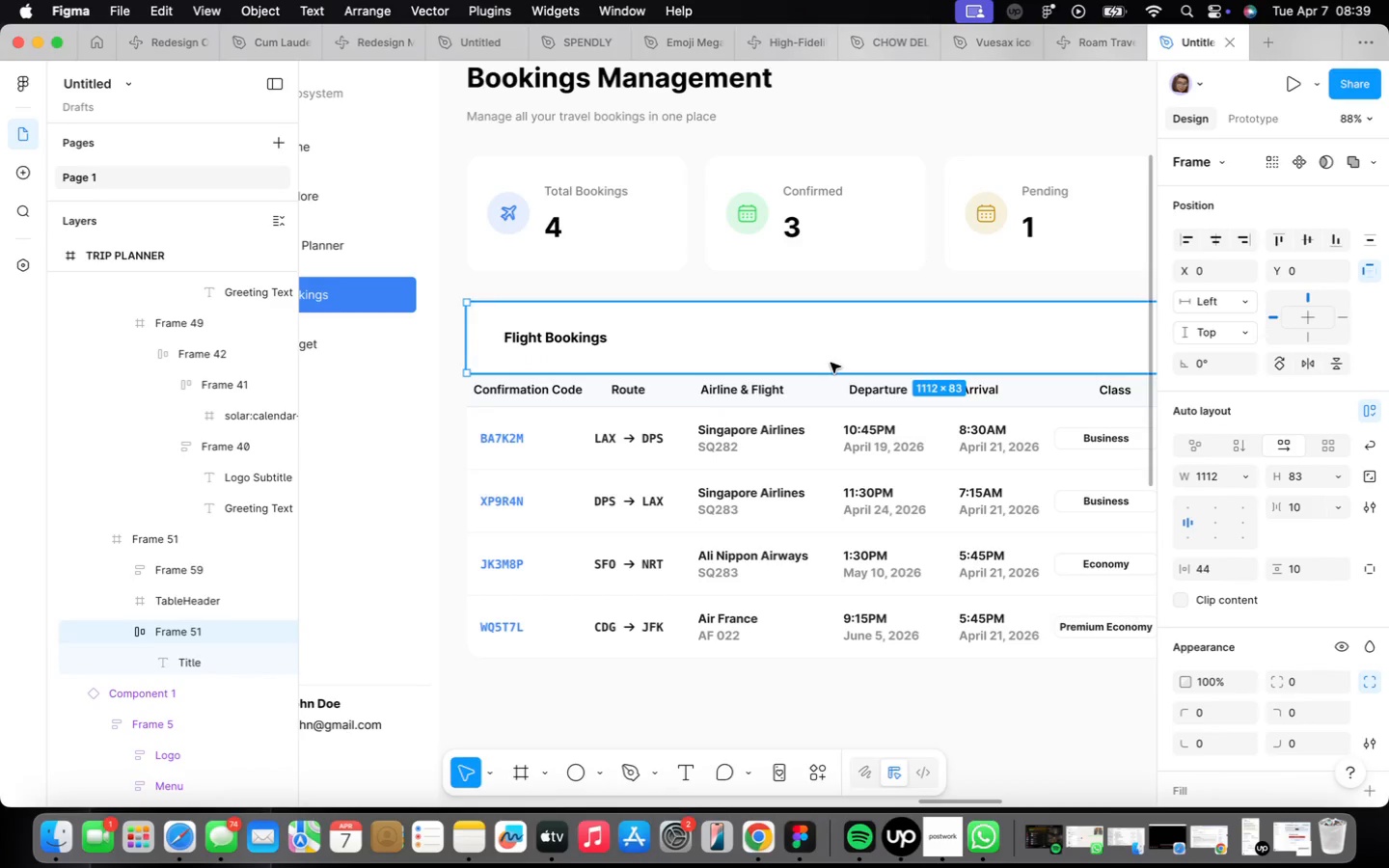 
left_click_drag(start_coordinate=[827, 375], to_coordinate=[828, 350])
 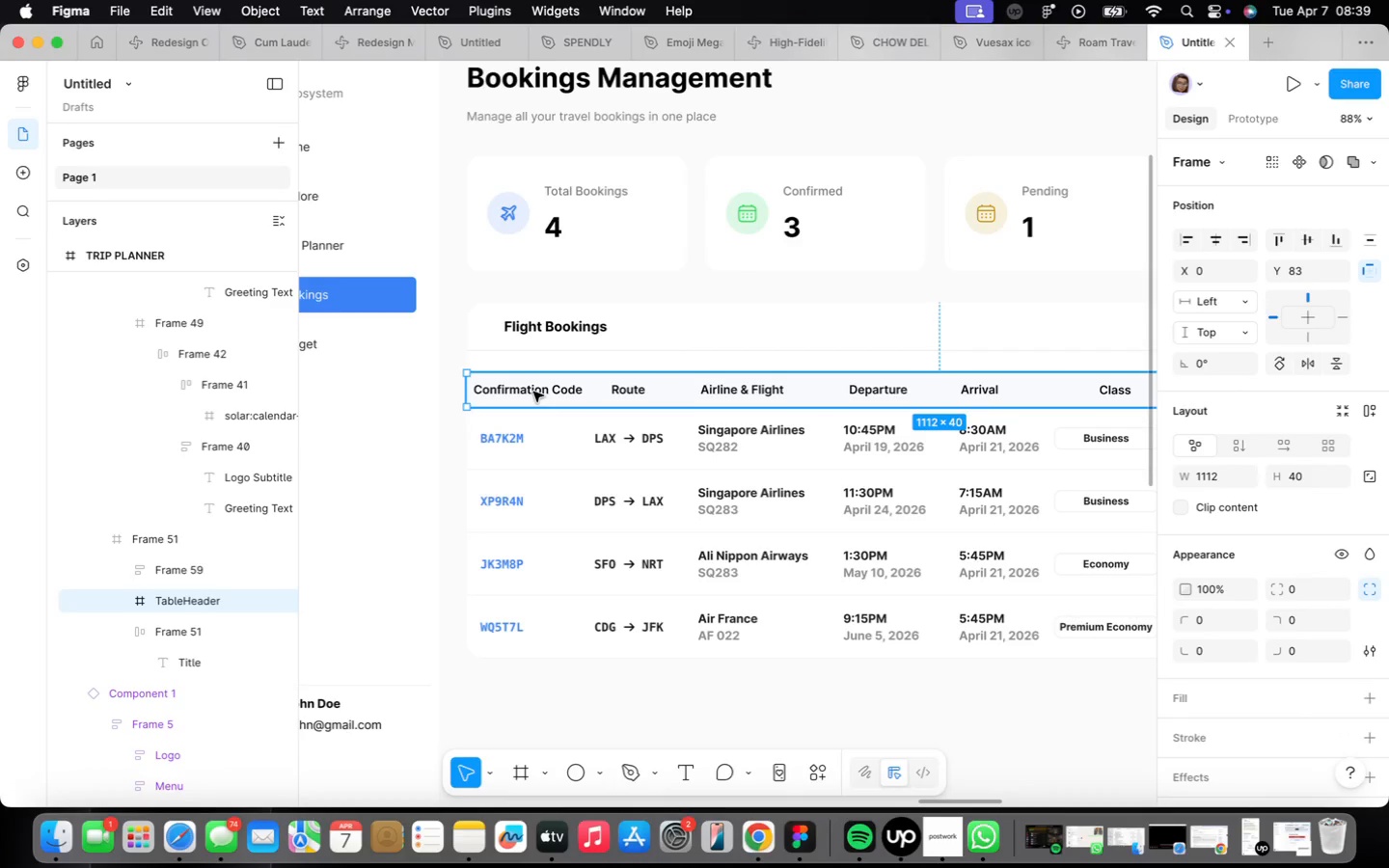 
hold_key(key=ShiftLeft, duration=0.47)
left_click([536, 457])
 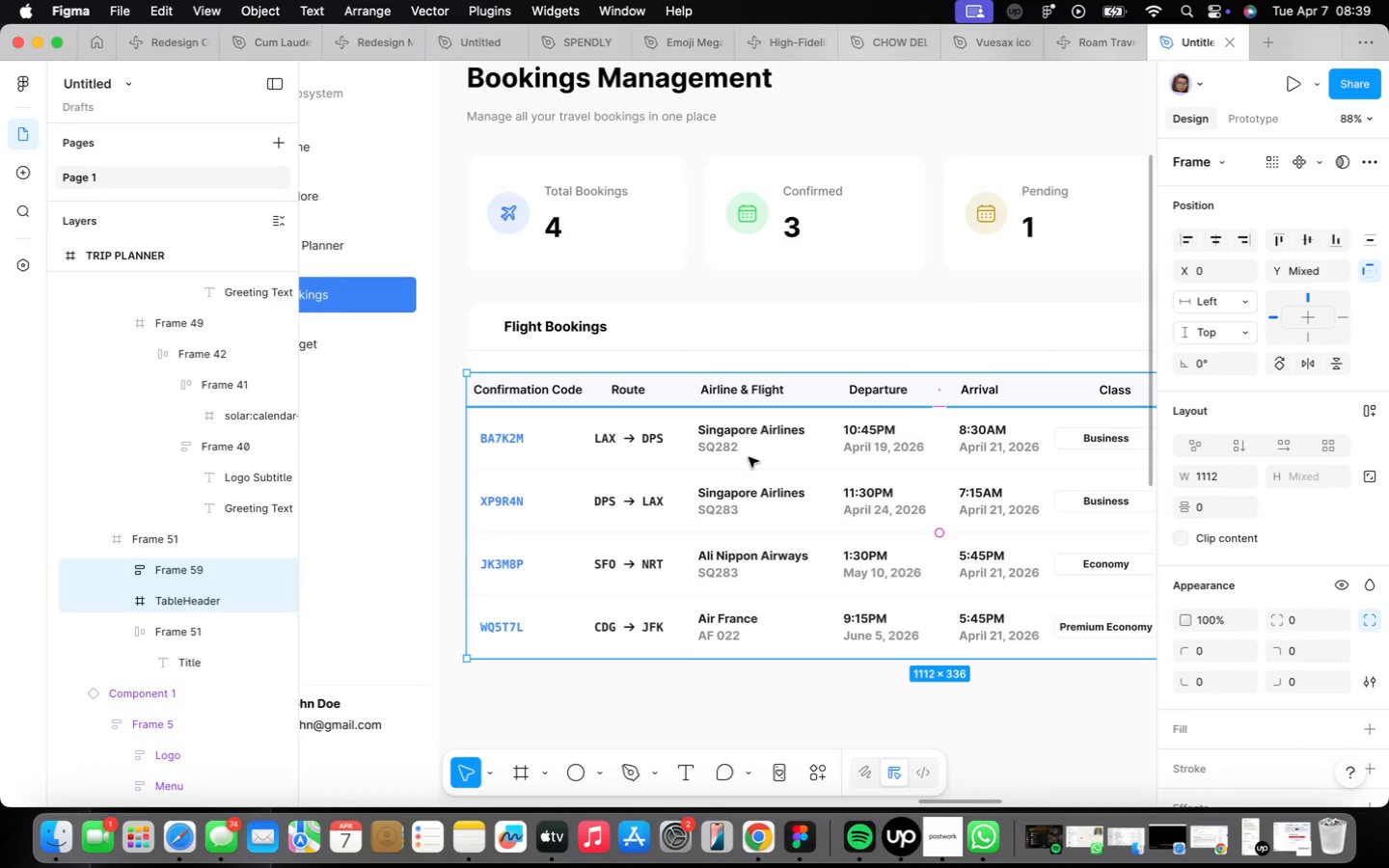 
key(ArrowUp)
 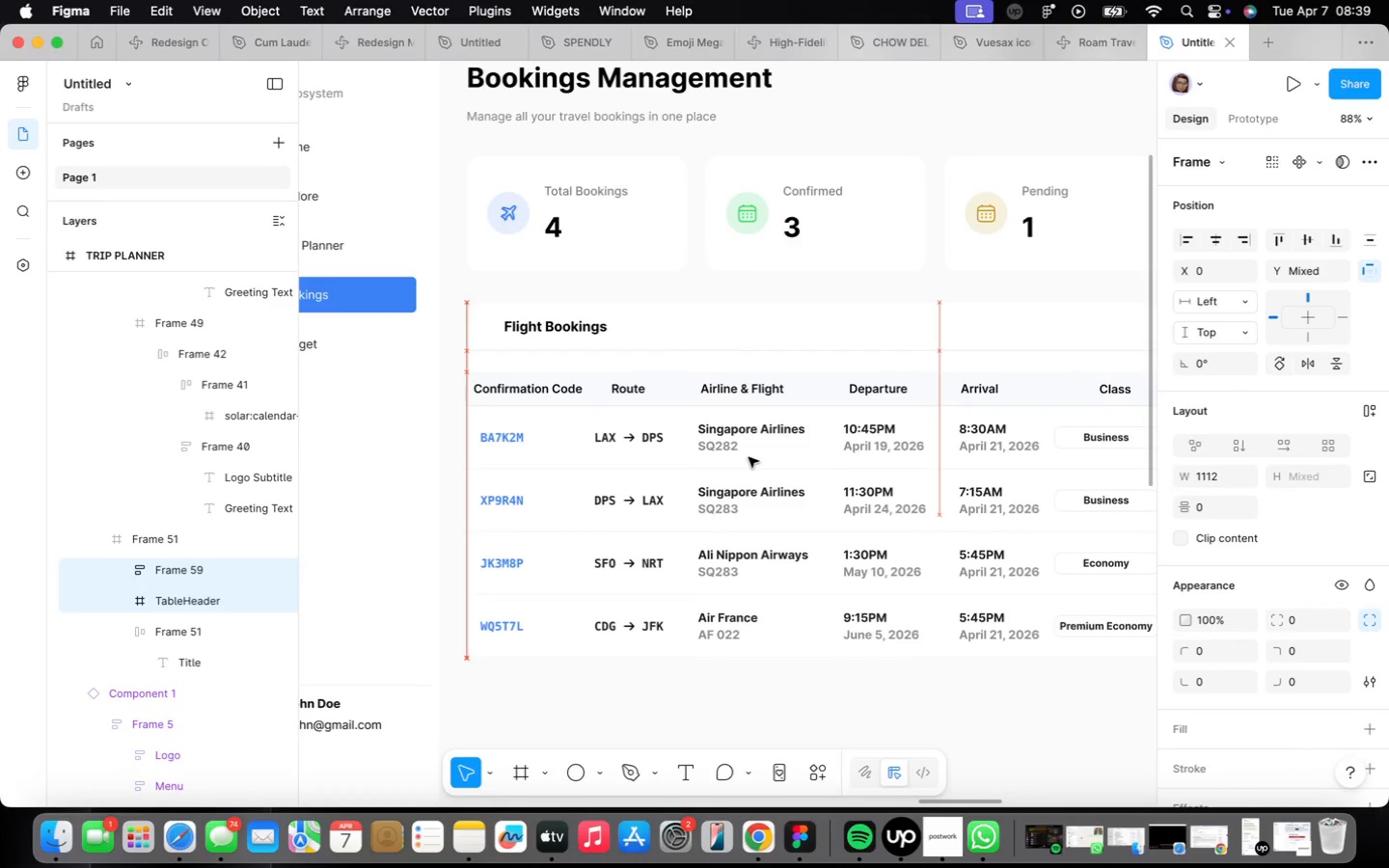 
key(ArrowUp)
 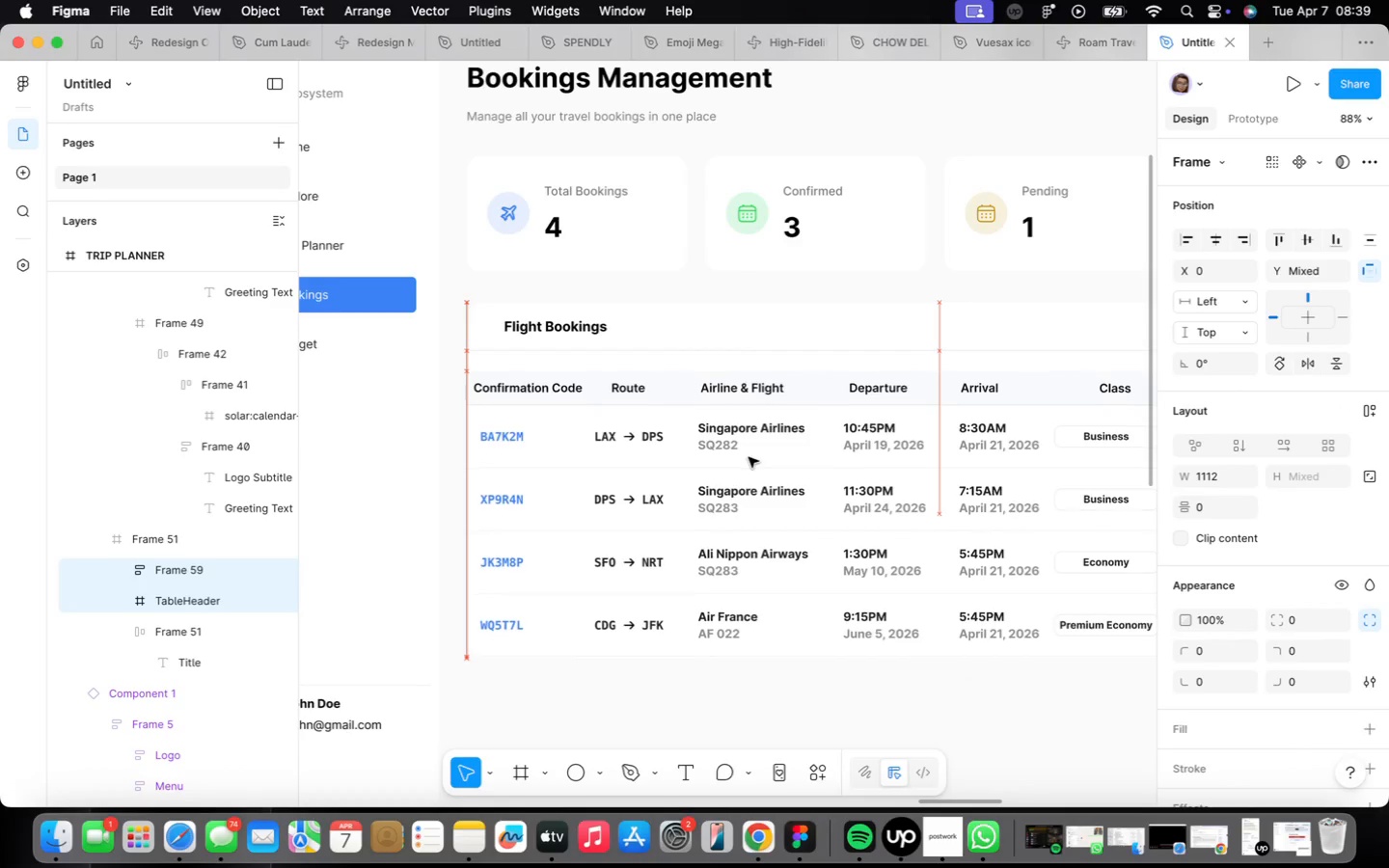 
key(ArrowUp)
 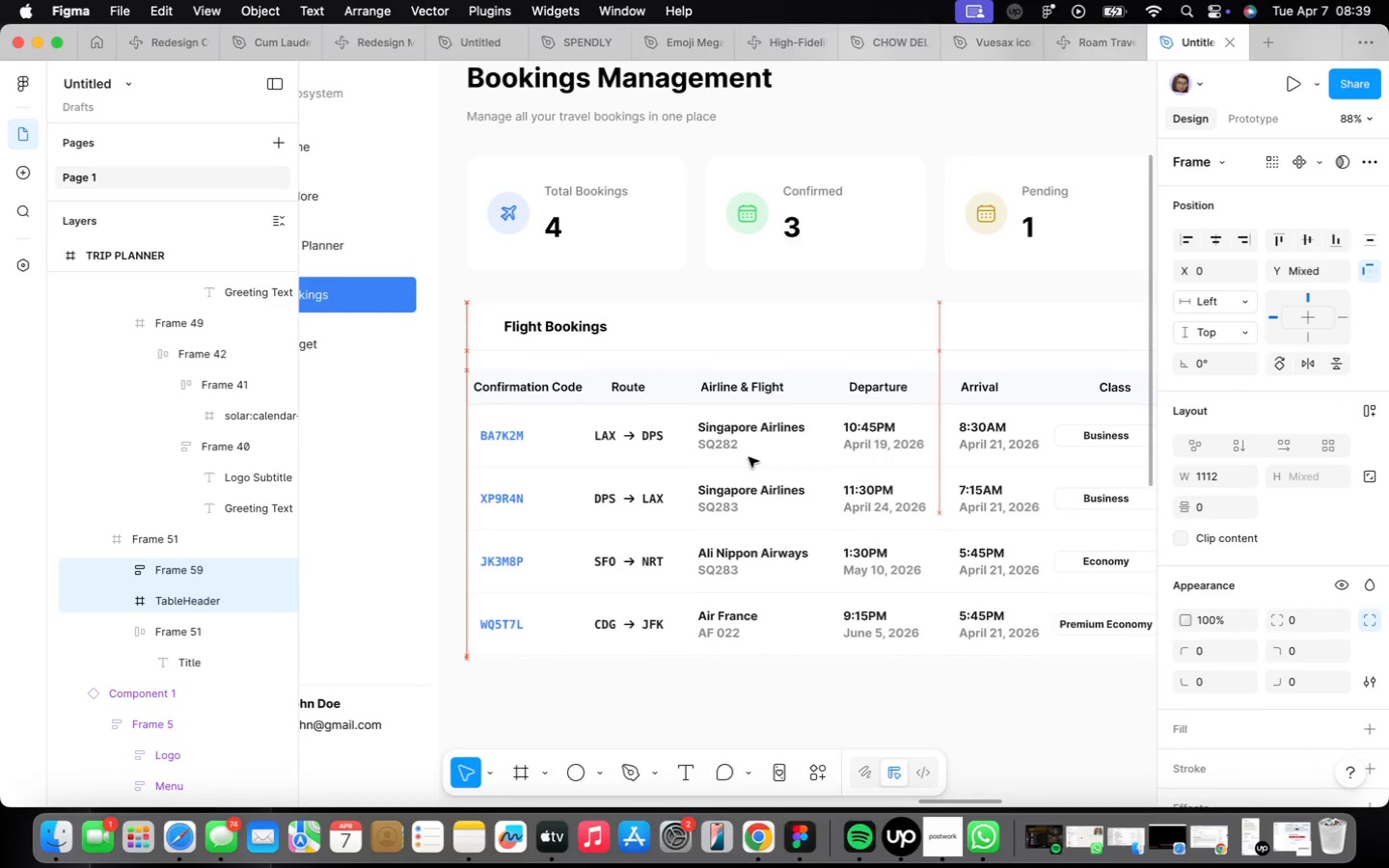 
key(ArrowUp)
 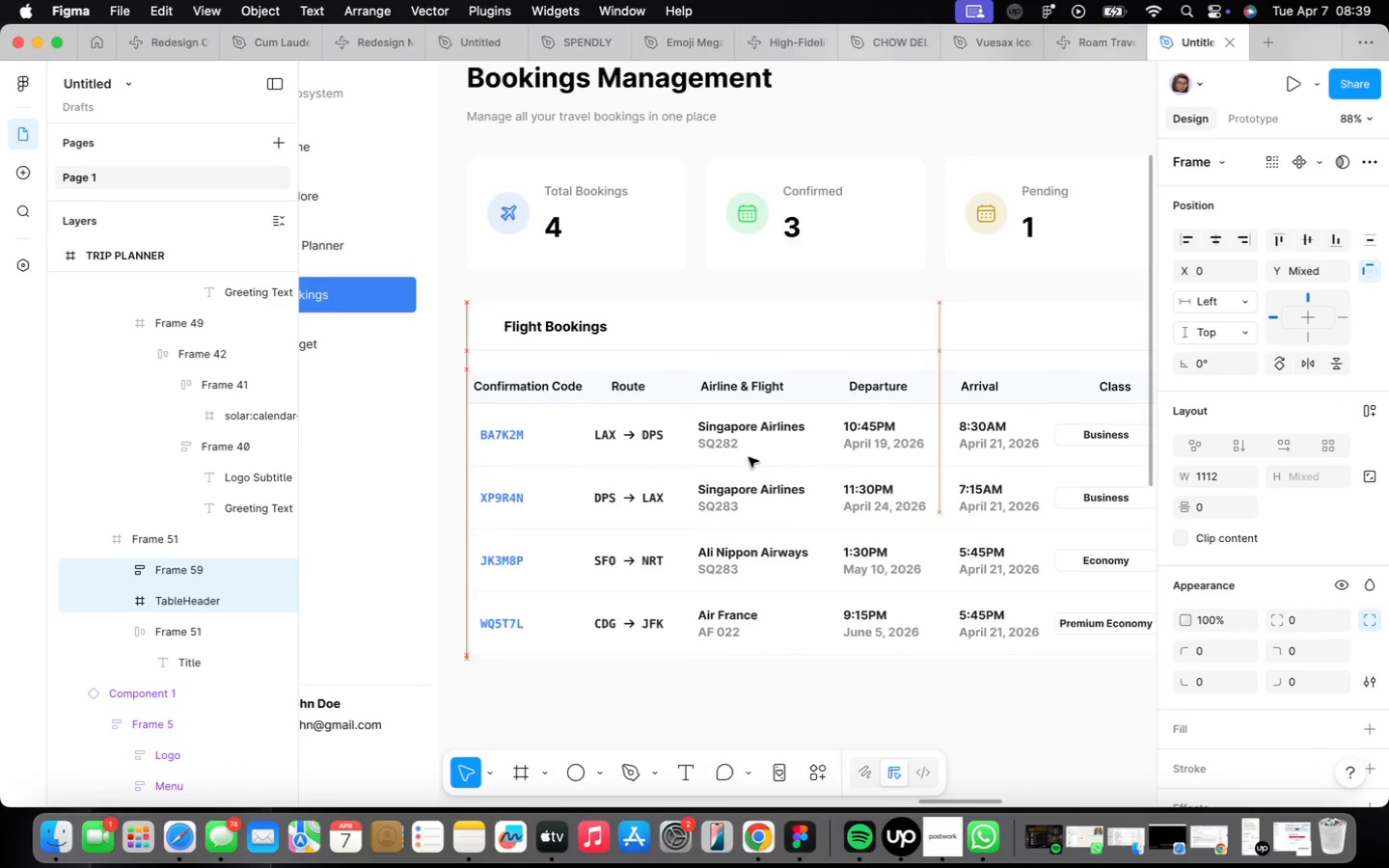 
key(ArrowUp)
 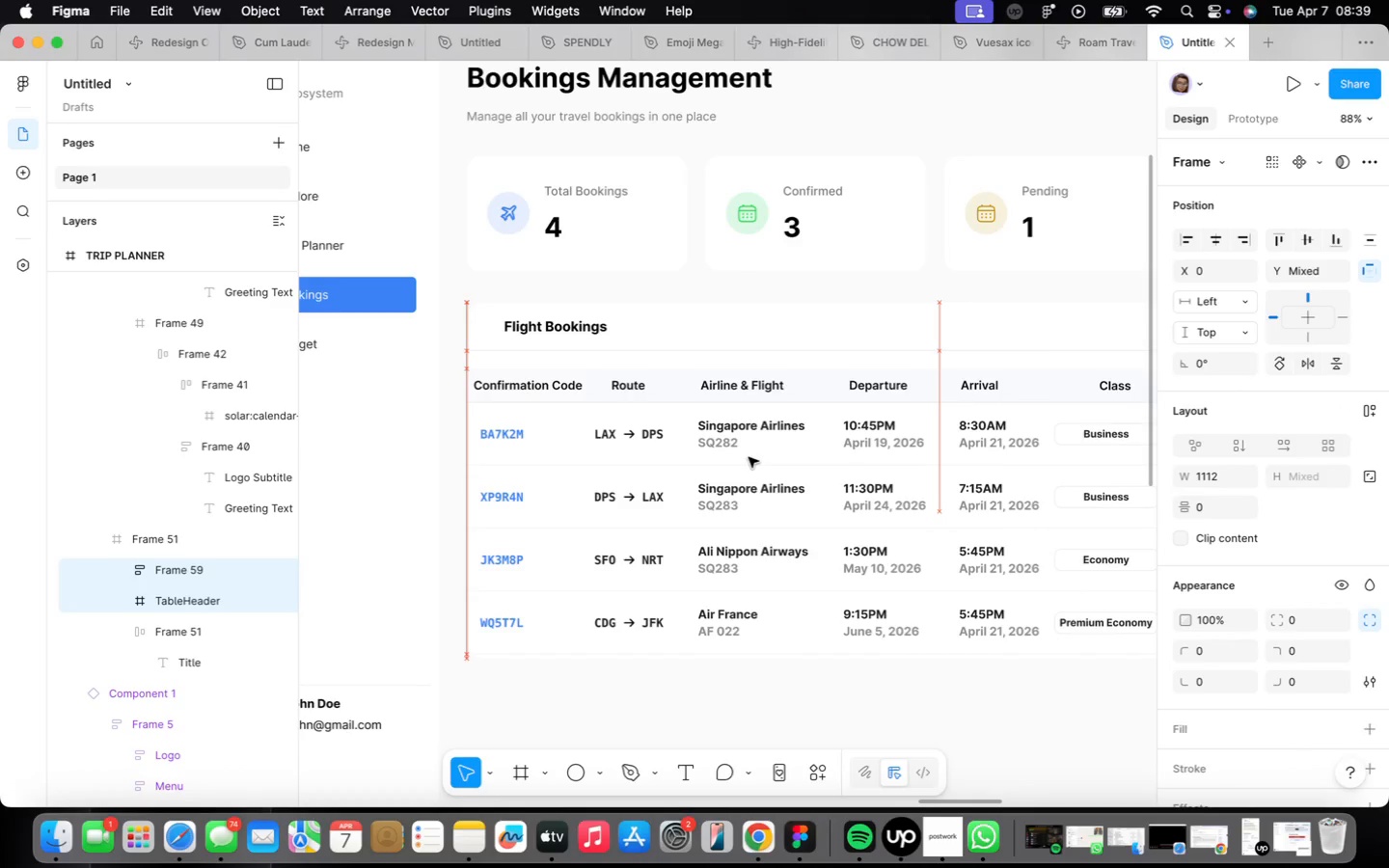 
key(ArrowUp)
 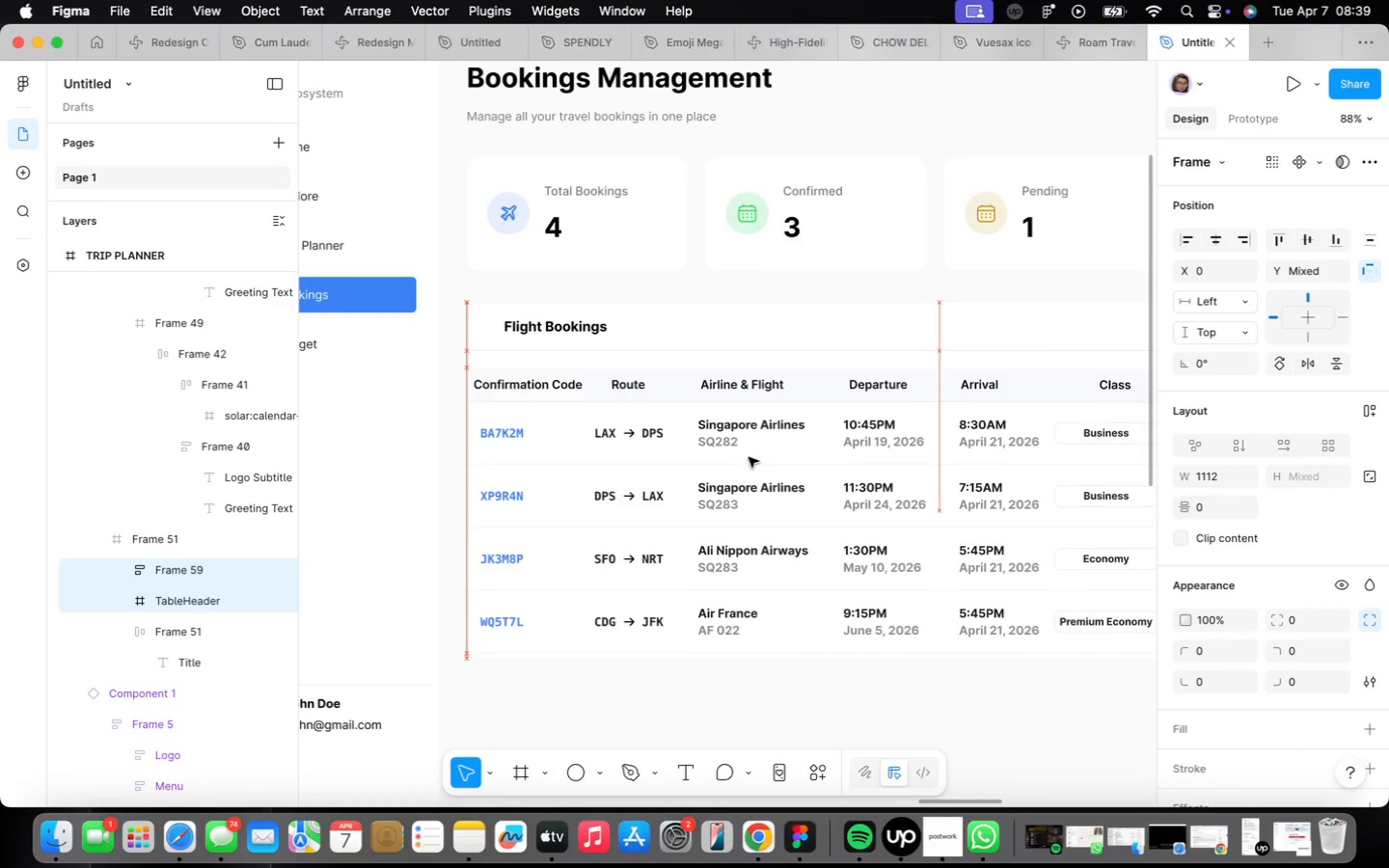 
key(ArrowUp)
 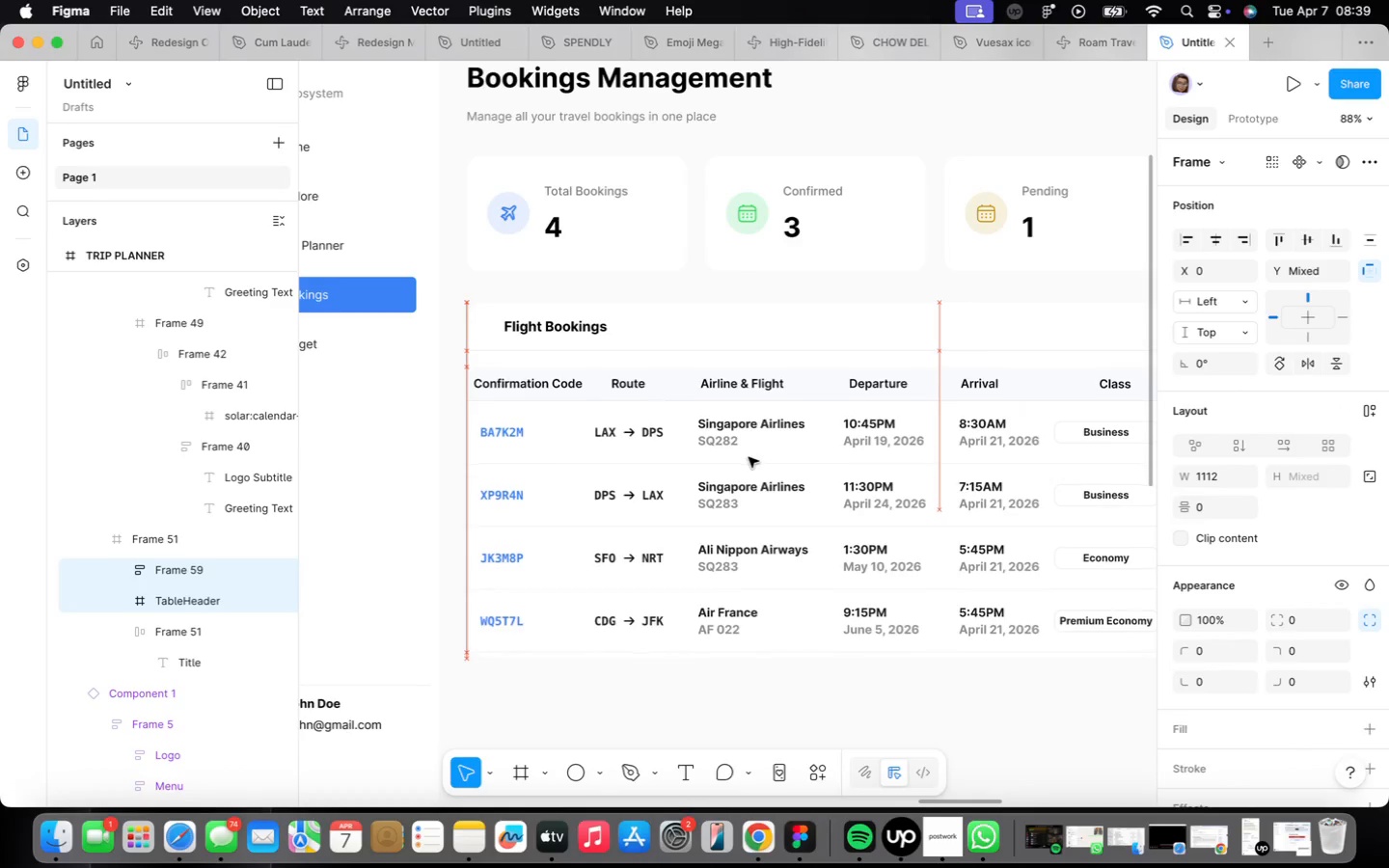 
key(ArrowUp)
 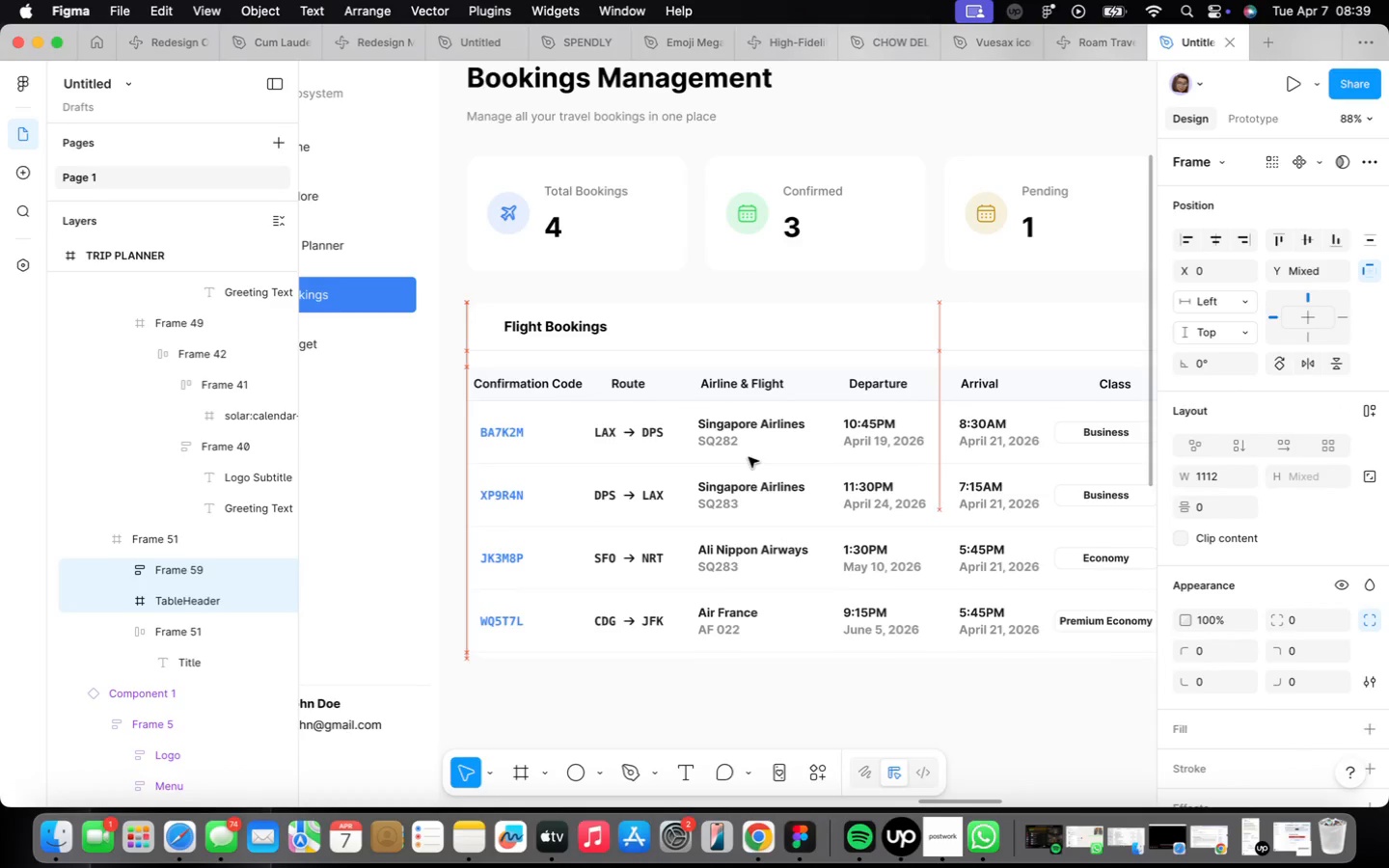 
key(ArrowUp)
 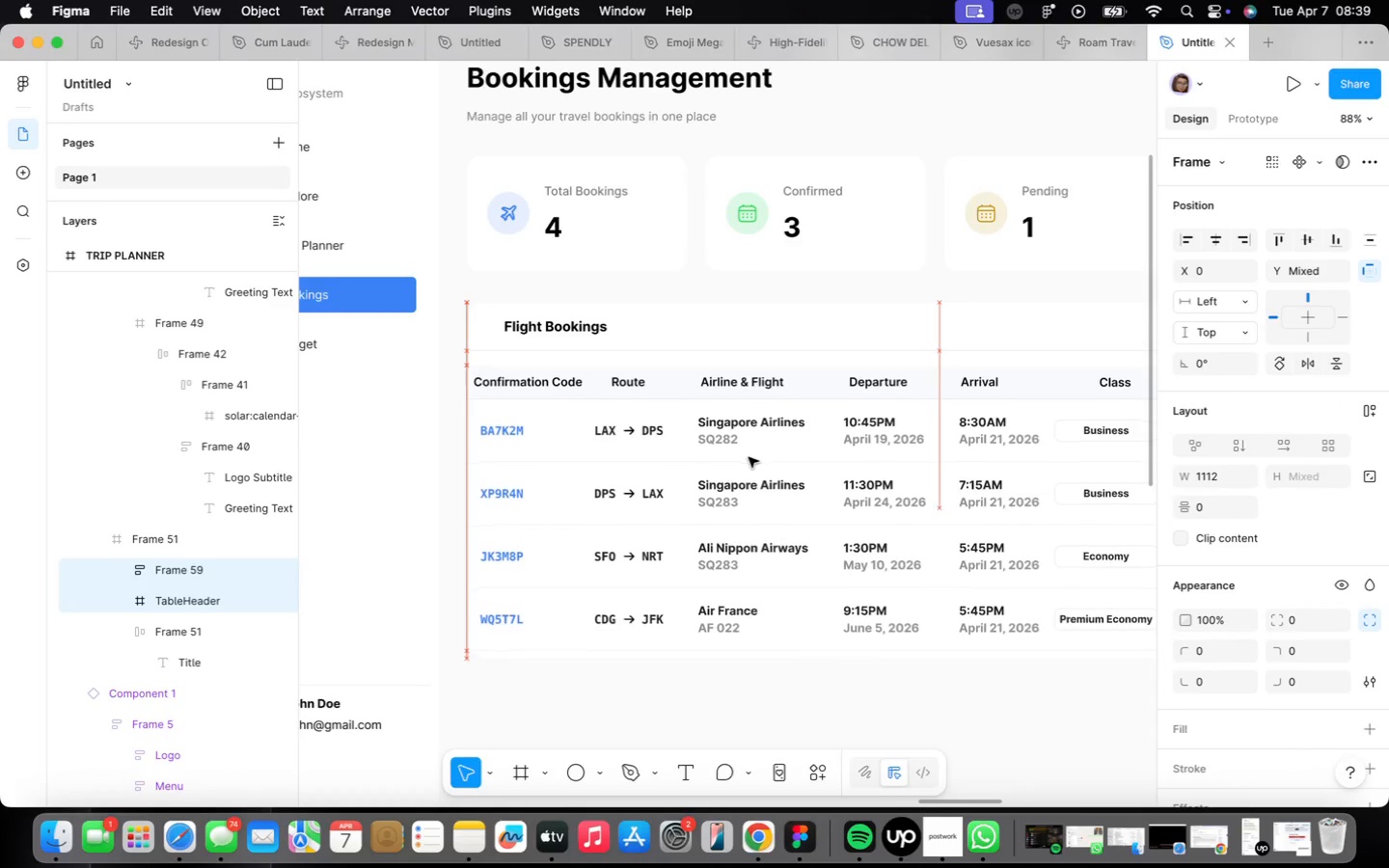 
key(ArrowUp)
 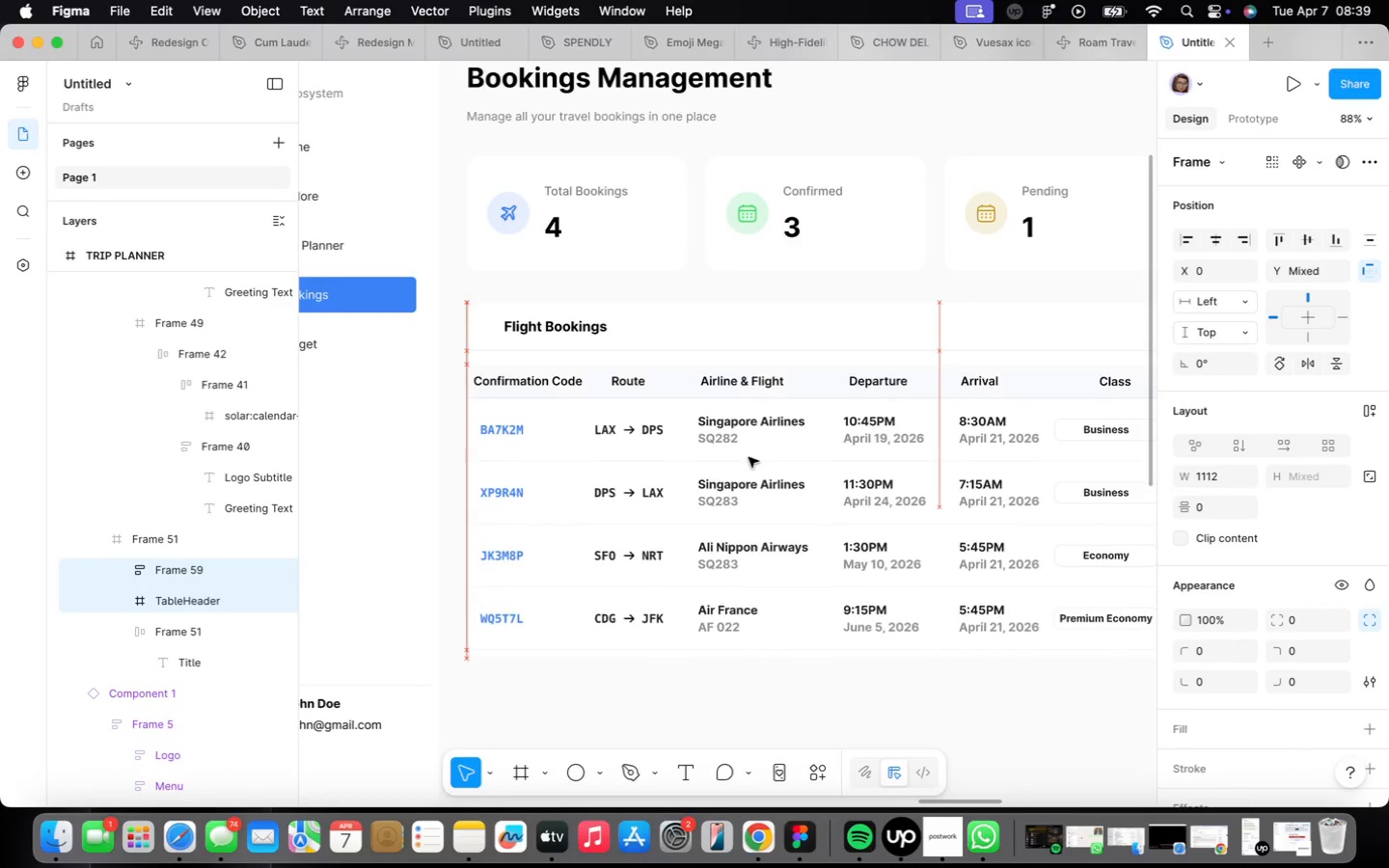 
key(ArrowUp)
 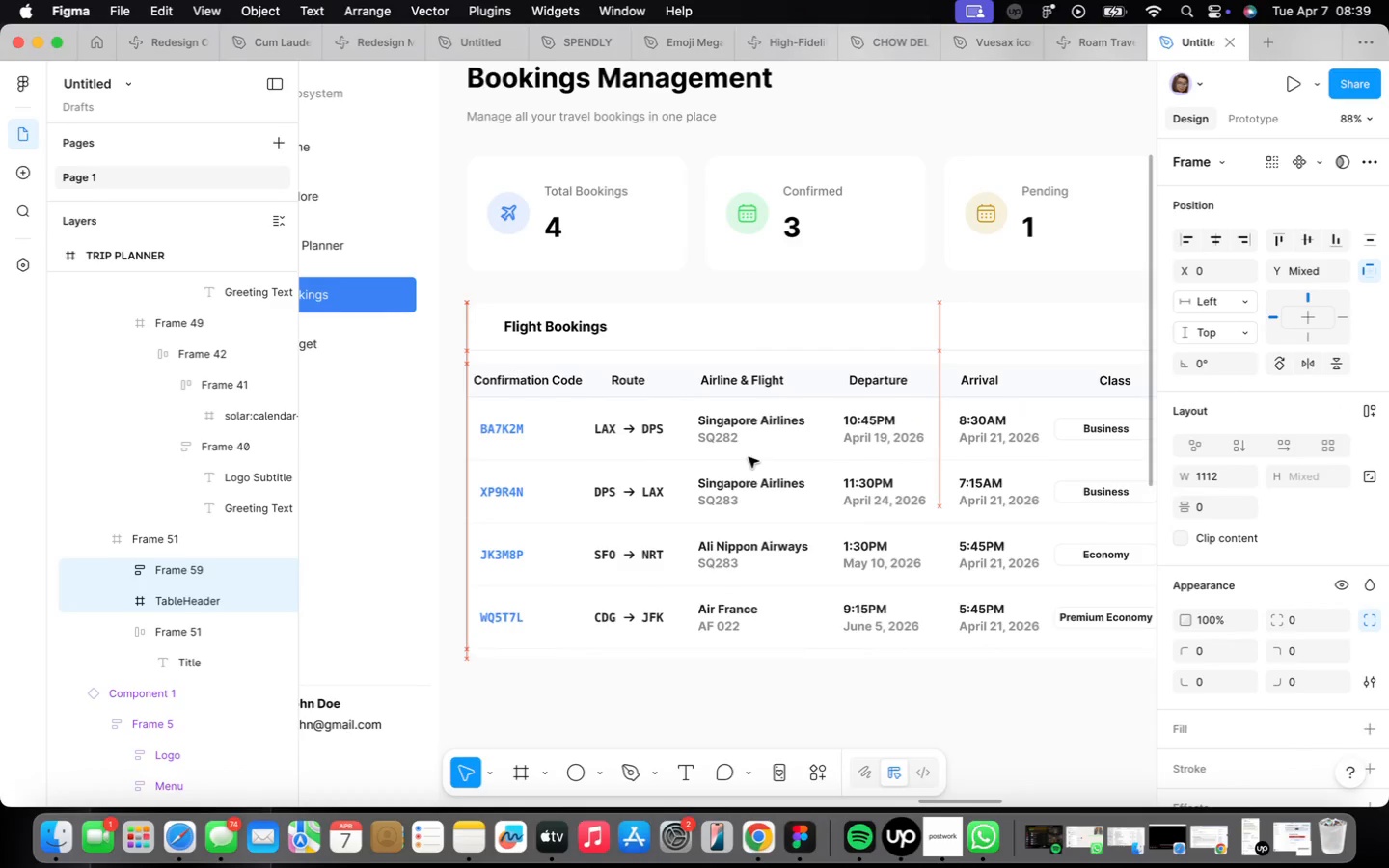 
key(ArrowUp)
 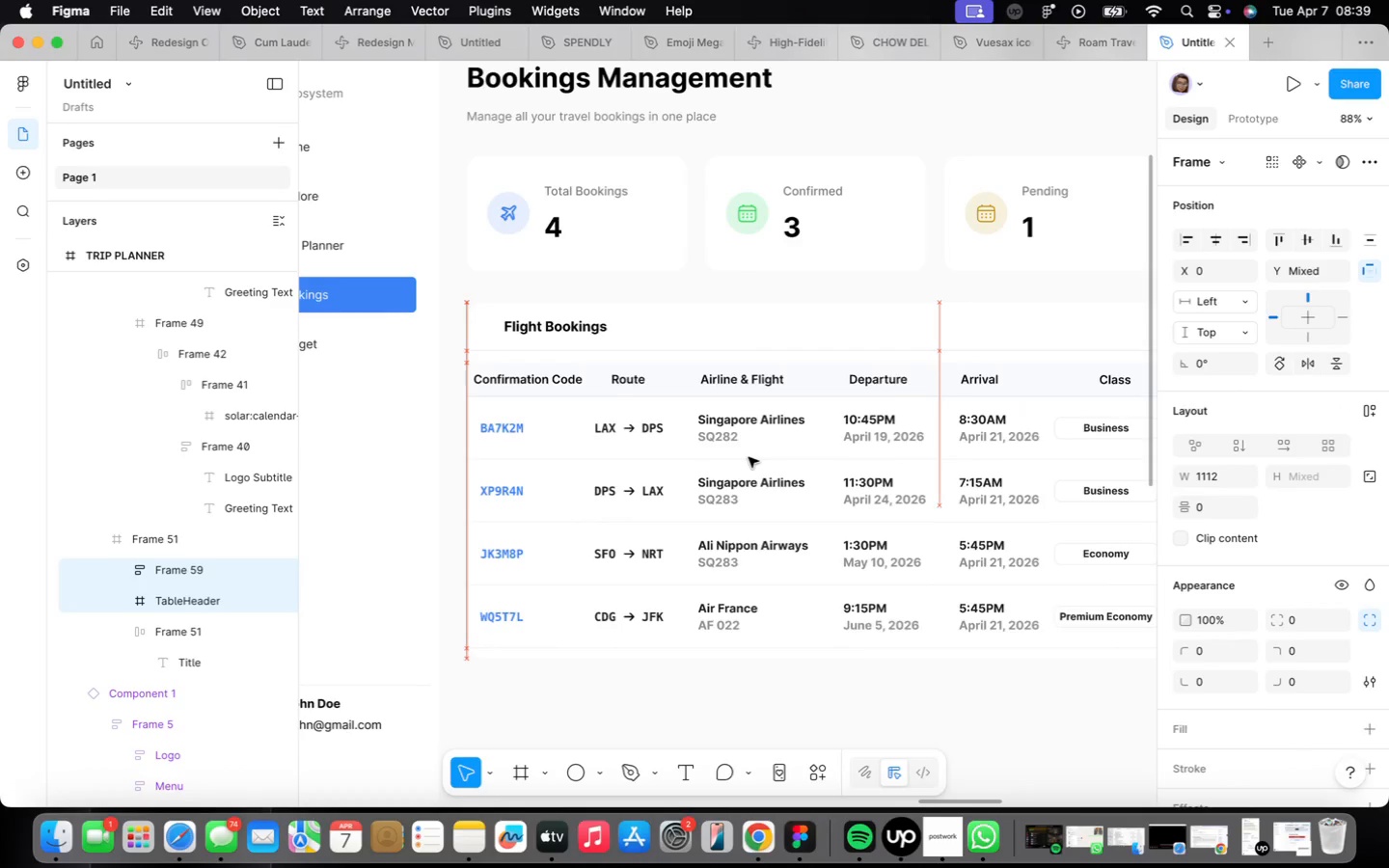 
key(ArrowUp)
 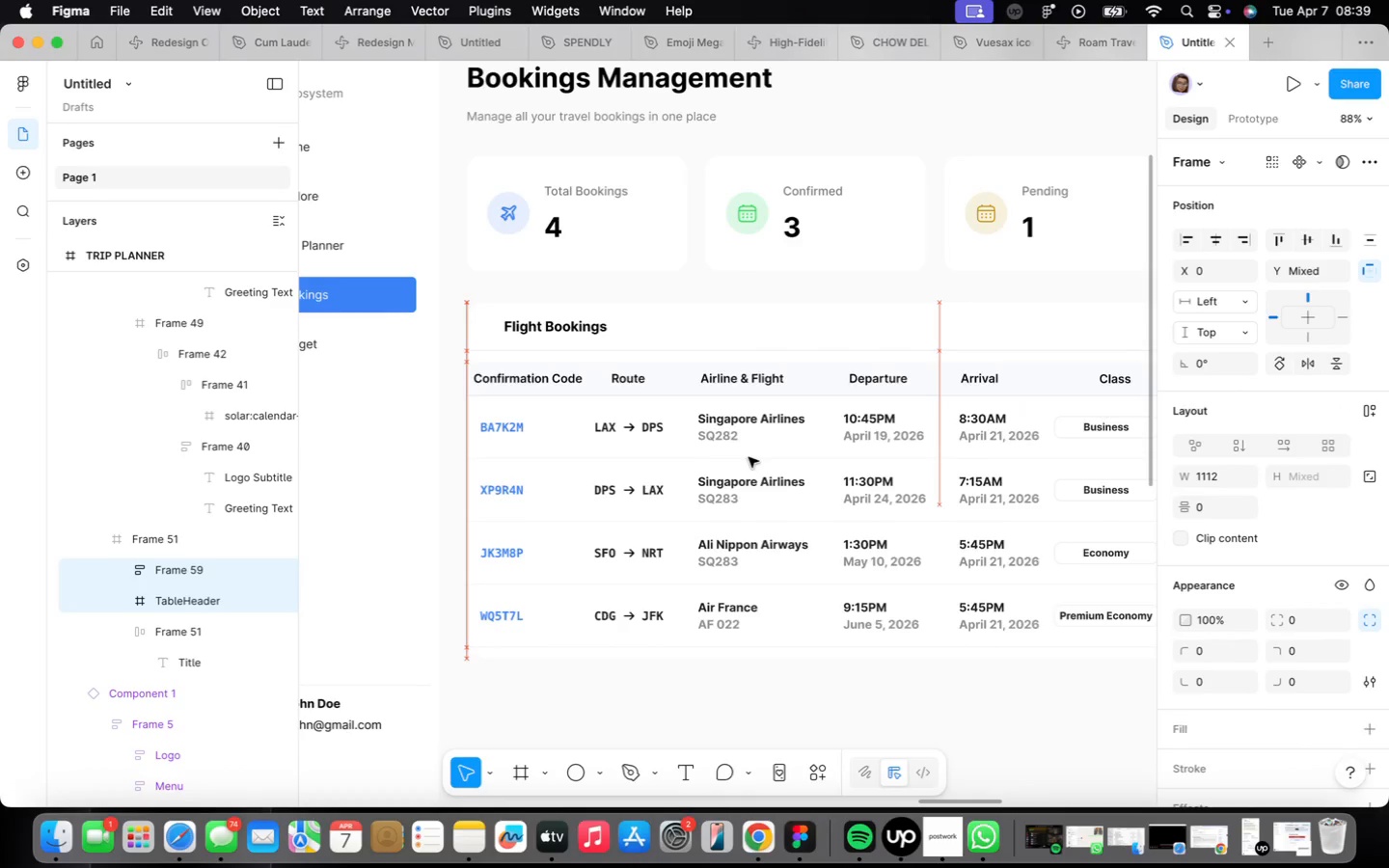 
key(ArrowUp)
 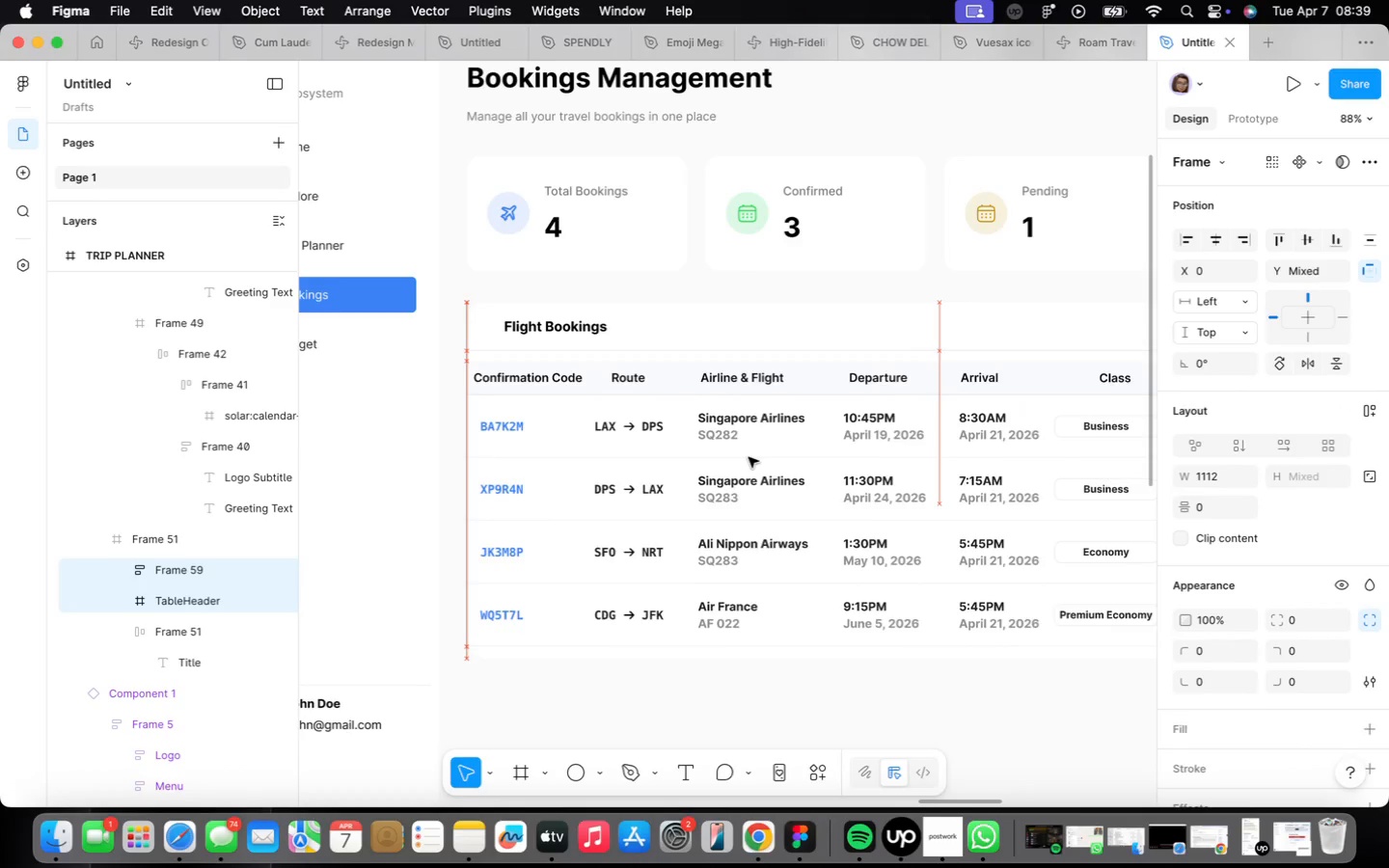 
key(ArrowUp)
 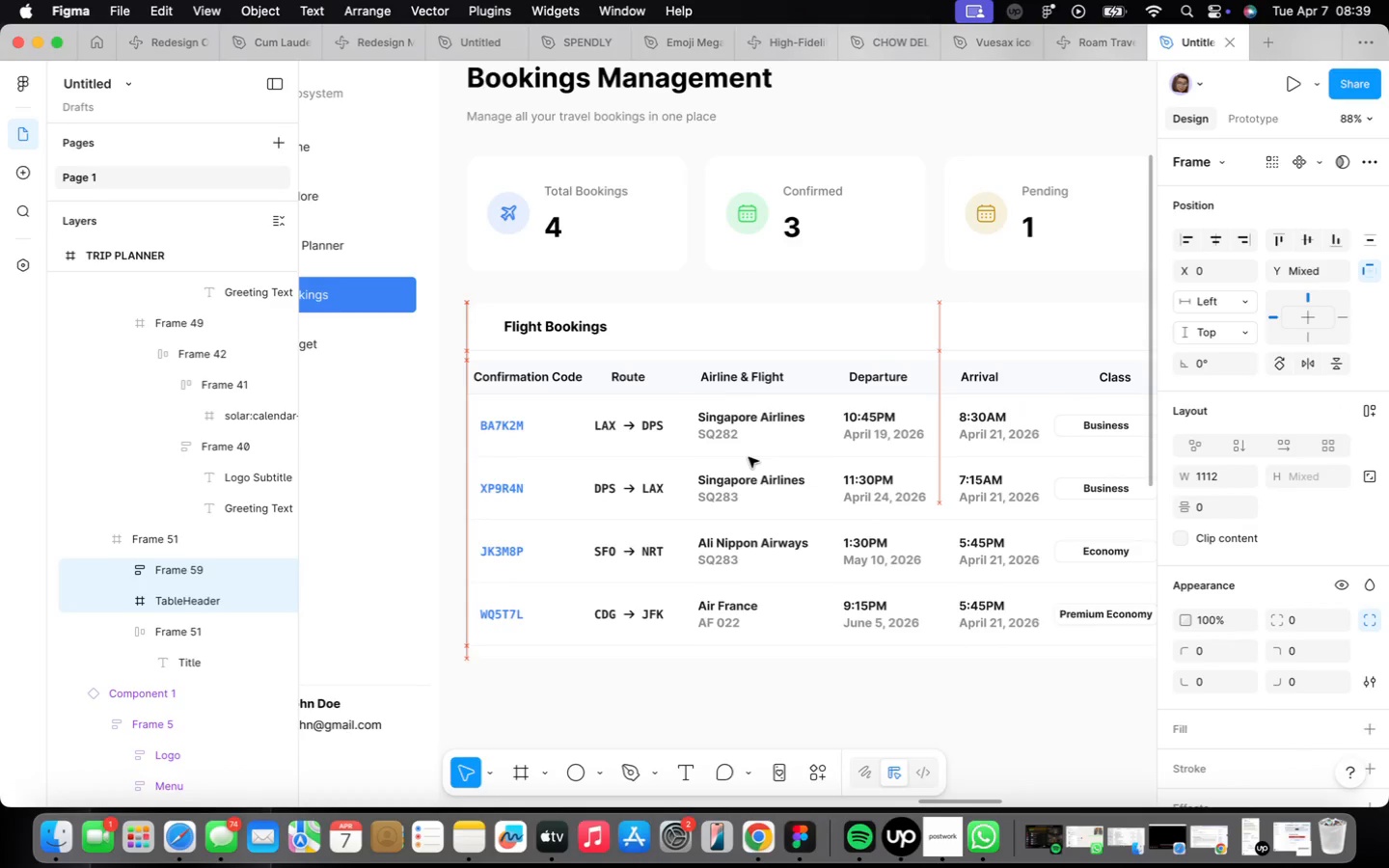 
key(ArrowUp)
 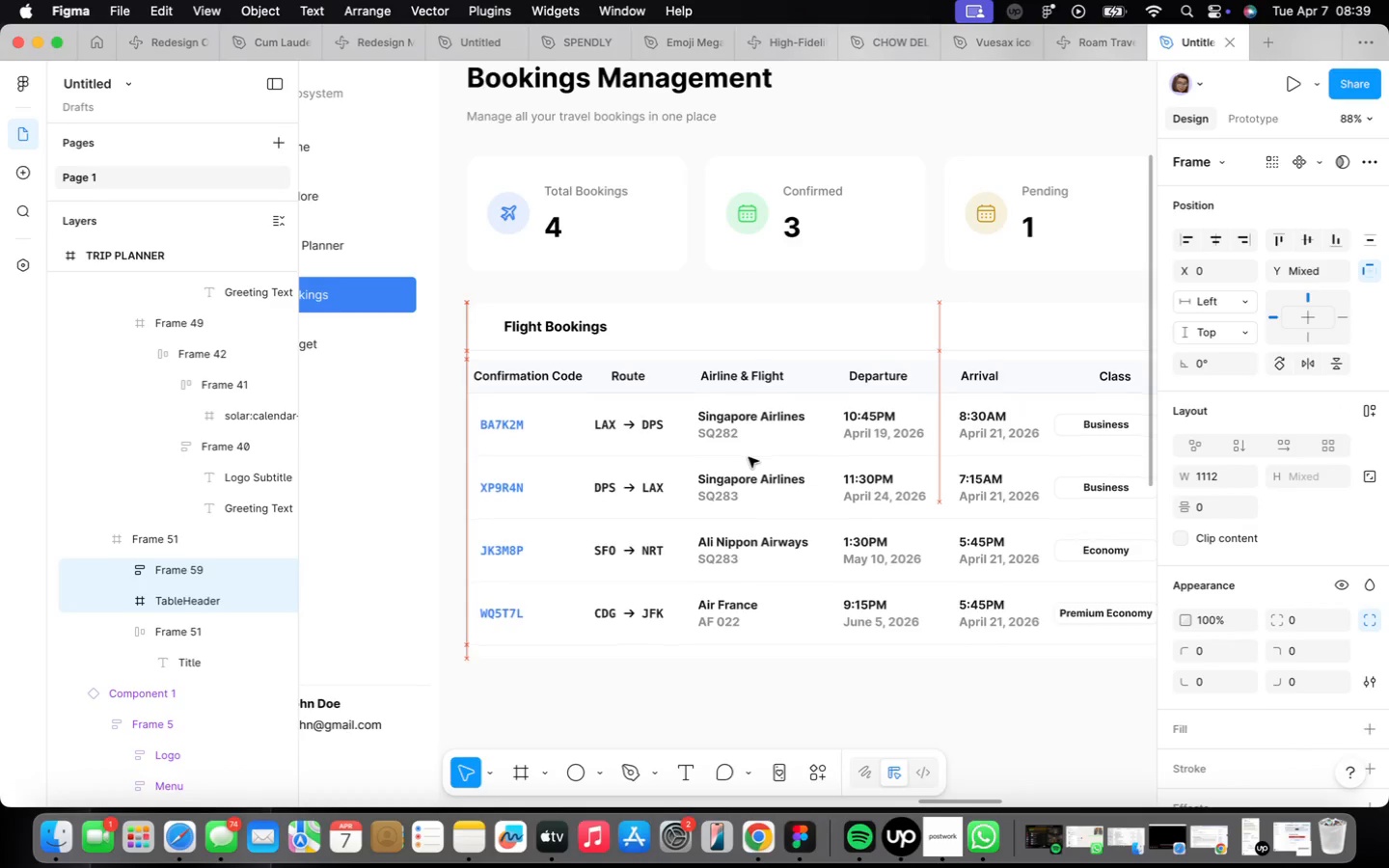 
key(ArrowUp)
 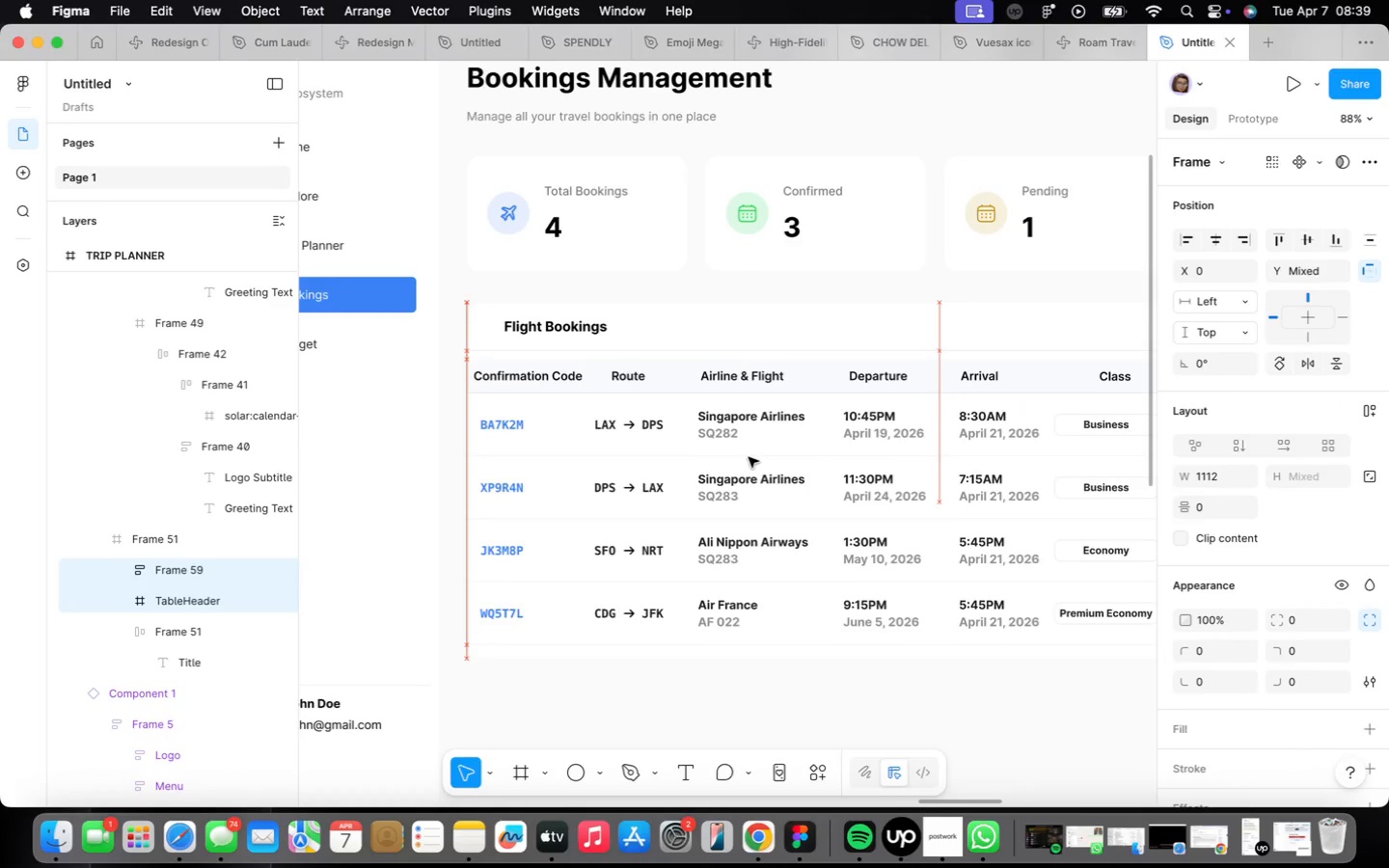 
key(ArrowUp)
 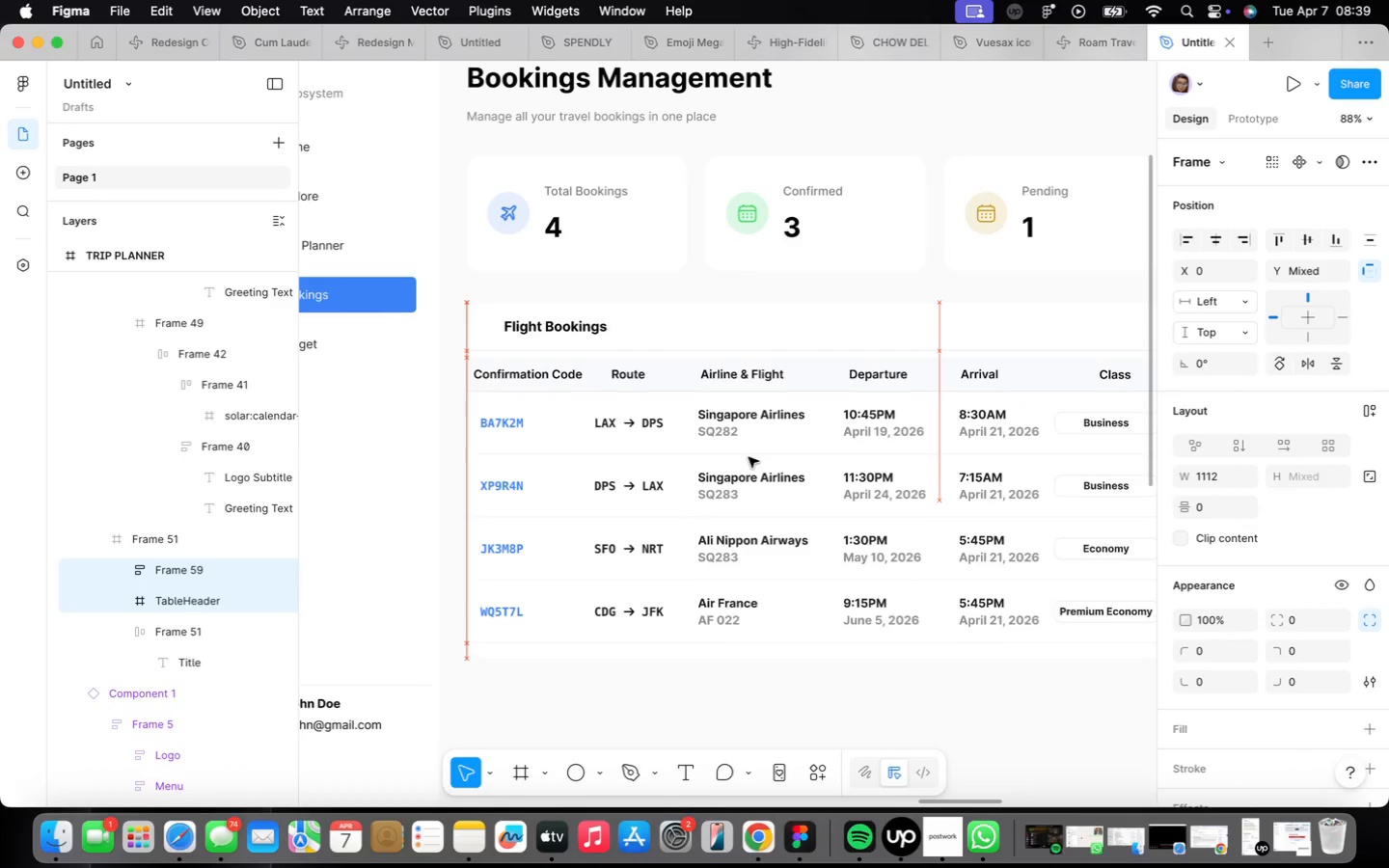 
key(ArrowUp)
 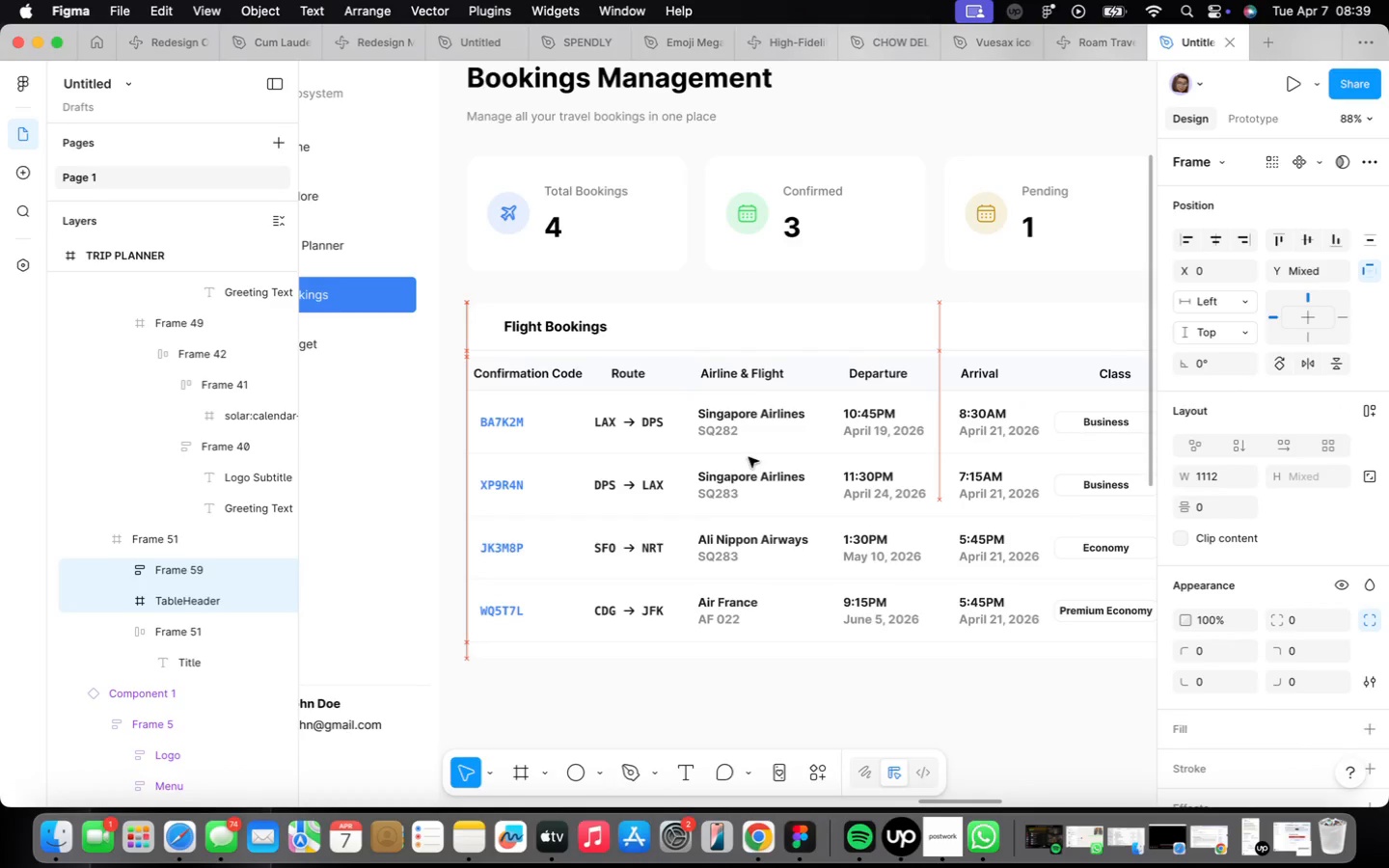 
key(ArrowUp)
 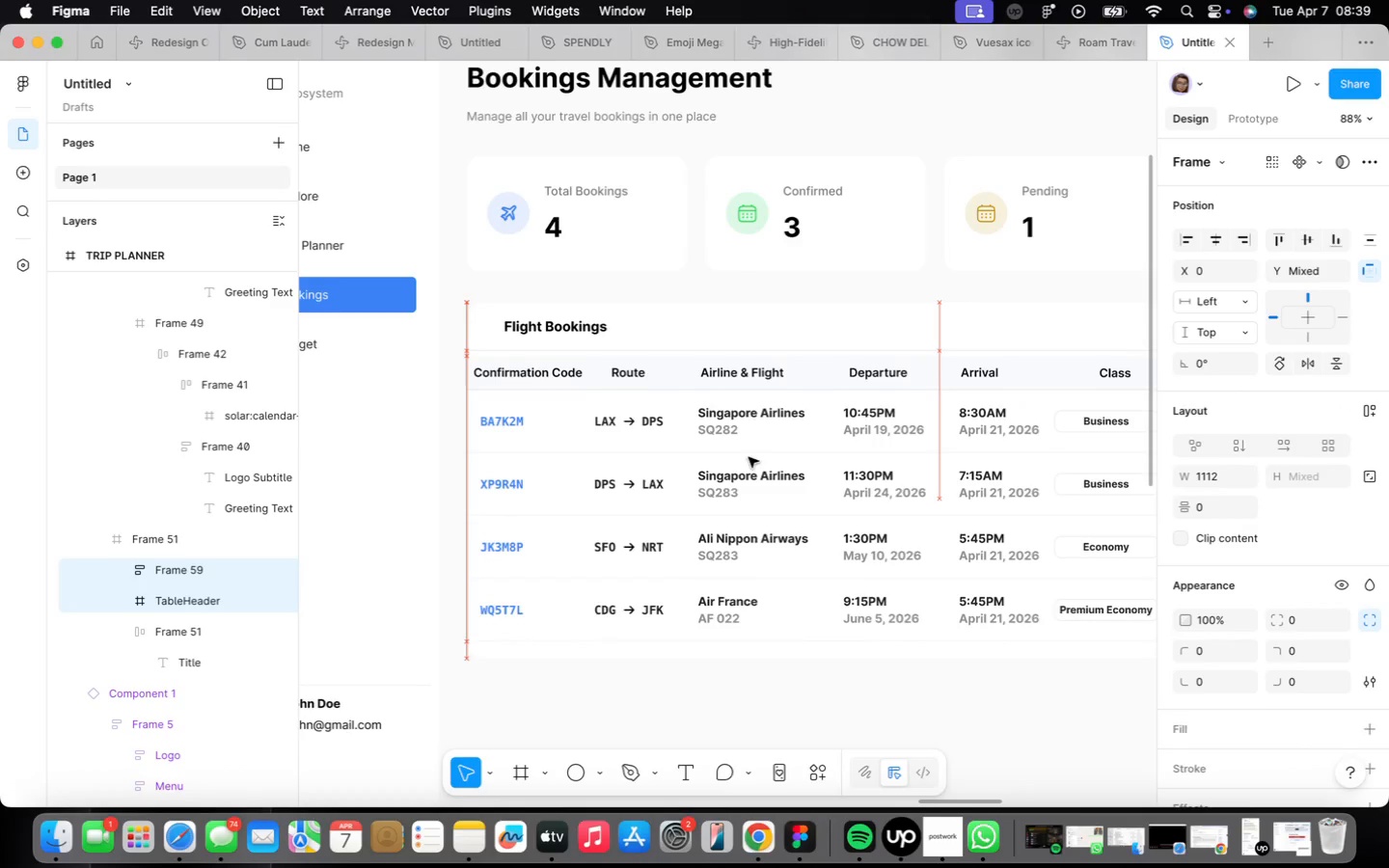 
key(ArrowUp)
 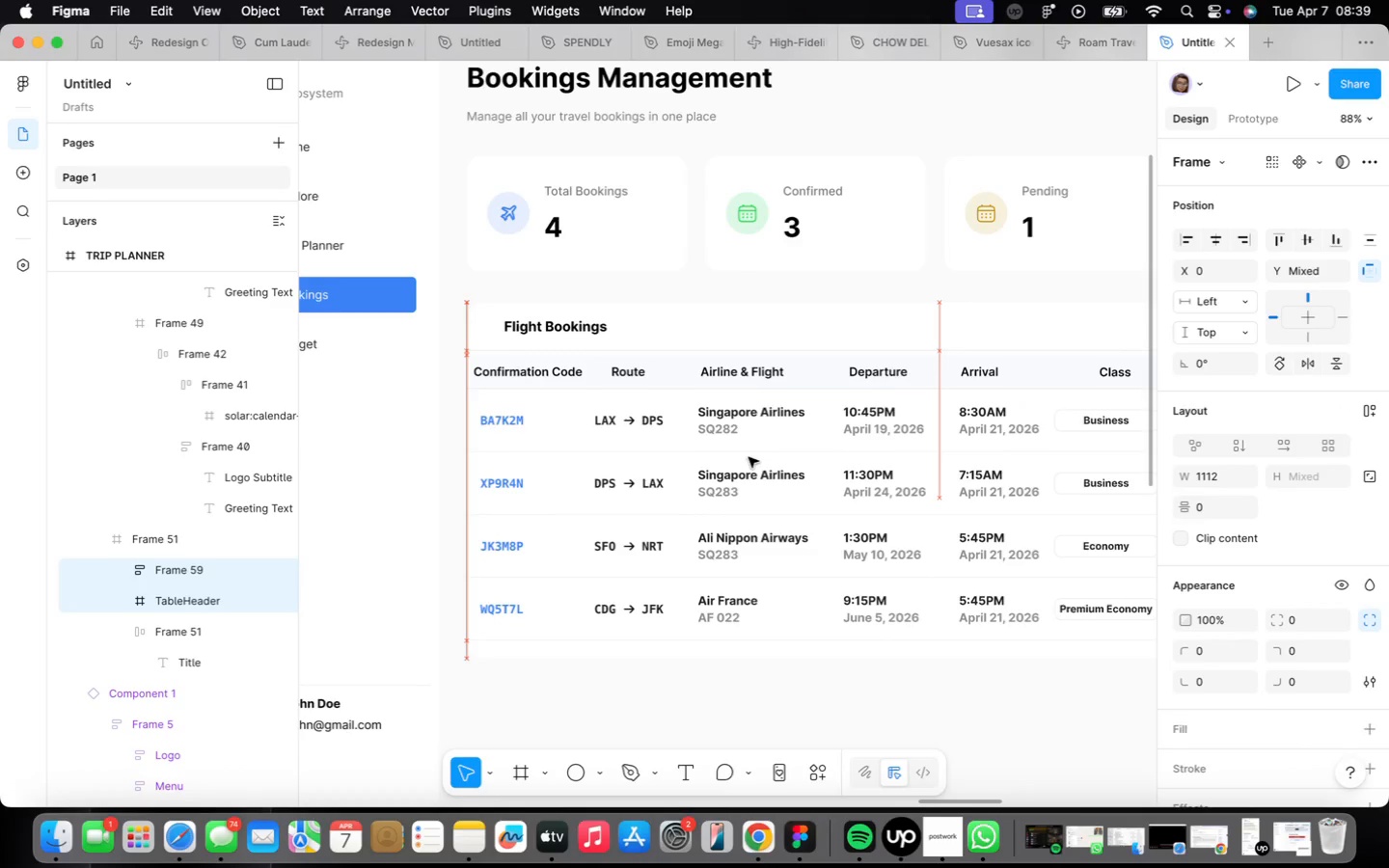 
key(ArrowUp)
 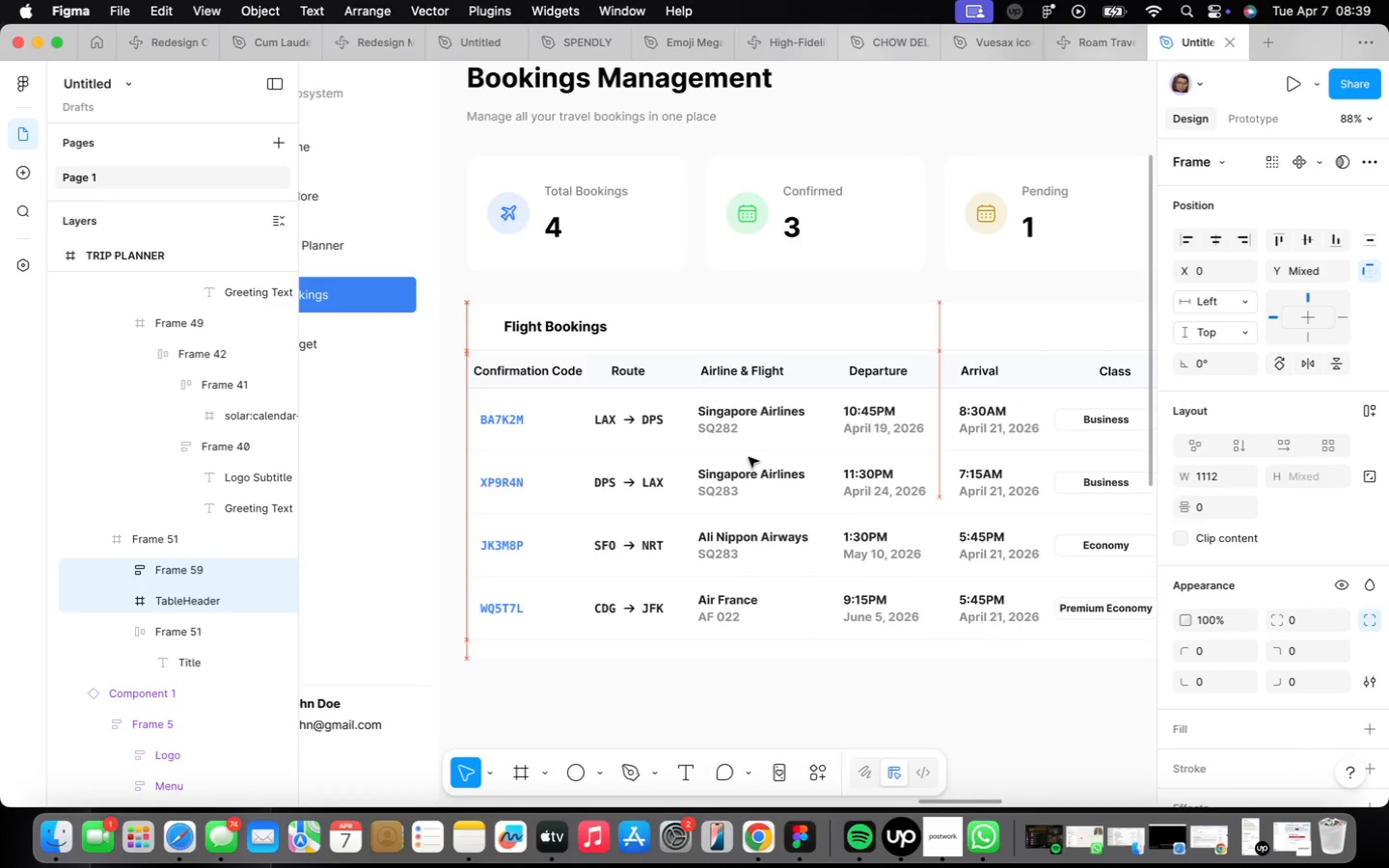 
key(ArrowUp)
 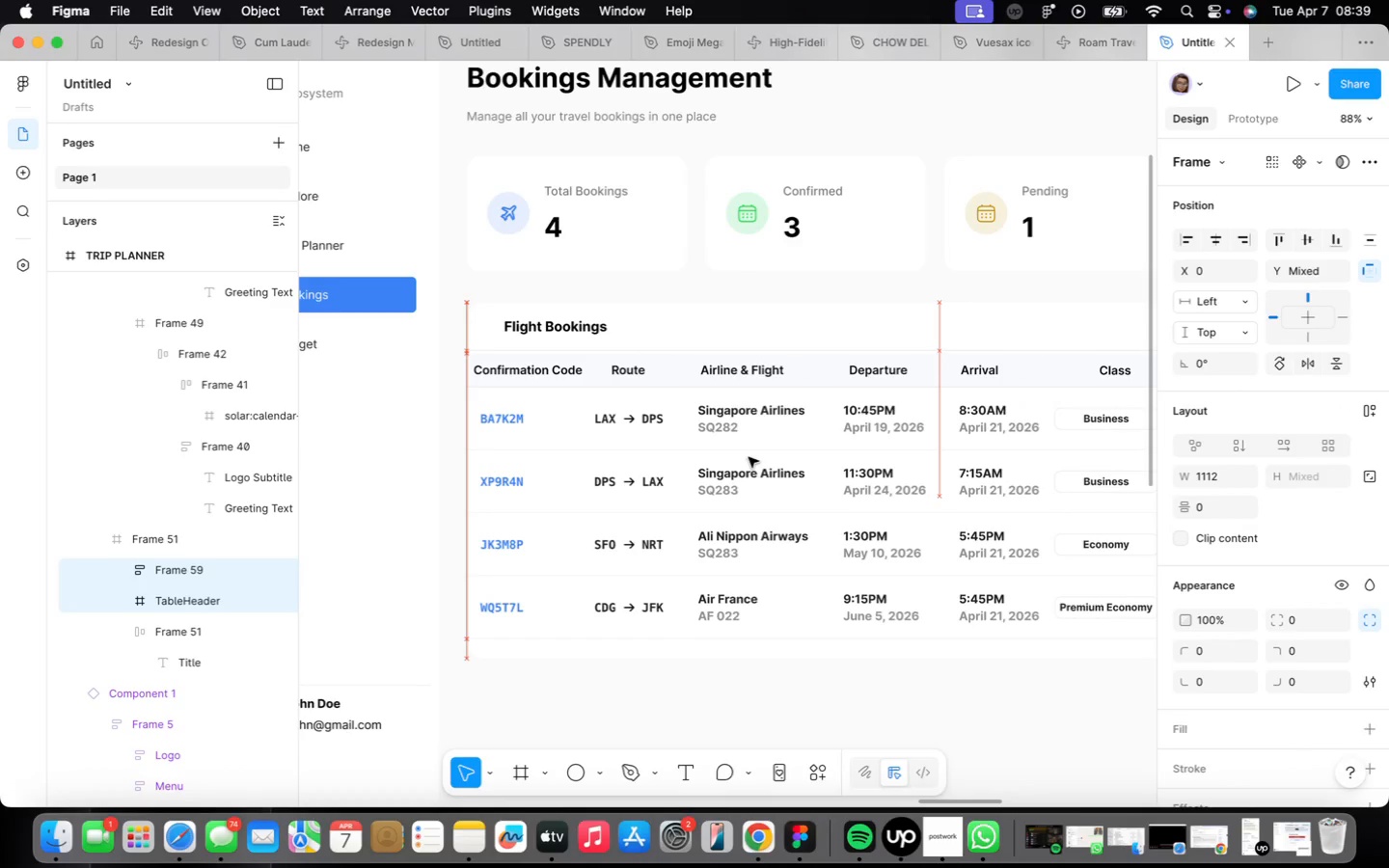 
key(ArrowUp)
 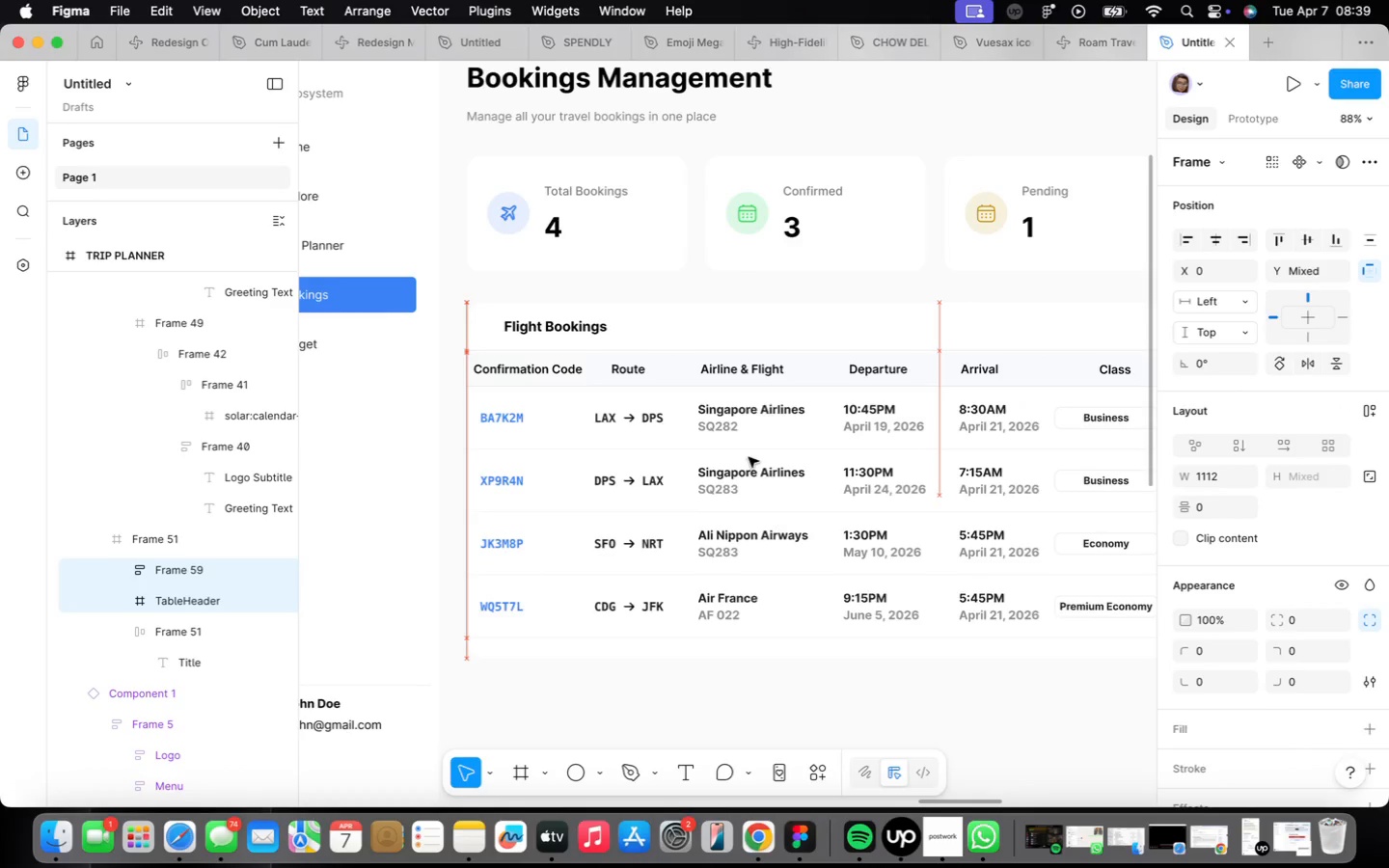 
key(ArrowUp)
 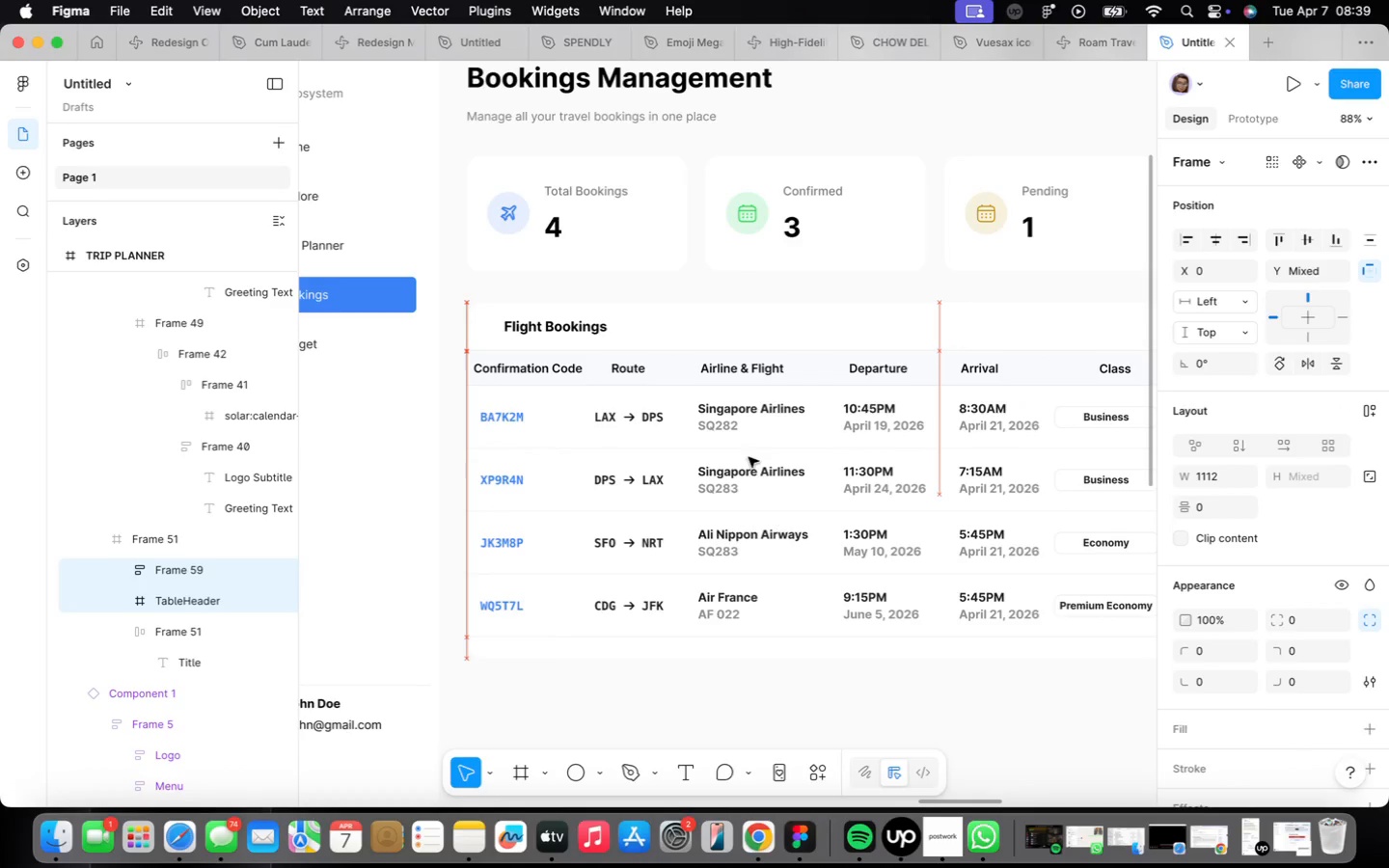 
key(ArrowUp)
 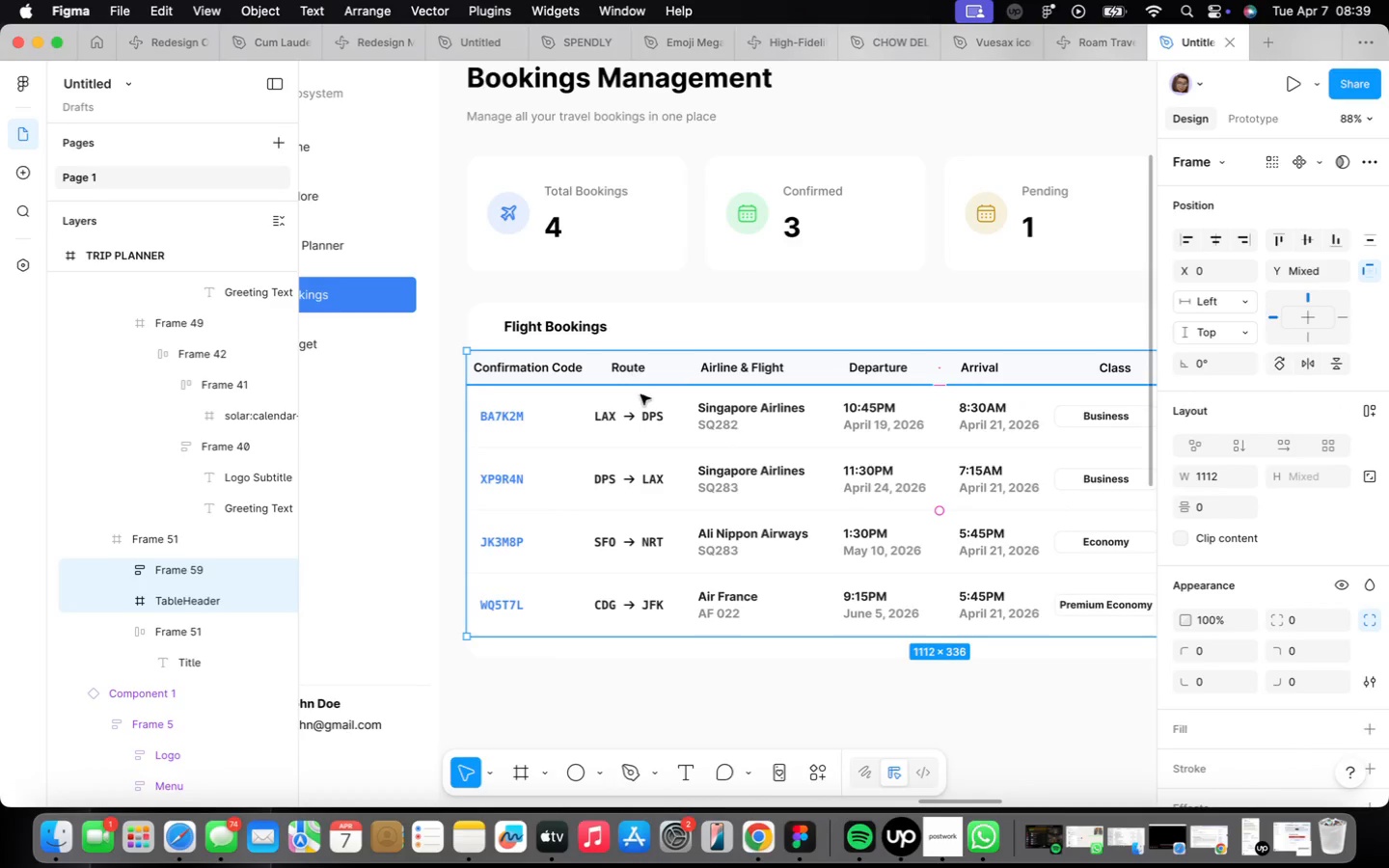 
key(Shift+ShiftLeft)
 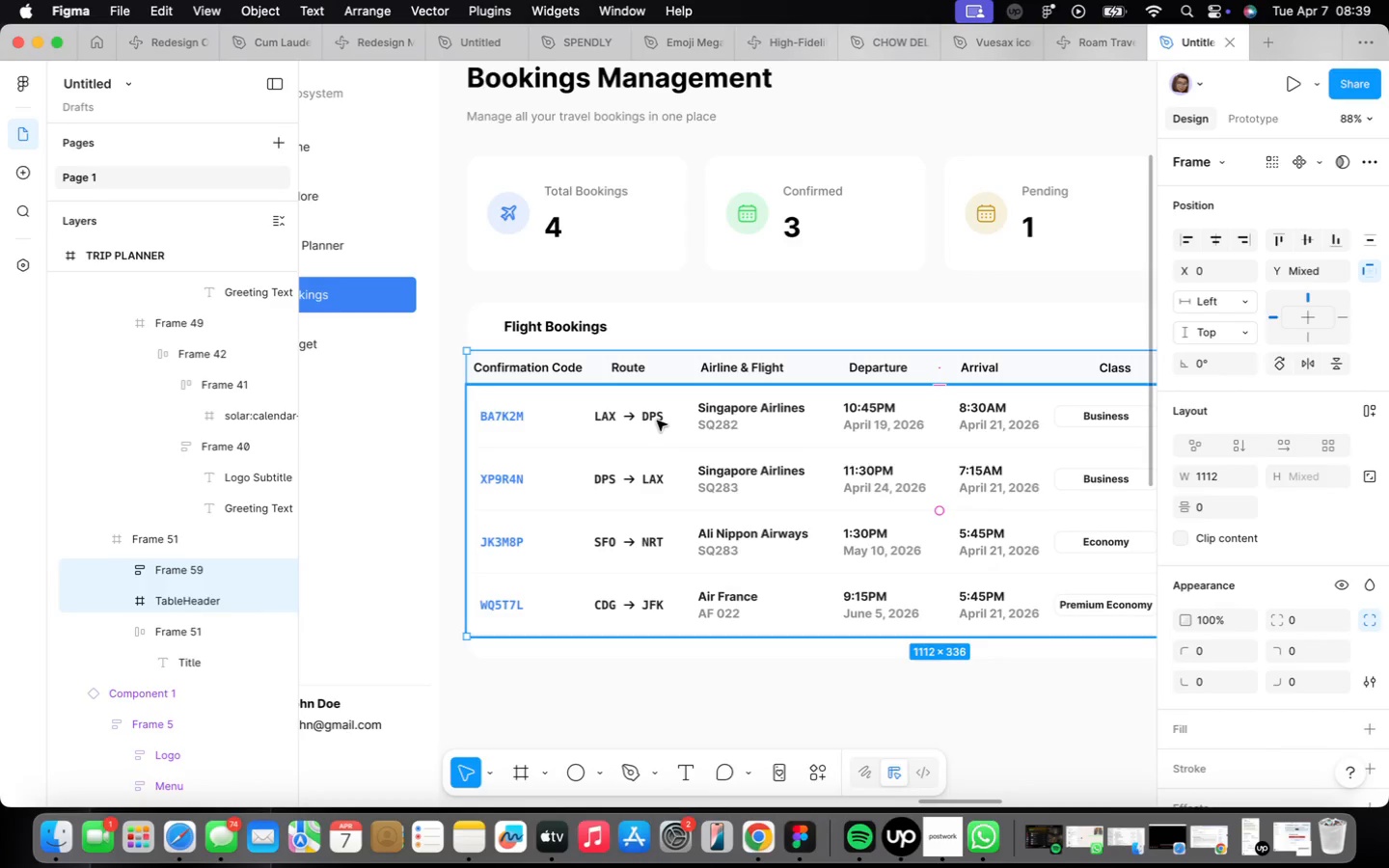 
key(Shift+A)
 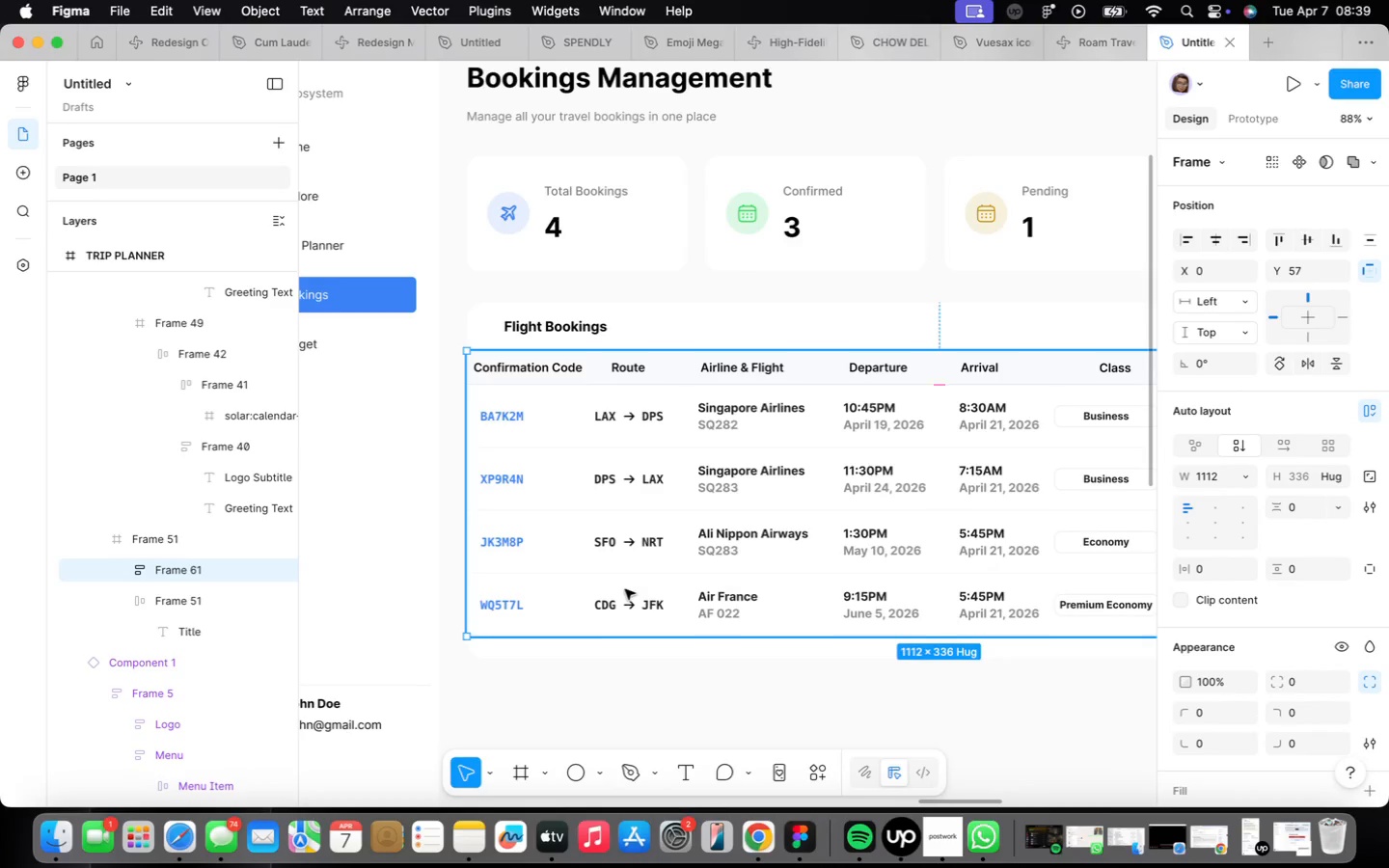 
left_click([607, 648])
 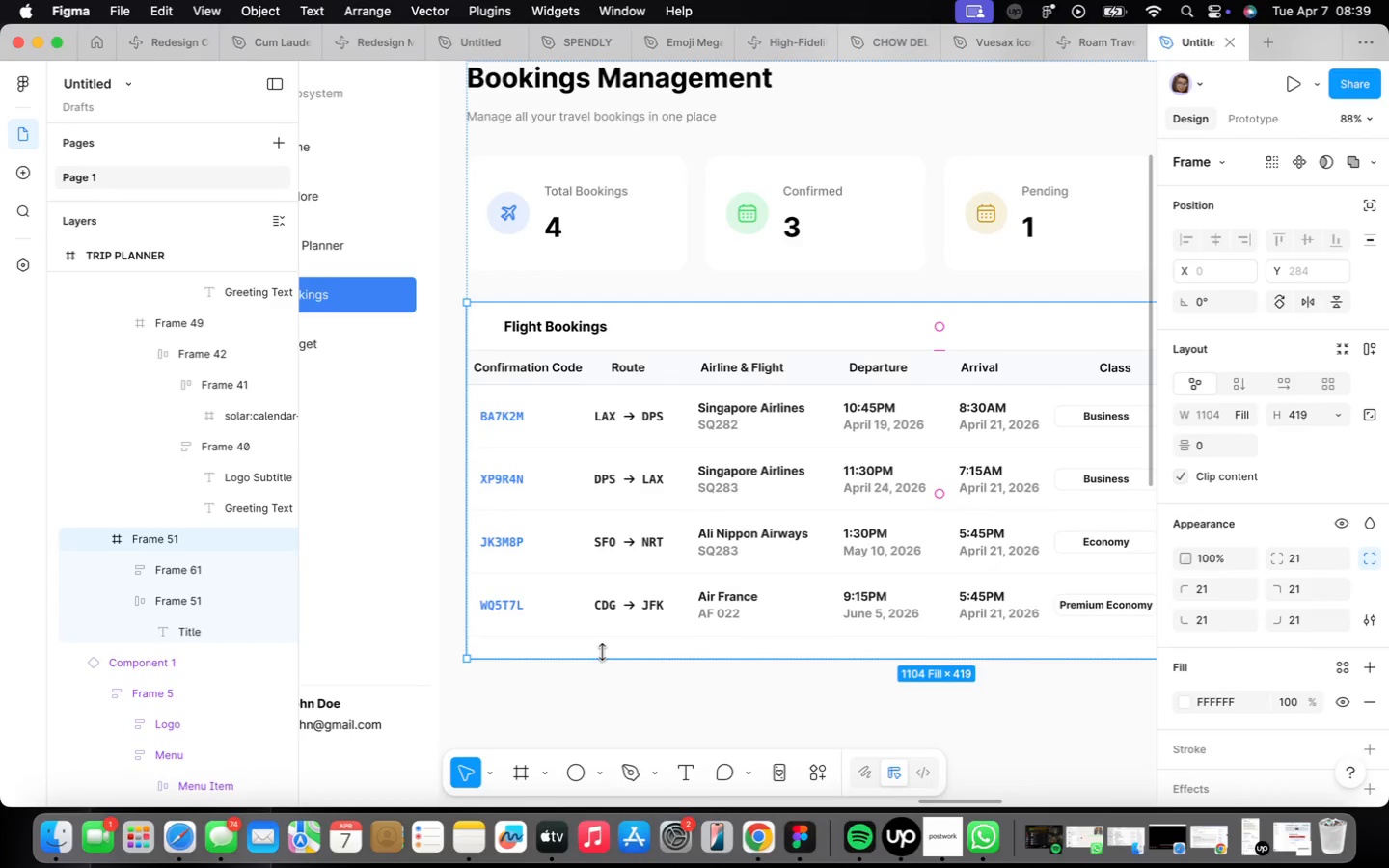 
left_click_drag(start_coordinate=[602, 652], to_coordinate=[600, 638])
 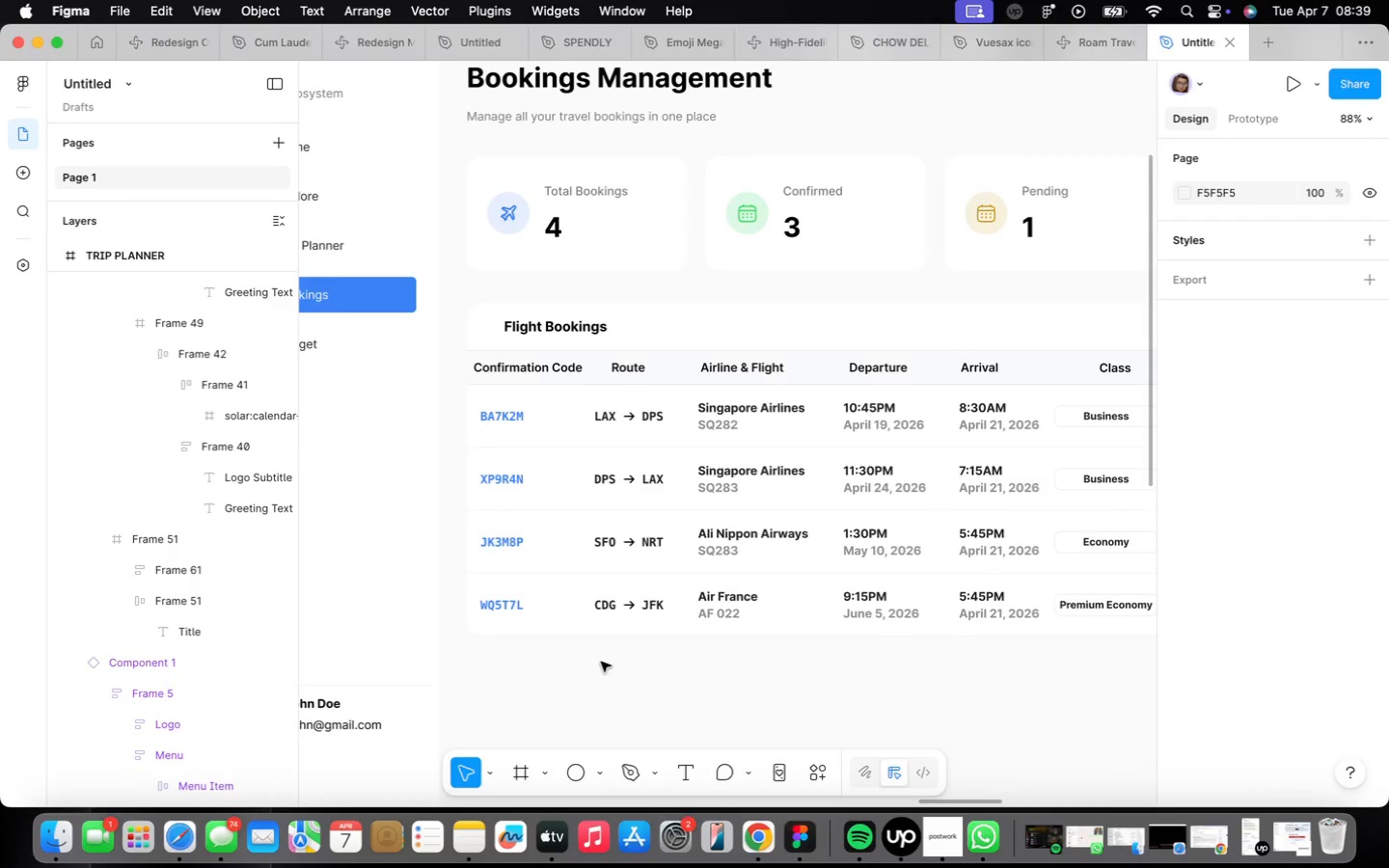 
double_click([610, 655])
 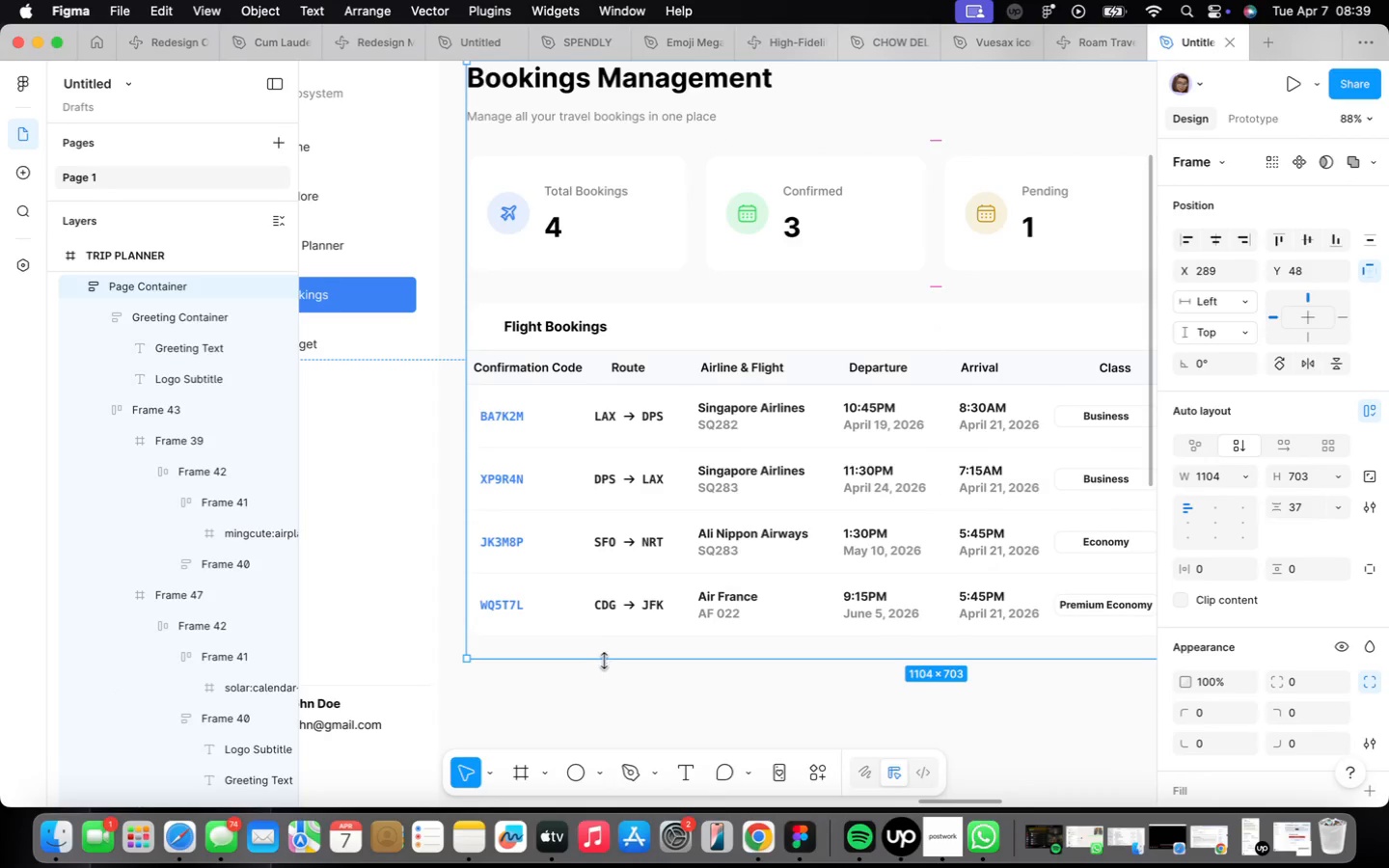 
left_click_drag(start_coordinate=[604, 660], to_coordinate=[601, 638])
 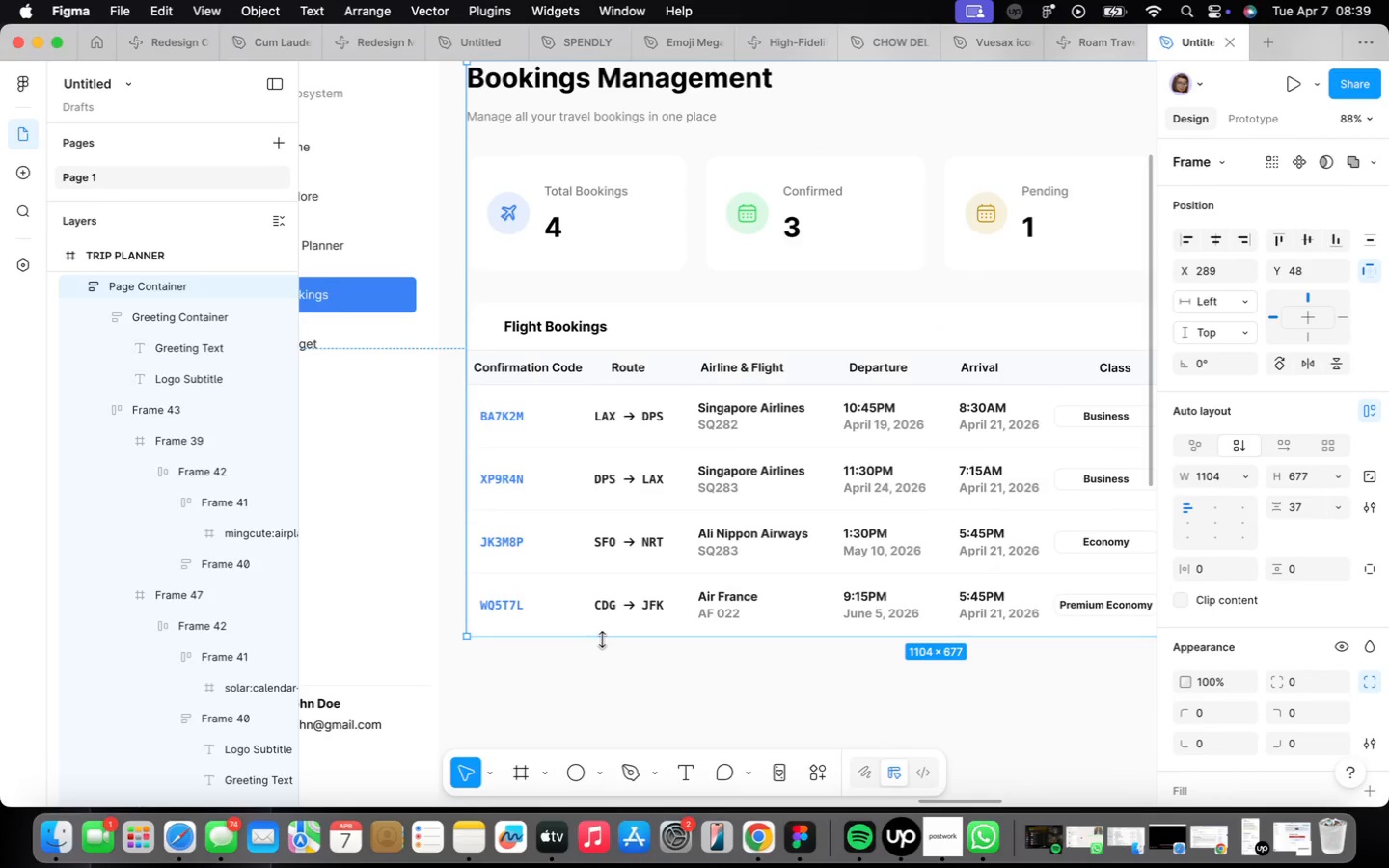 
wait(9.11)
 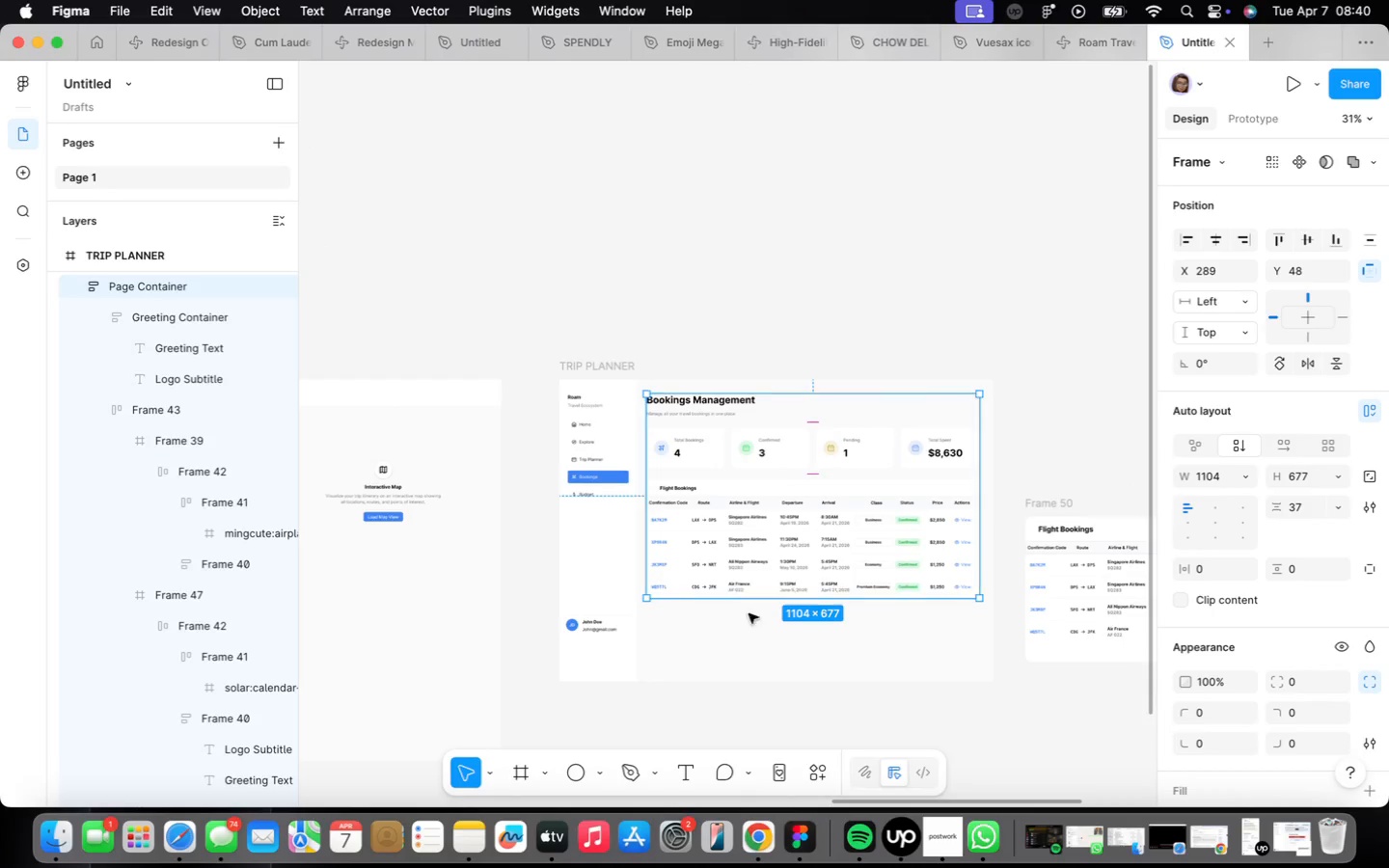 
left_click([806, 666])
 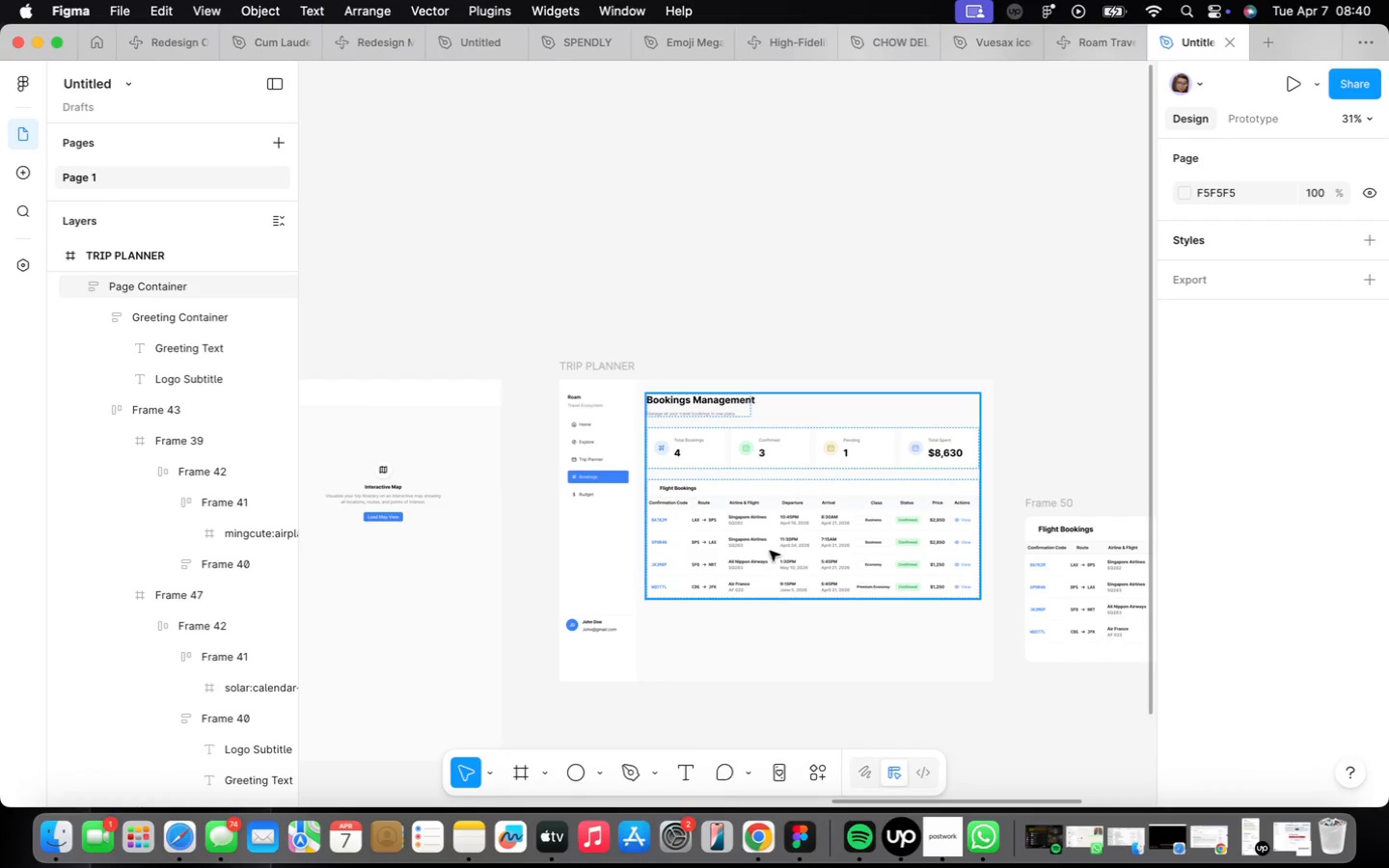 
scroll: coordinate [746, 578], scroll_direction: down, amount: 16.0
 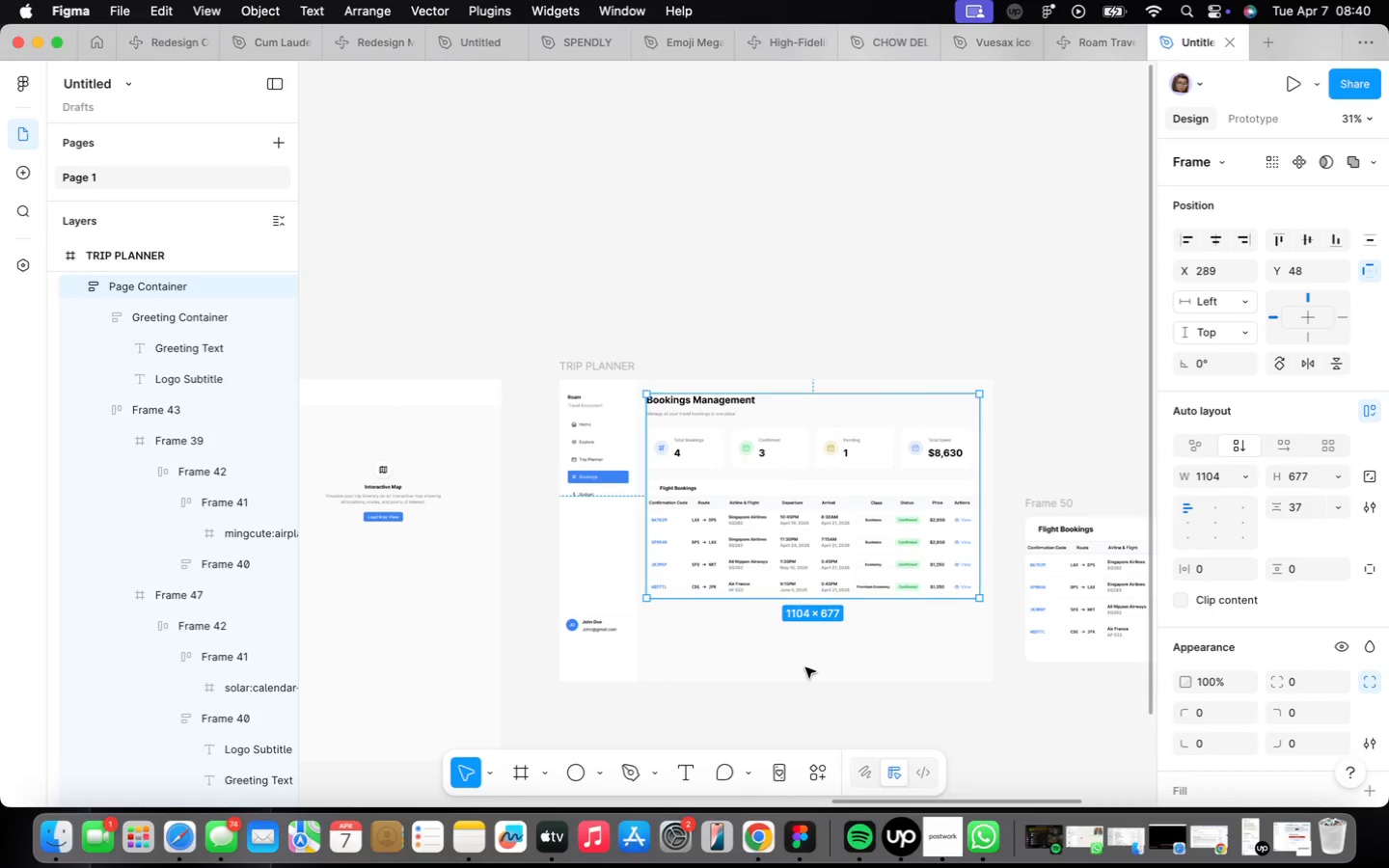 
scroll: coordinate [577, 322], scroll_direction: up, amount: 6.0
 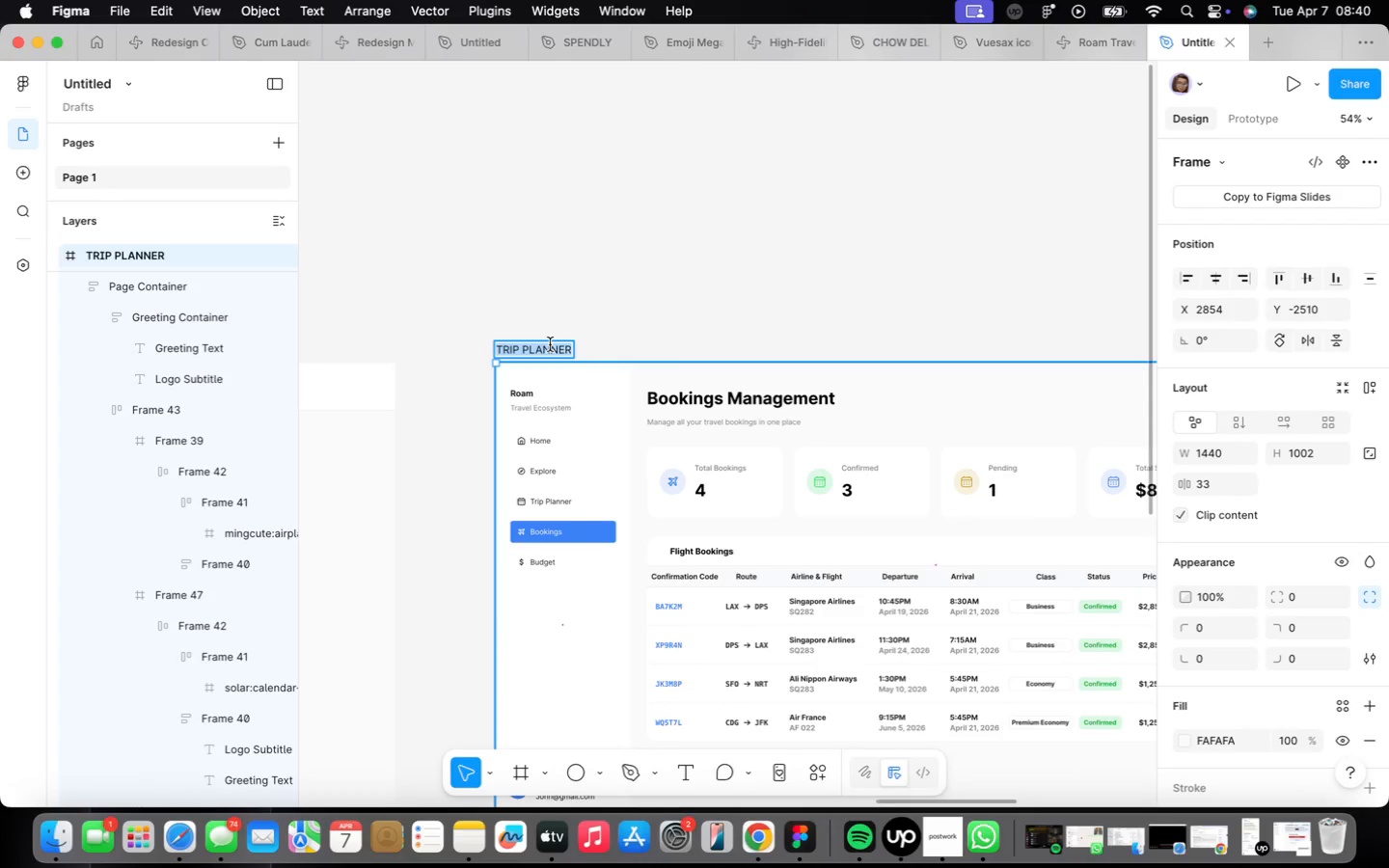 
type(BOOKINGS)
 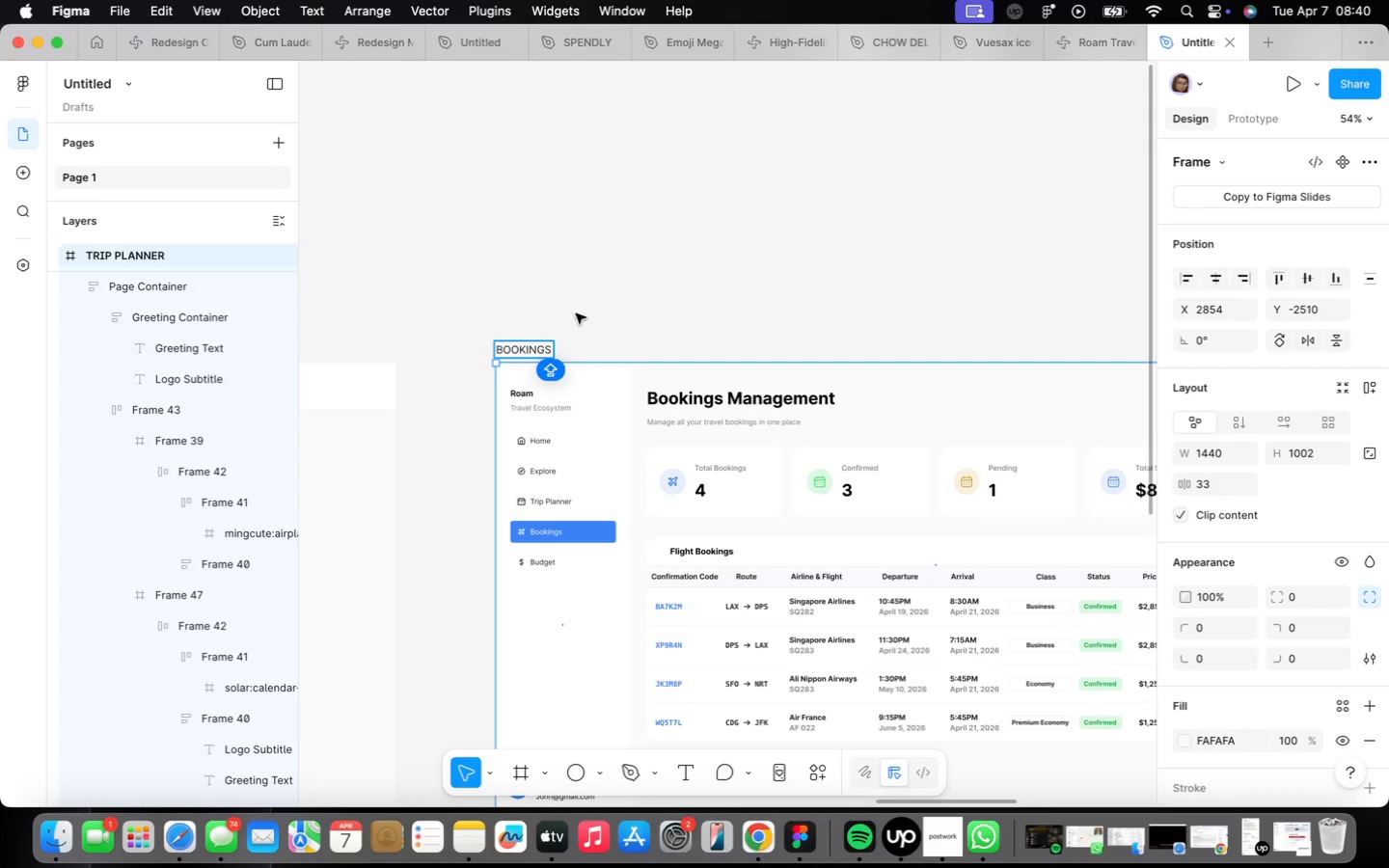 
left_click([588, 298])
 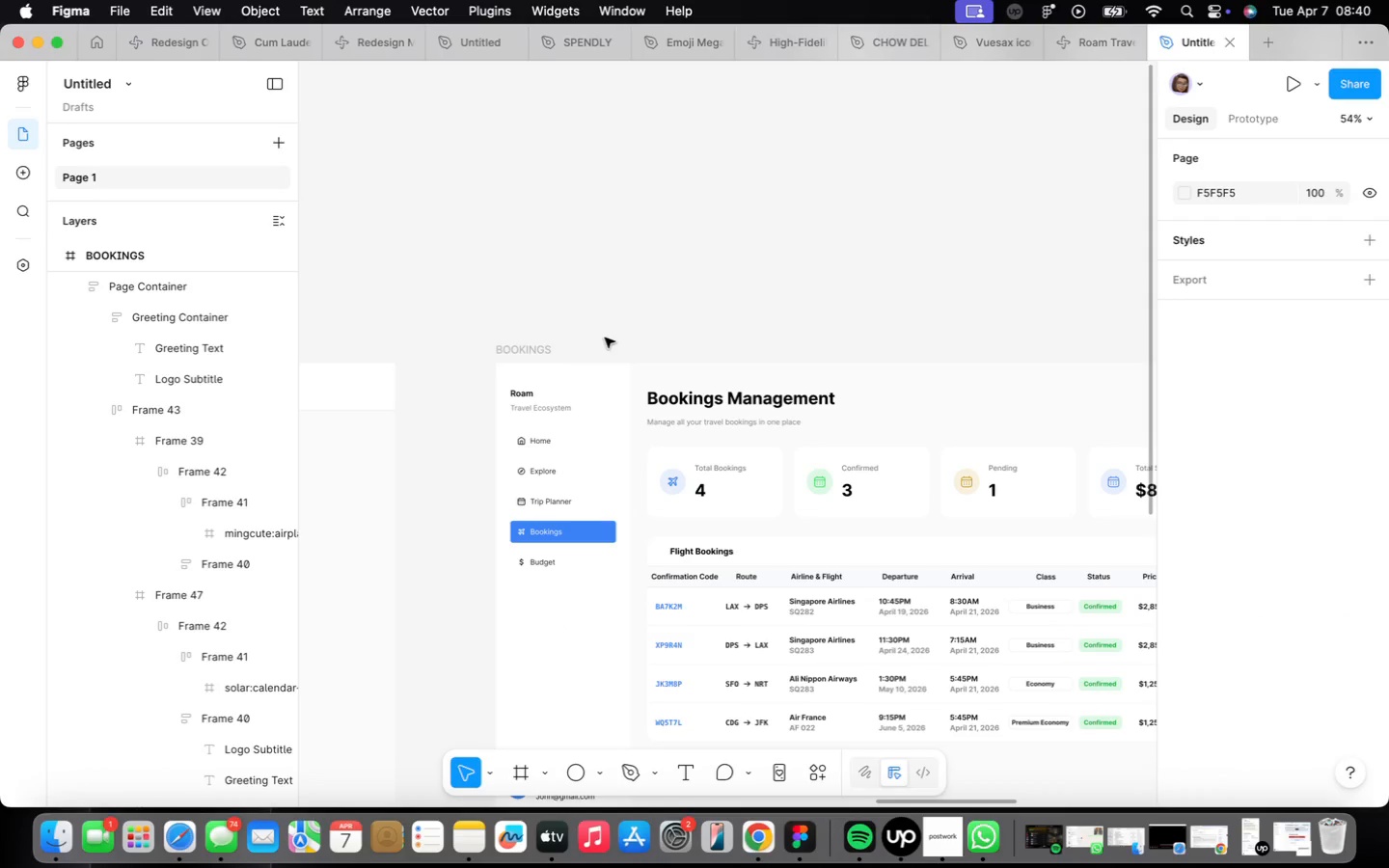 
scroll: coordinate [605, 338], scroll_direction: down, amount: 10.0
 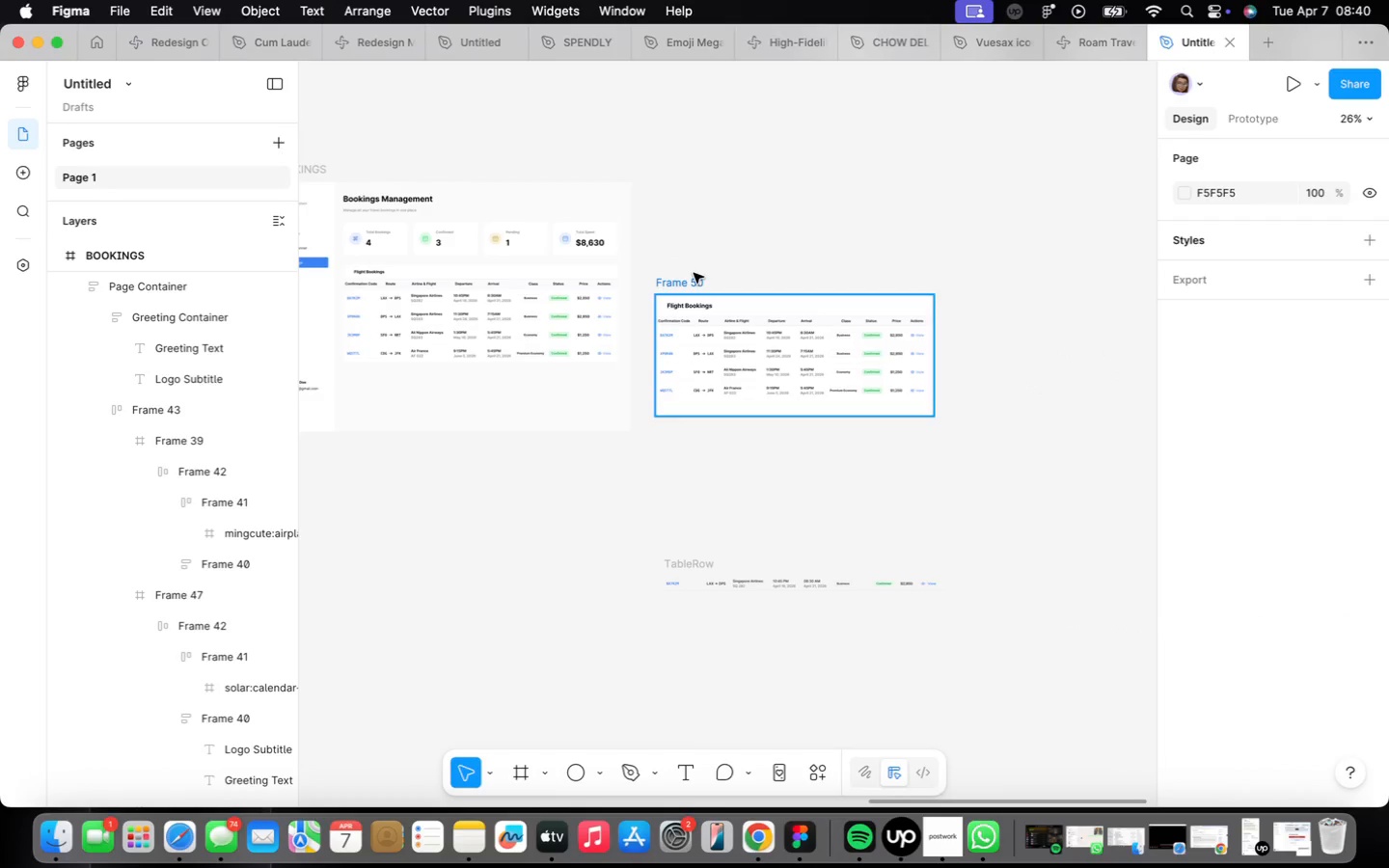 
left_click_drag(start_coordinate=[658, 224], to_coordinate=[1036, 644])
 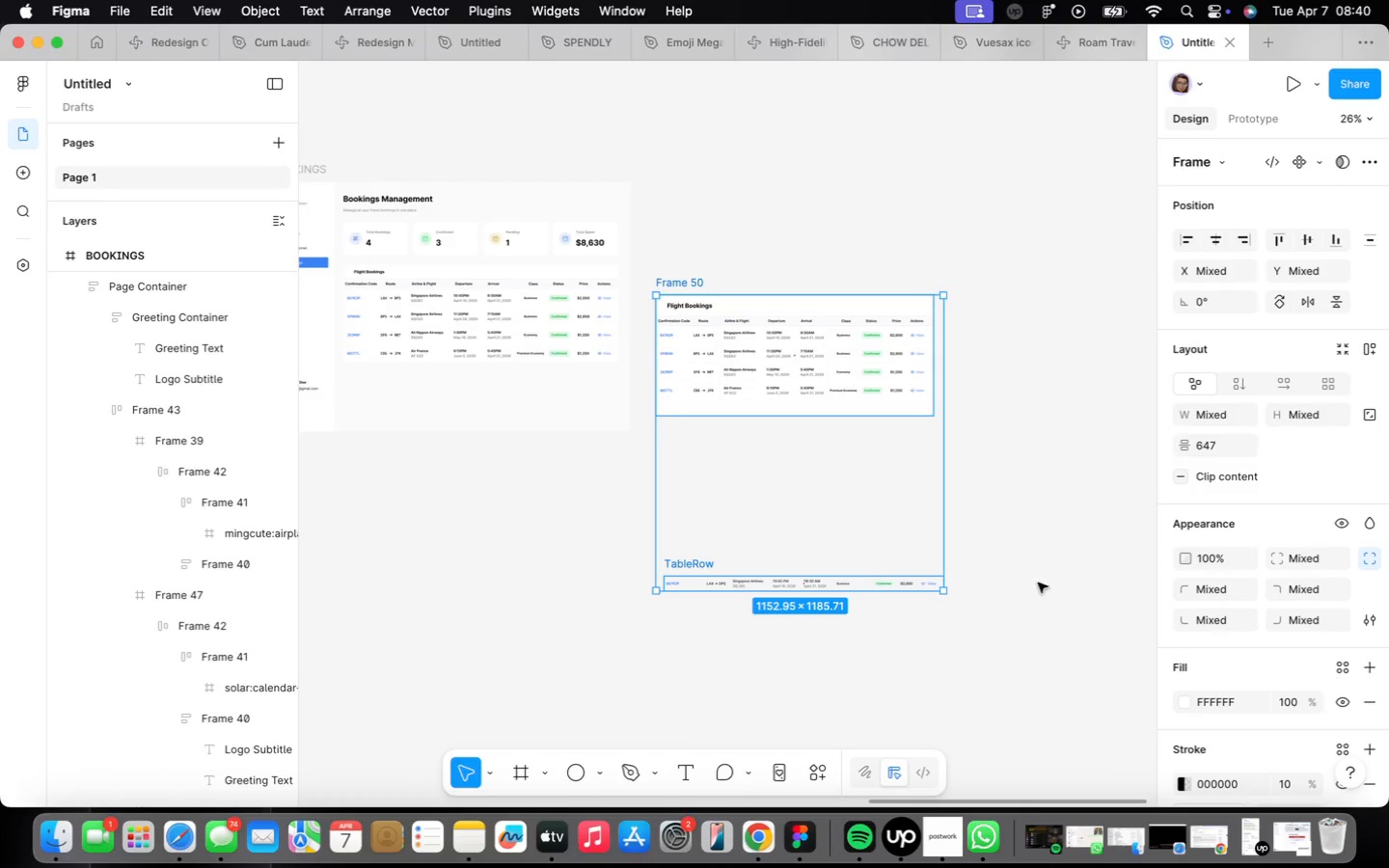 
key(Backspace)
 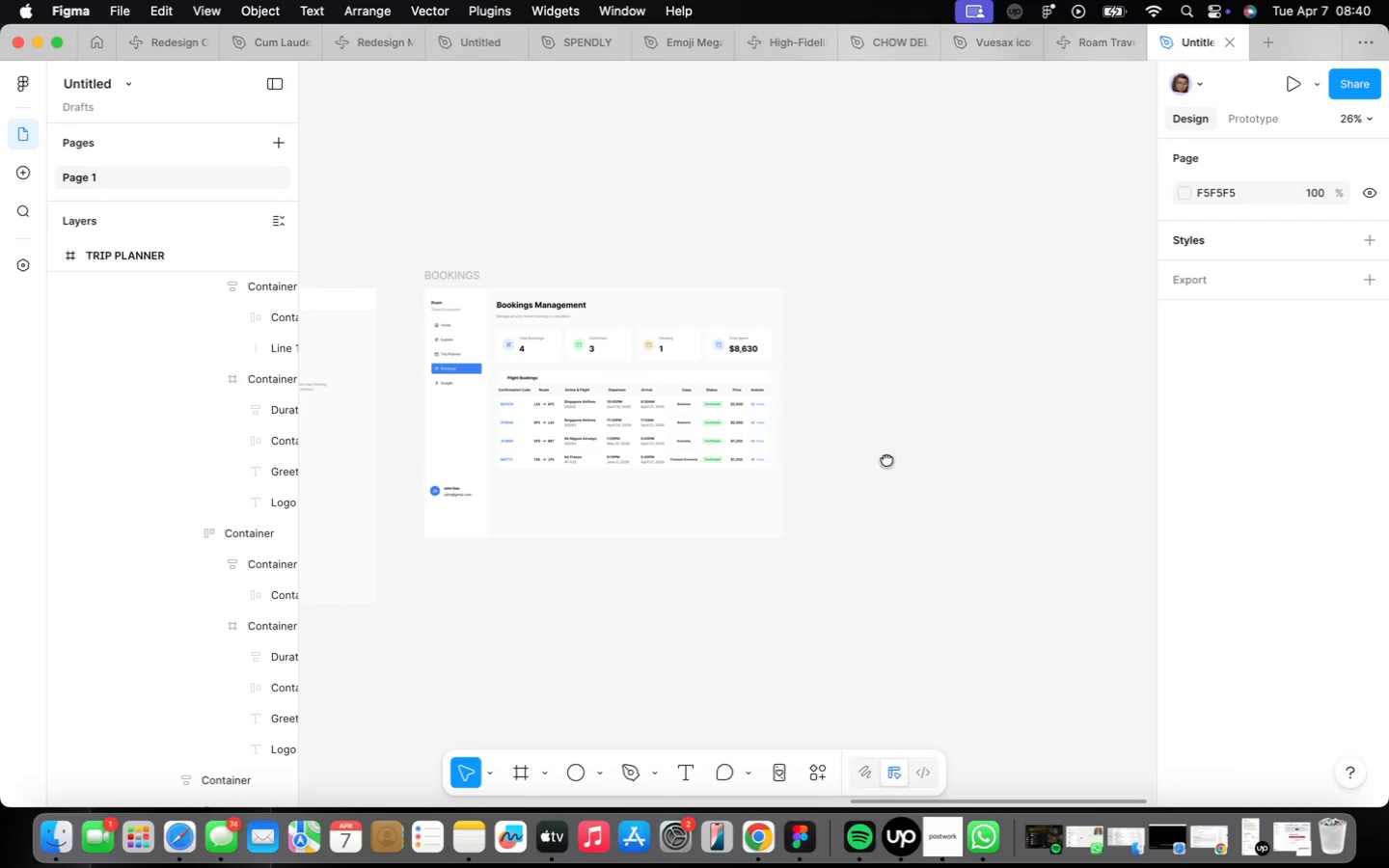 
wait(7.39)
 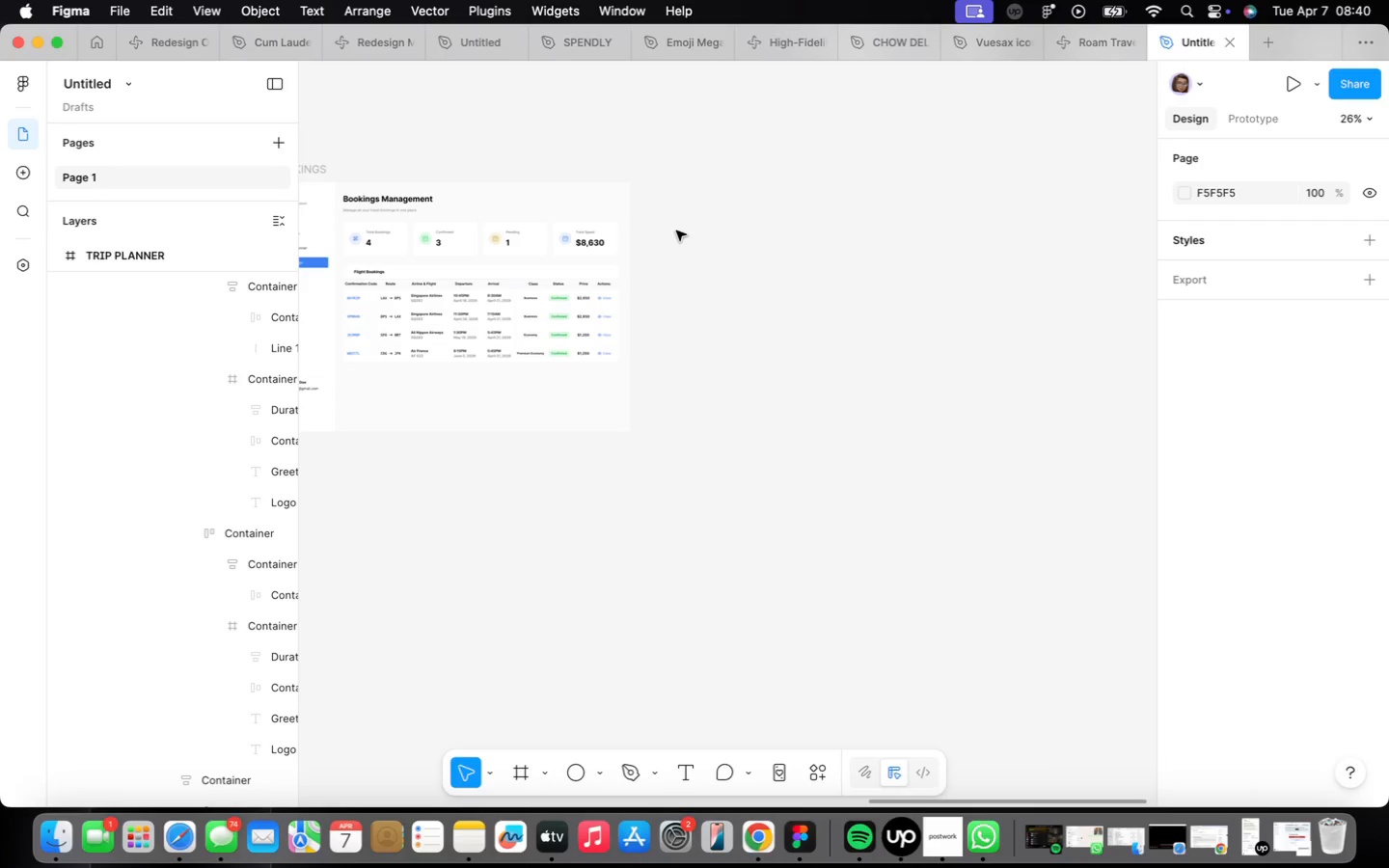 
hold_key(key=OptionLeft, duration=2.44)
left_click_drag(start_coordinate=[453, 271], to_coordinate=[837, 275])
 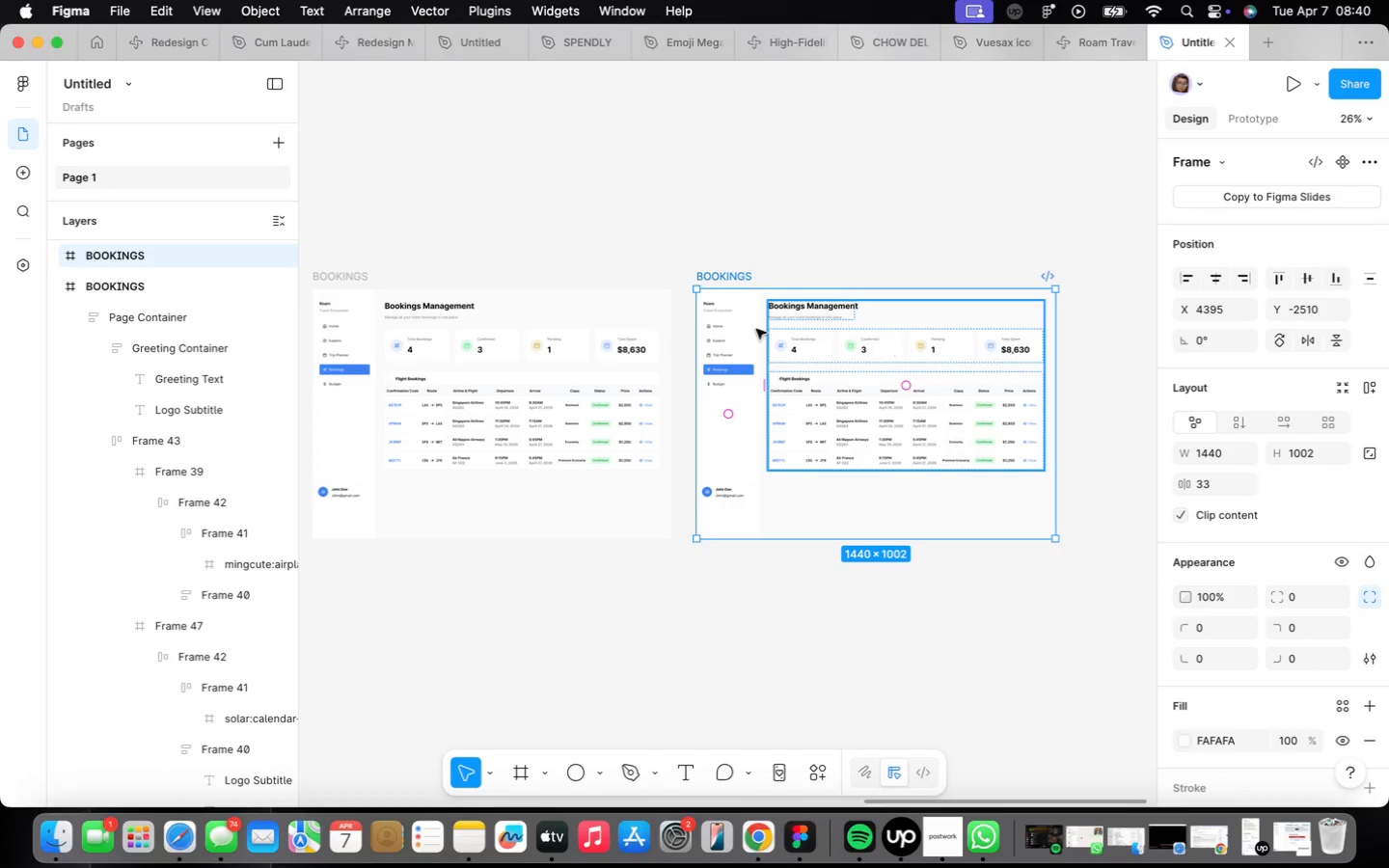 
scroll: coordinate [750, 291], scroll_direction: up, amount: 7.0
 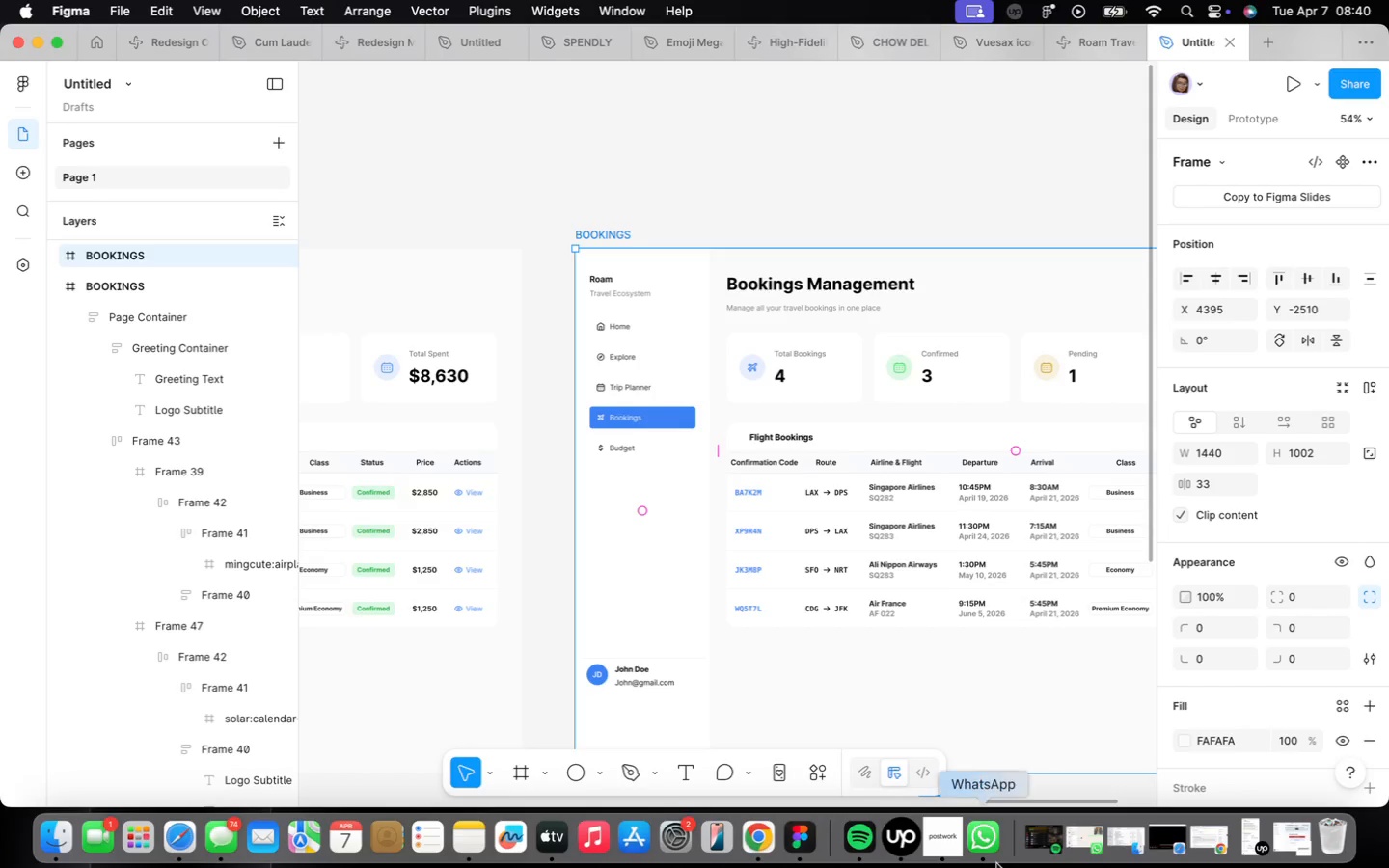 
left_click([950, 831])
 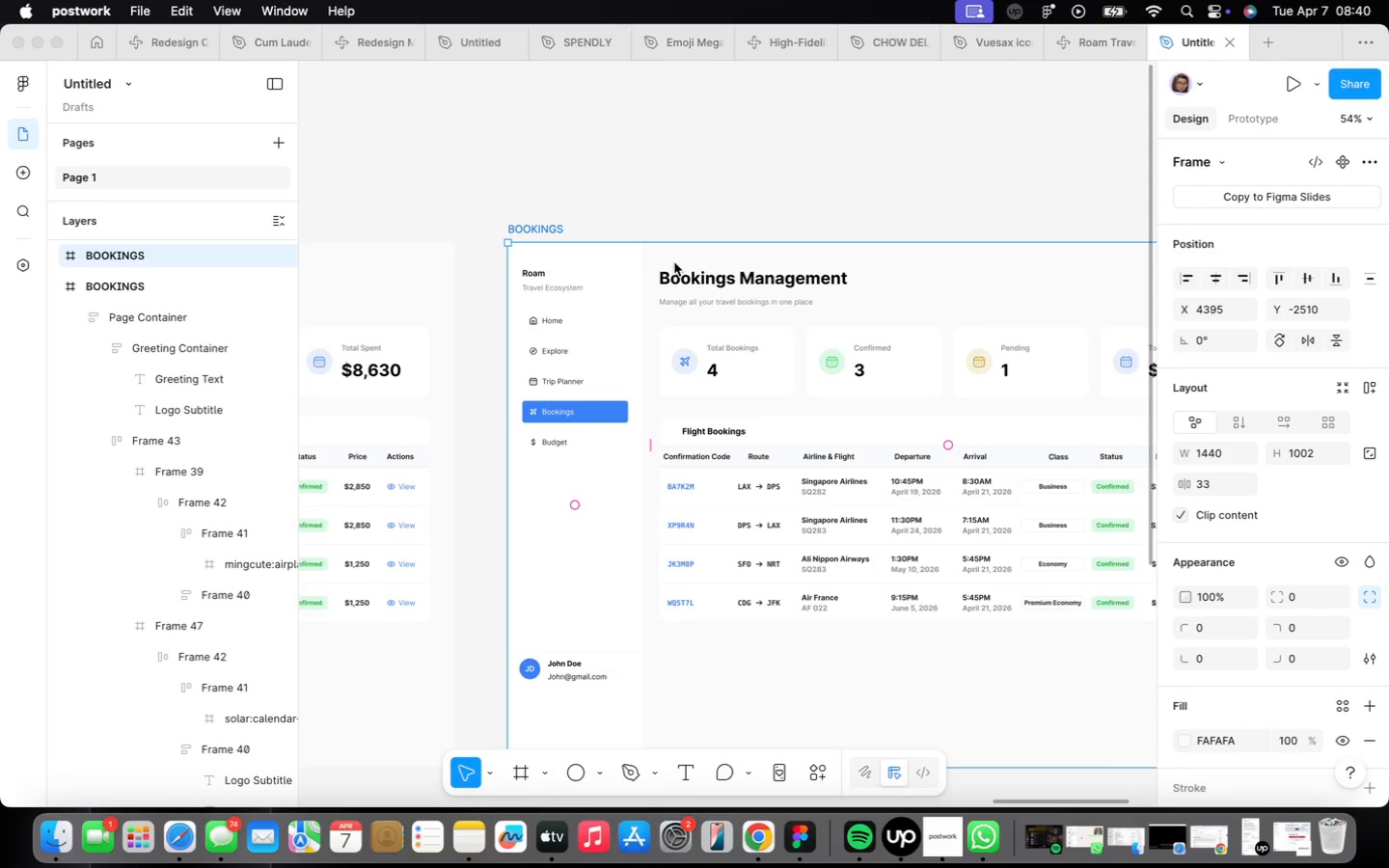 
wait(15.38)
 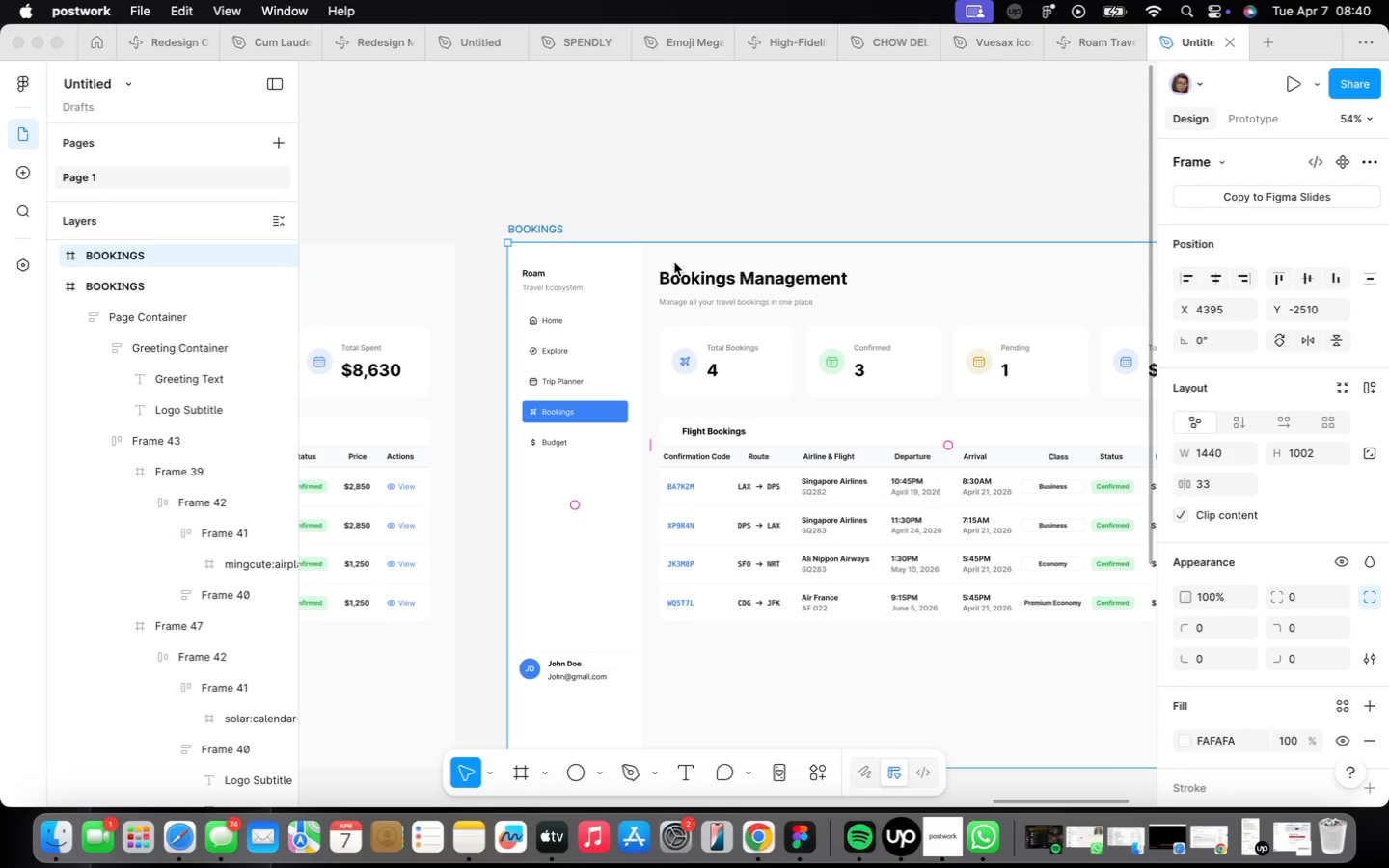 
double_click([531, 226])
 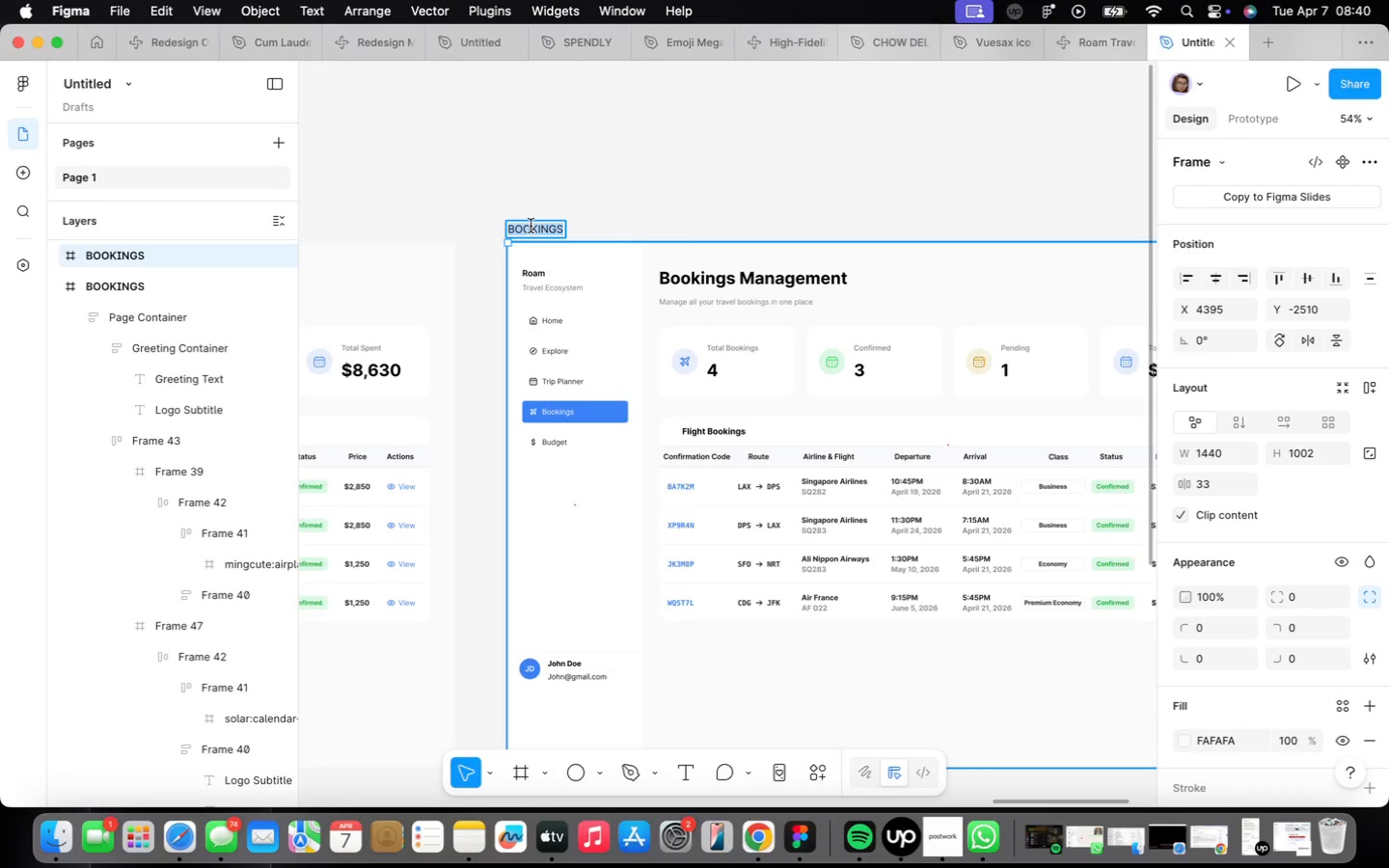 
type(BUDGET)
 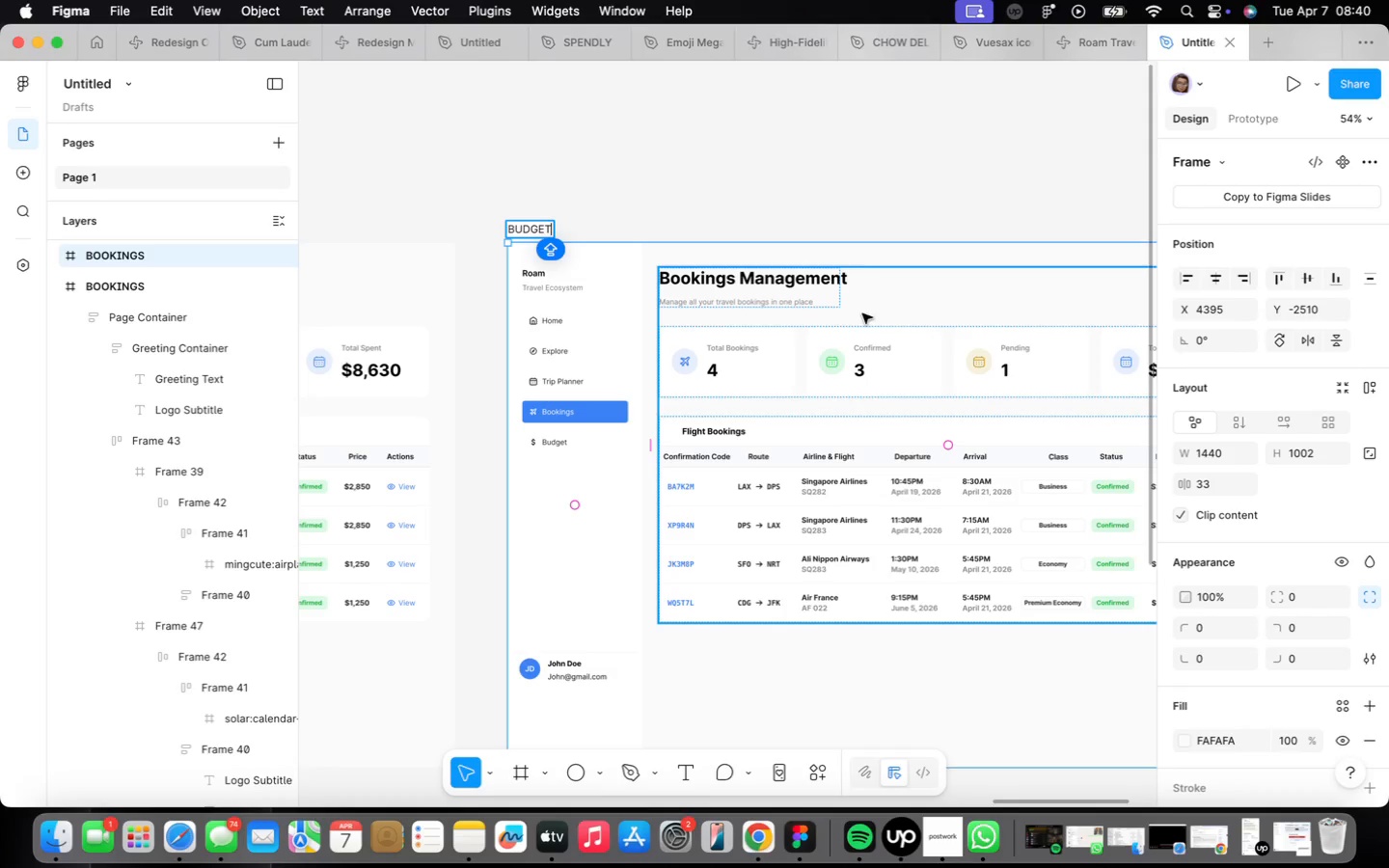 
double_click([784, 280])
 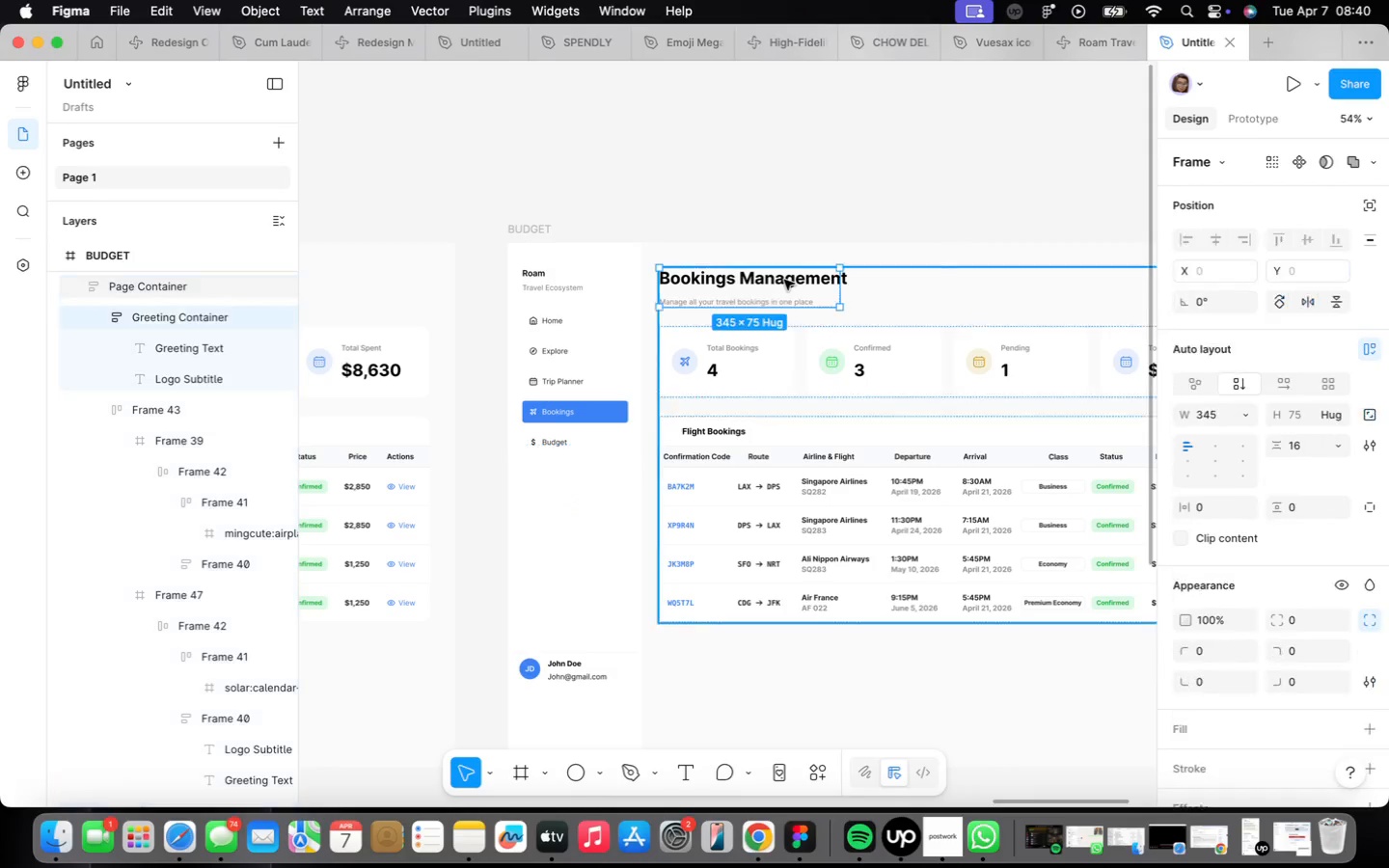 
triple_click([784, 280])
 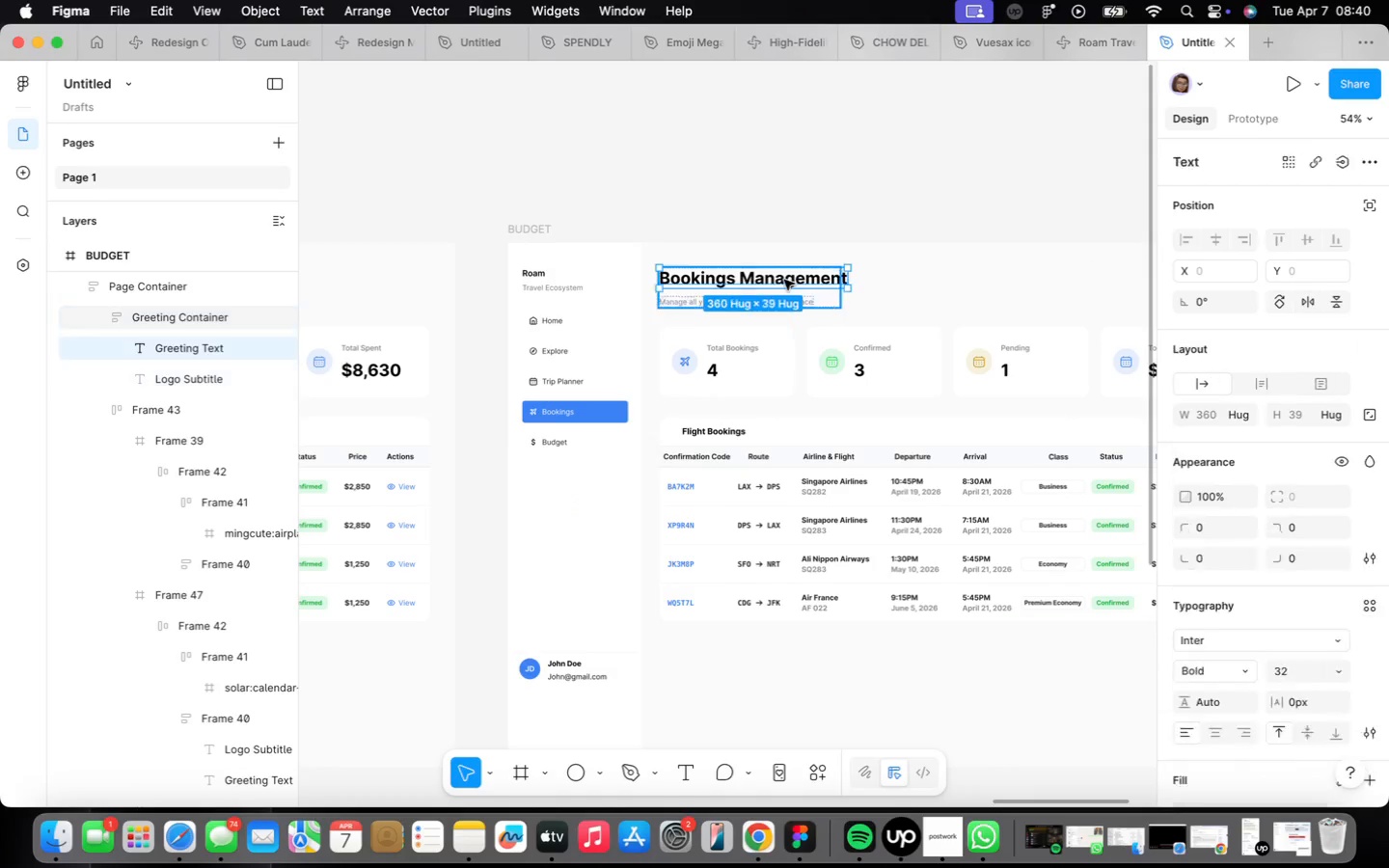 
triple_click([784, 280])
 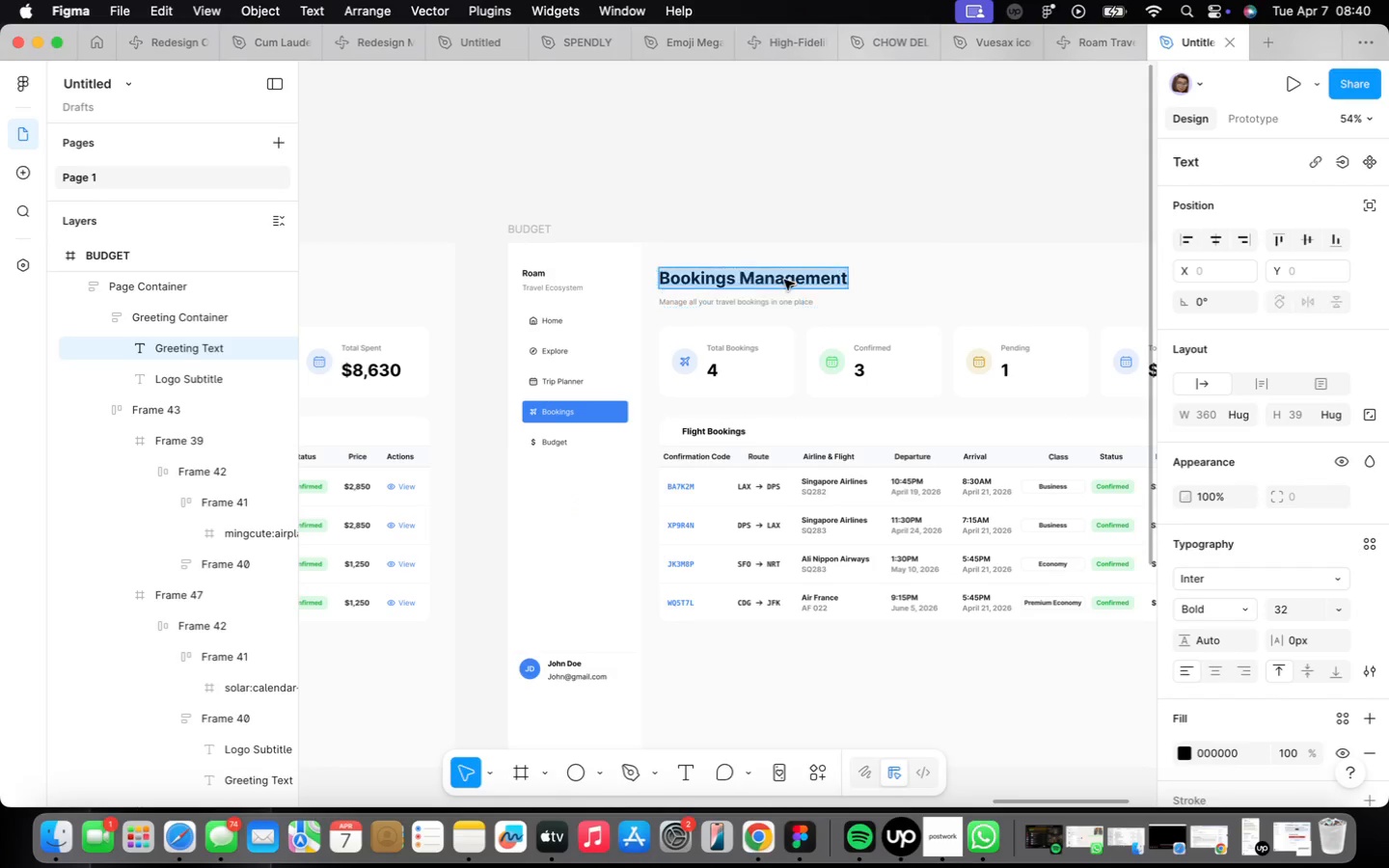 
triple_click([784, 280])
 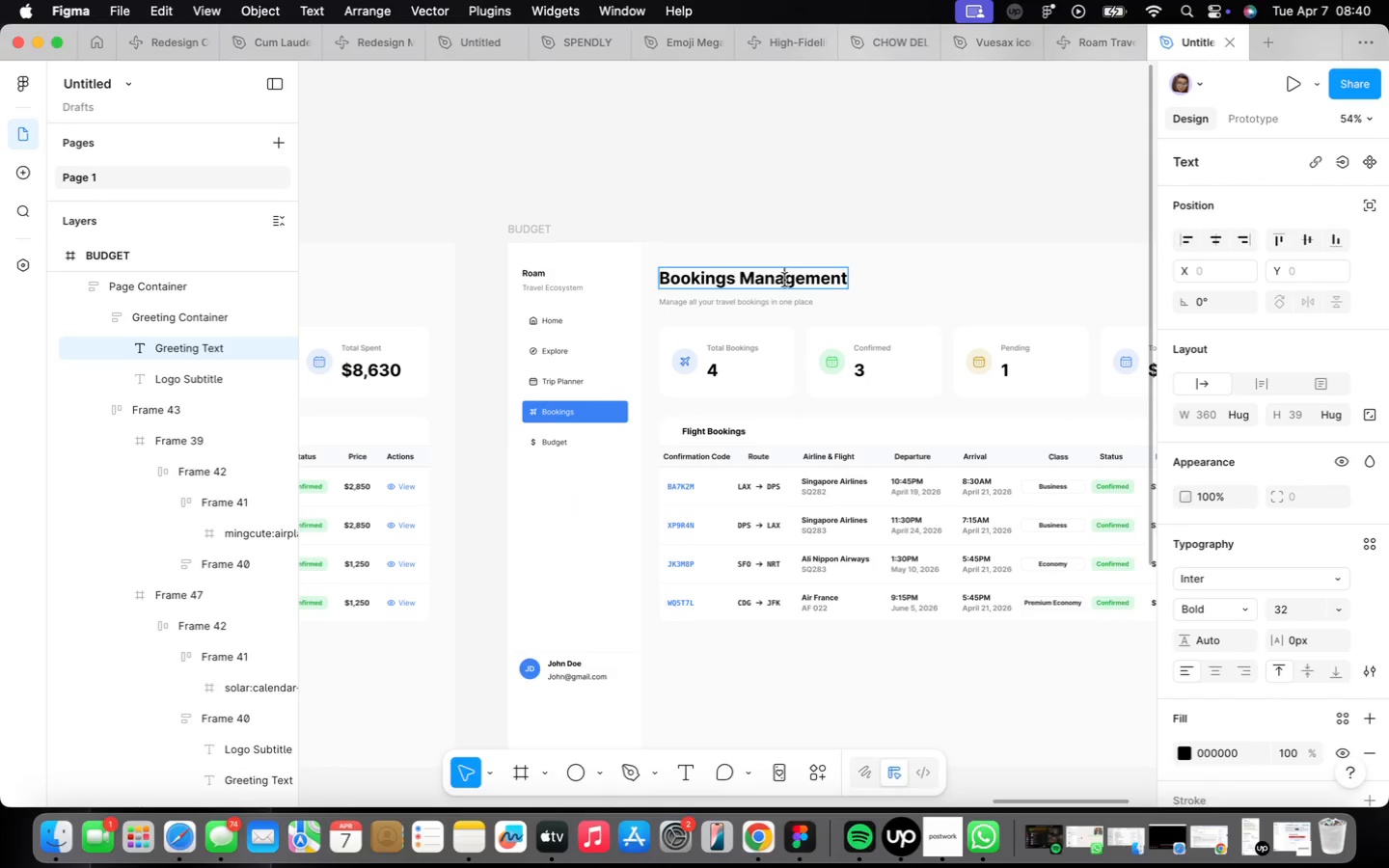 
triple_click([784, 280])
 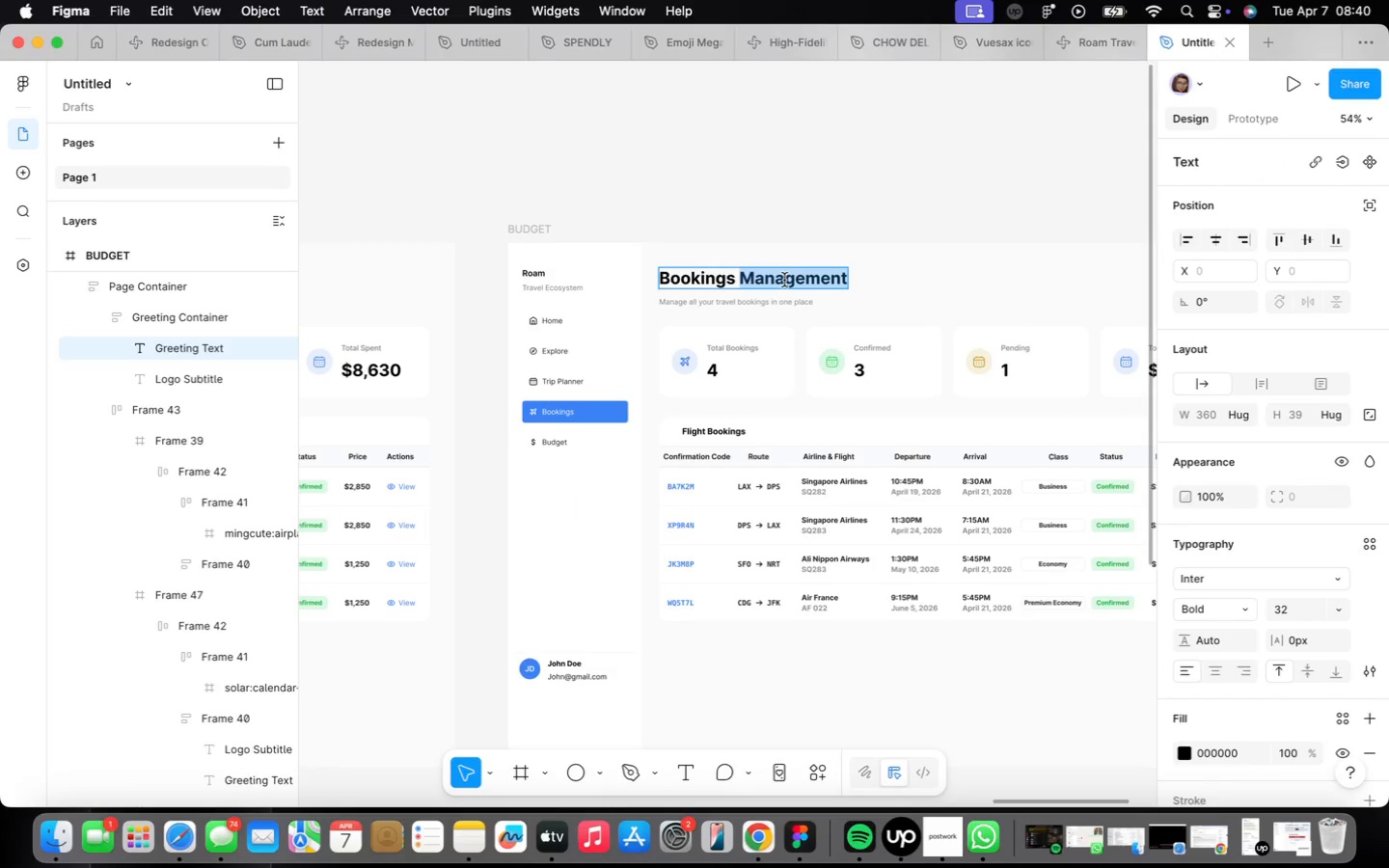 
triple_click([784, 280])
 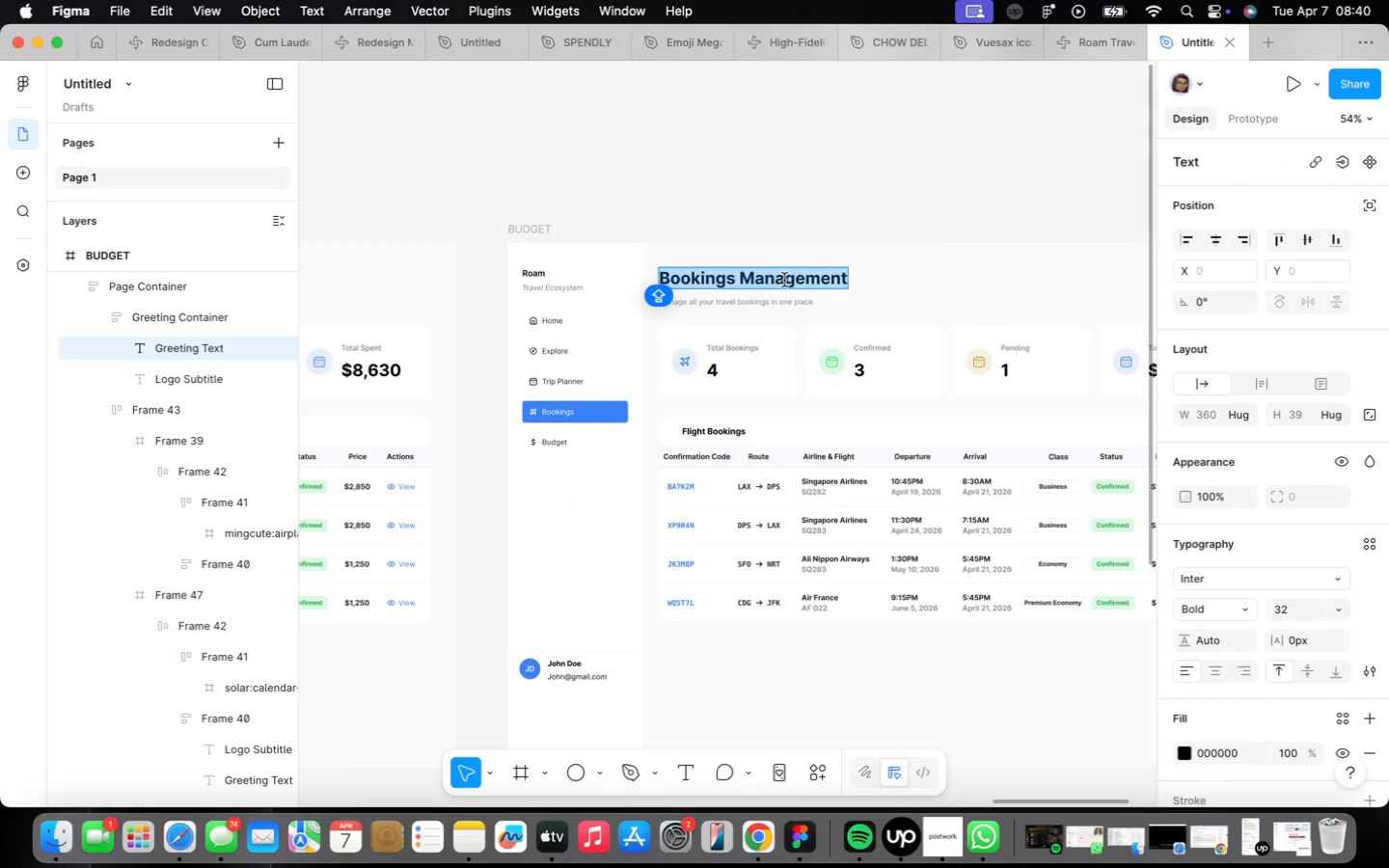 
type(Budget & Expenses)
 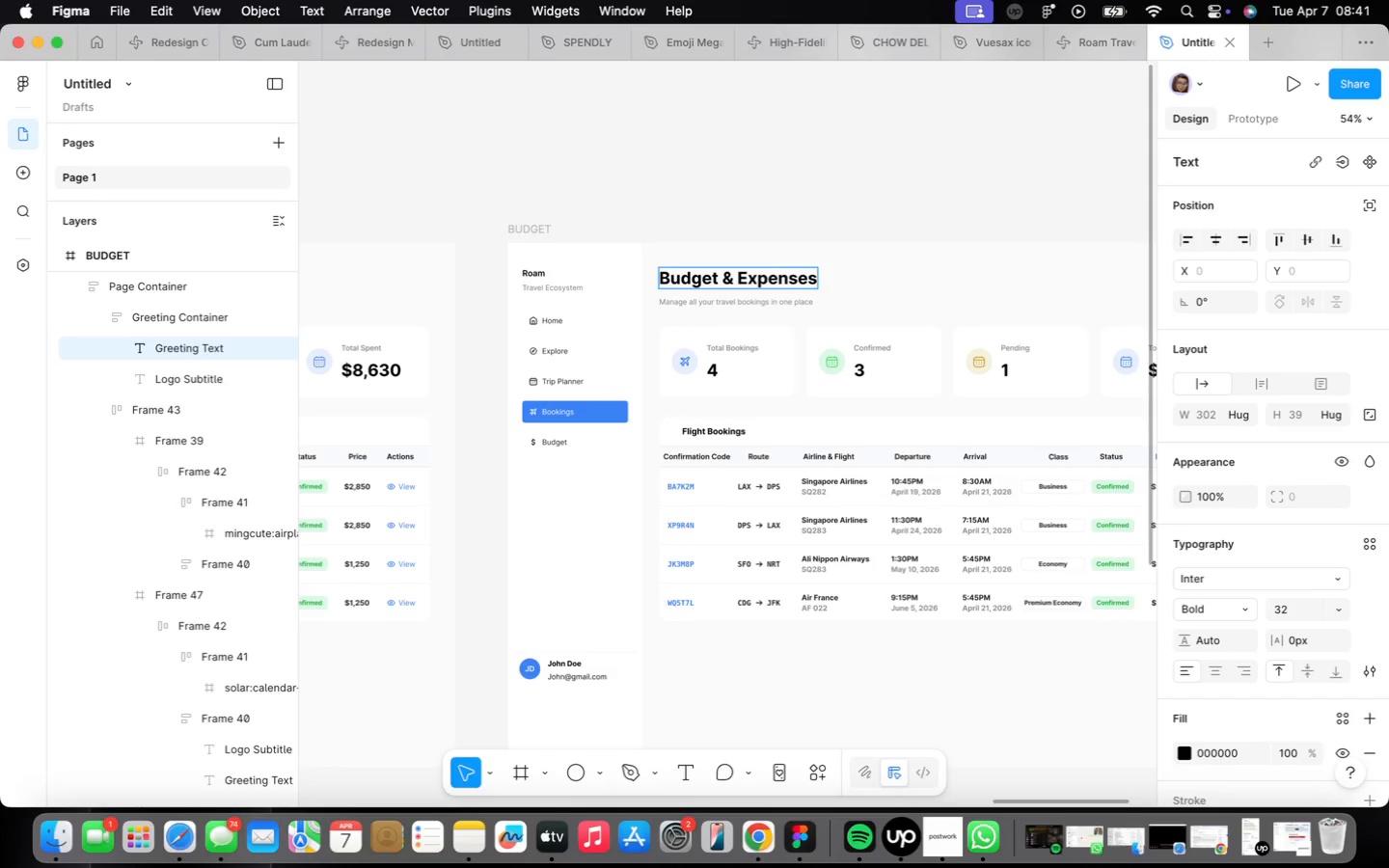 
double_click([588, 494])
 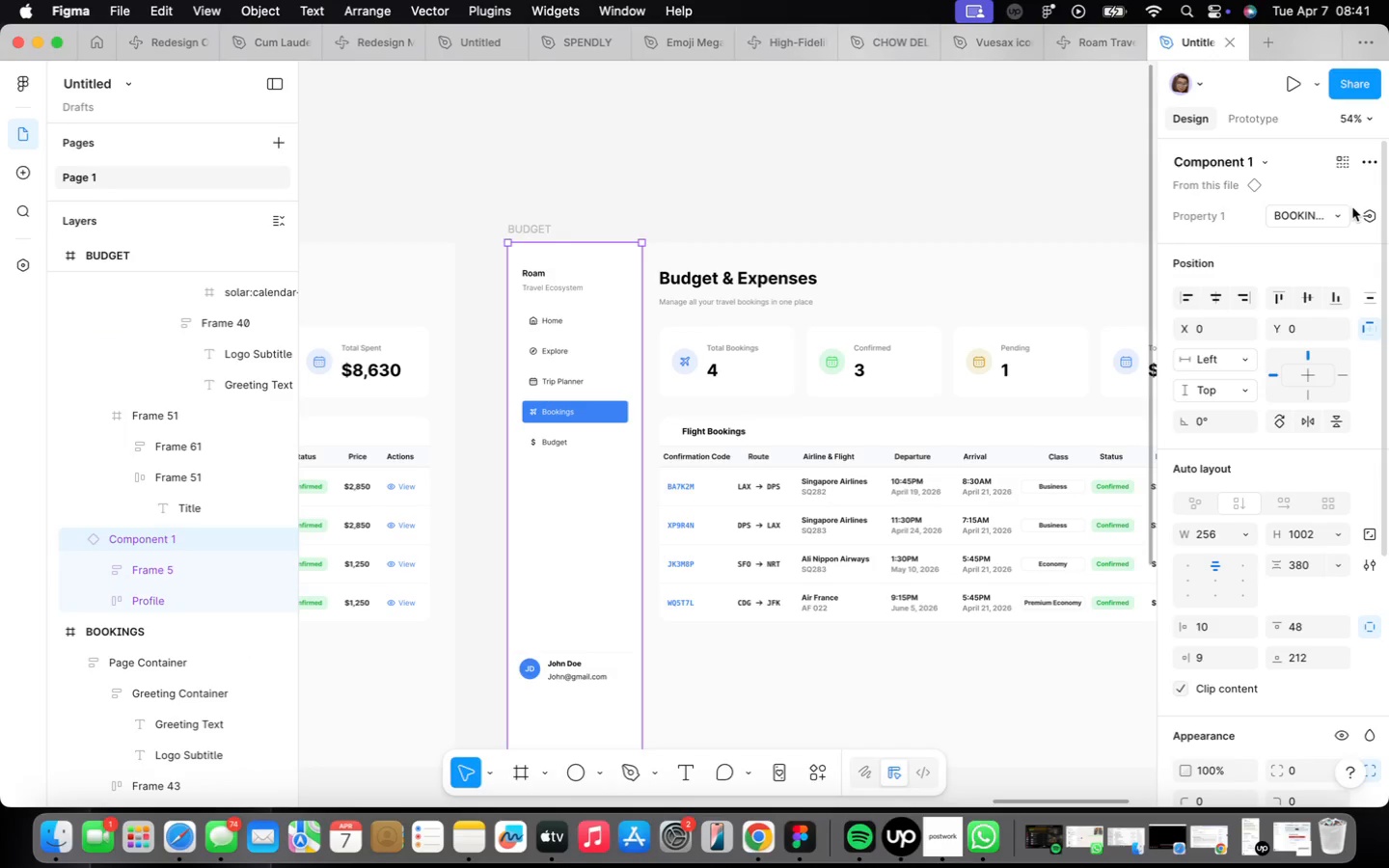 
left_click([1332, 210])
 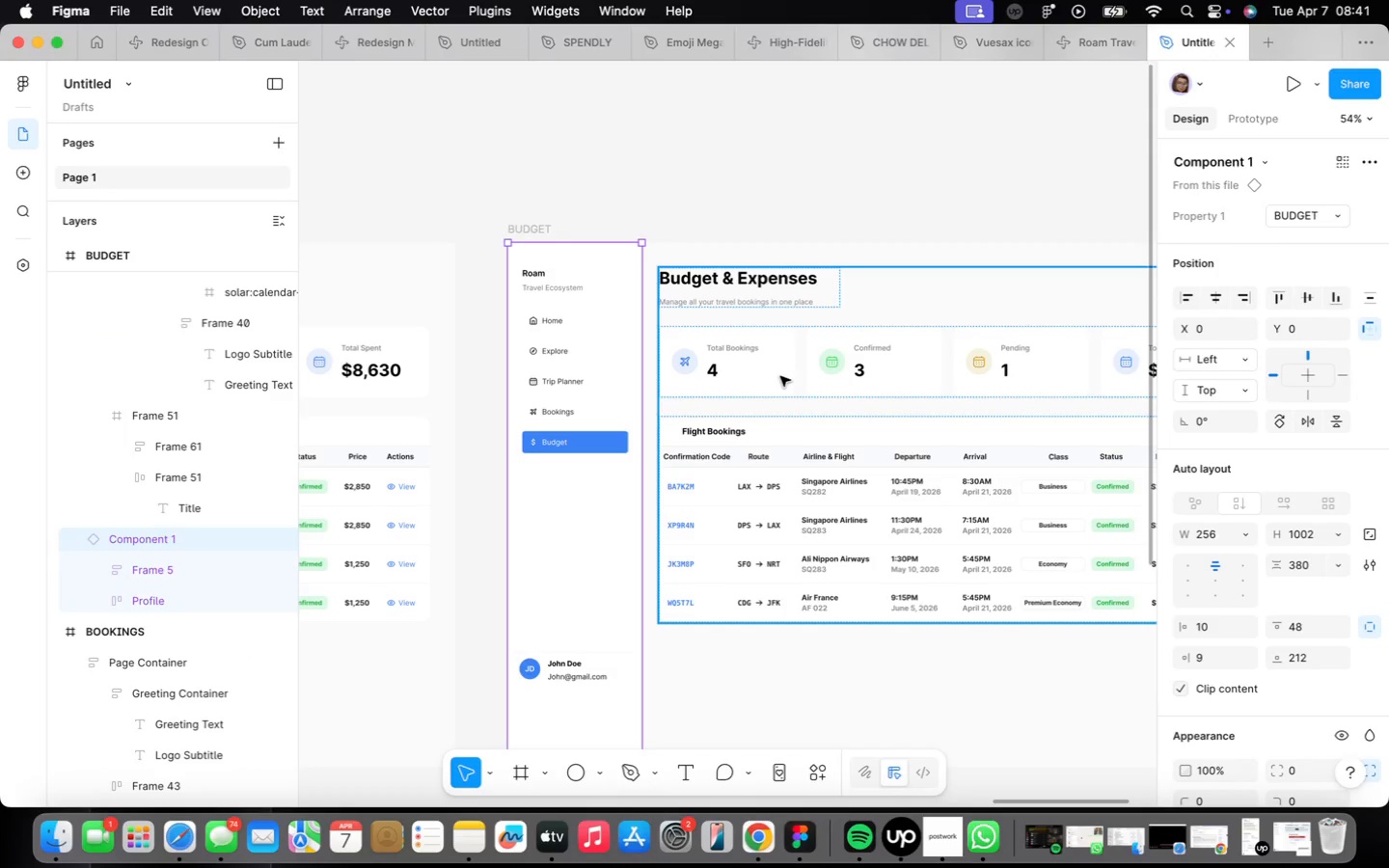 
scroll: coordinate [788, 285], scroll_direction: up, amount: 3.0
 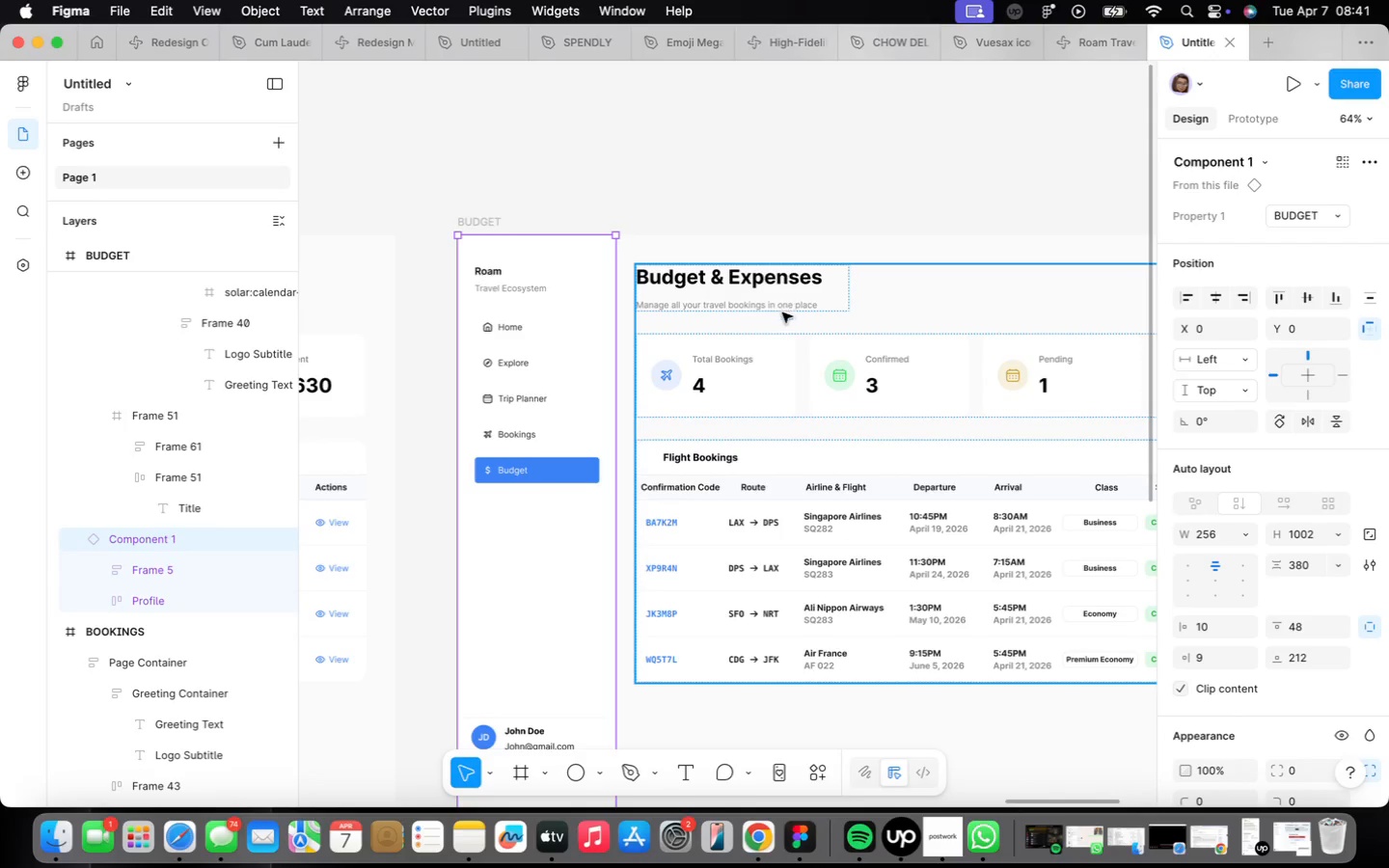 
double_click([778, 304])
 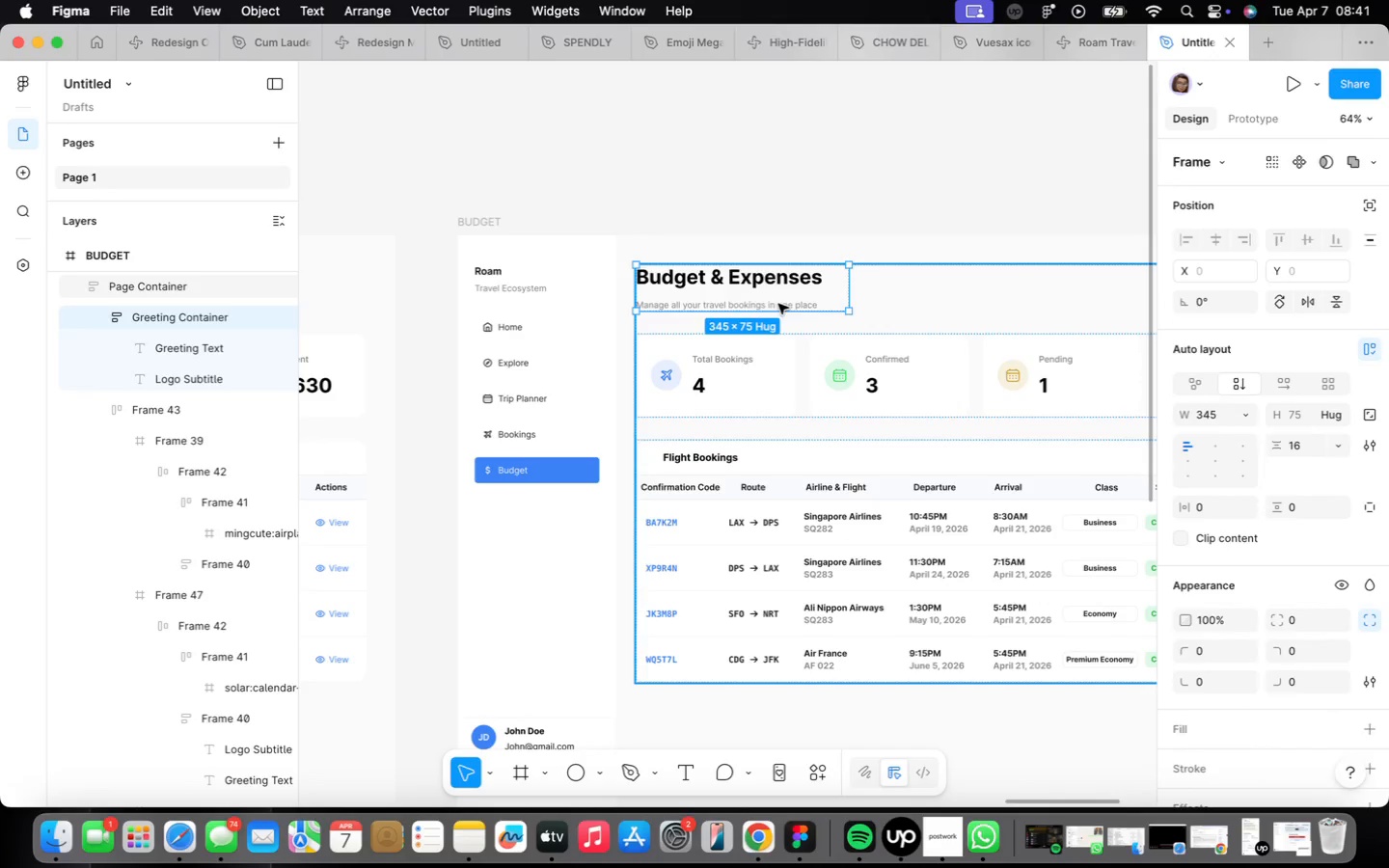 
triple_click([778, 304])
 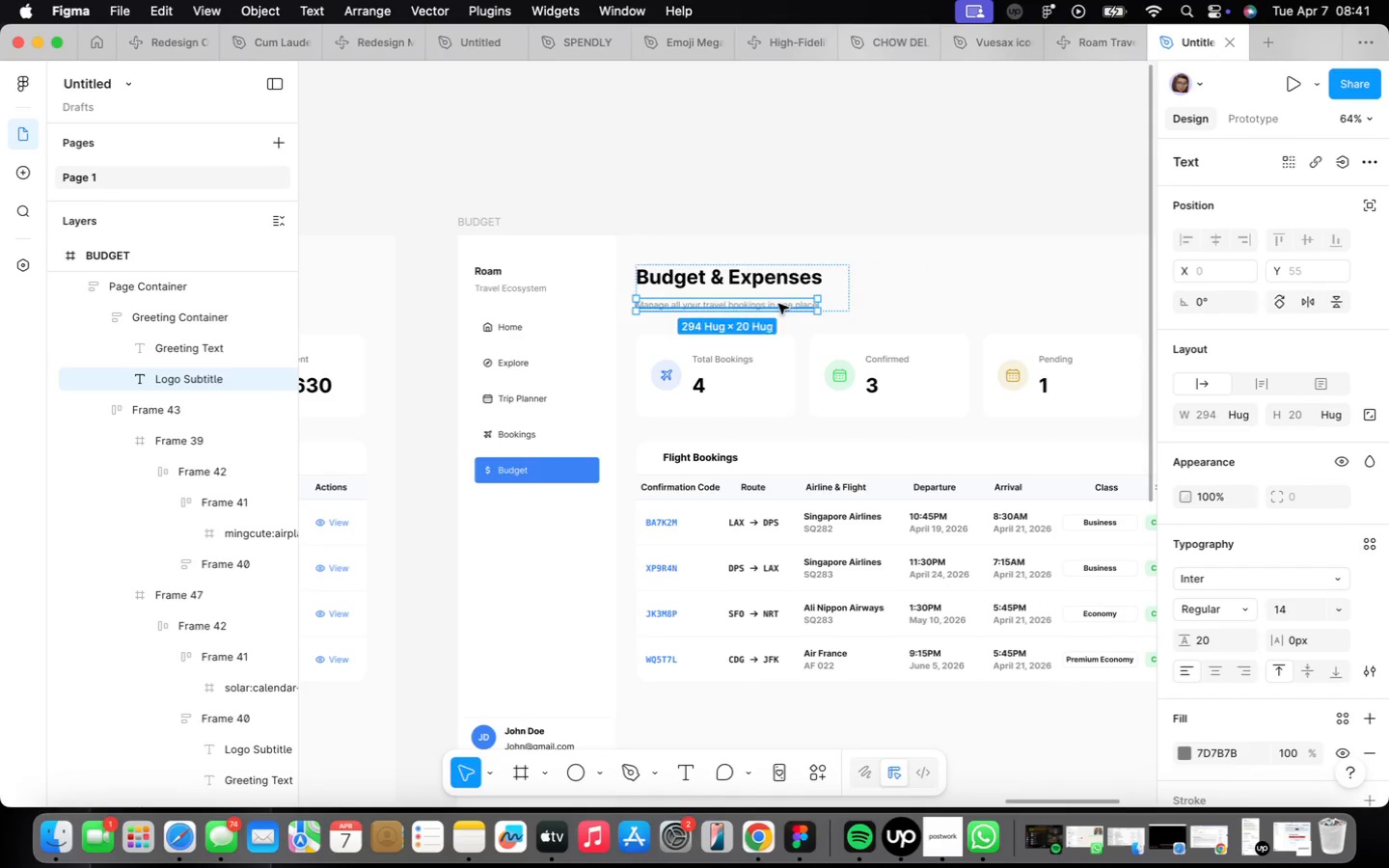 
triple_click([778, 304])
 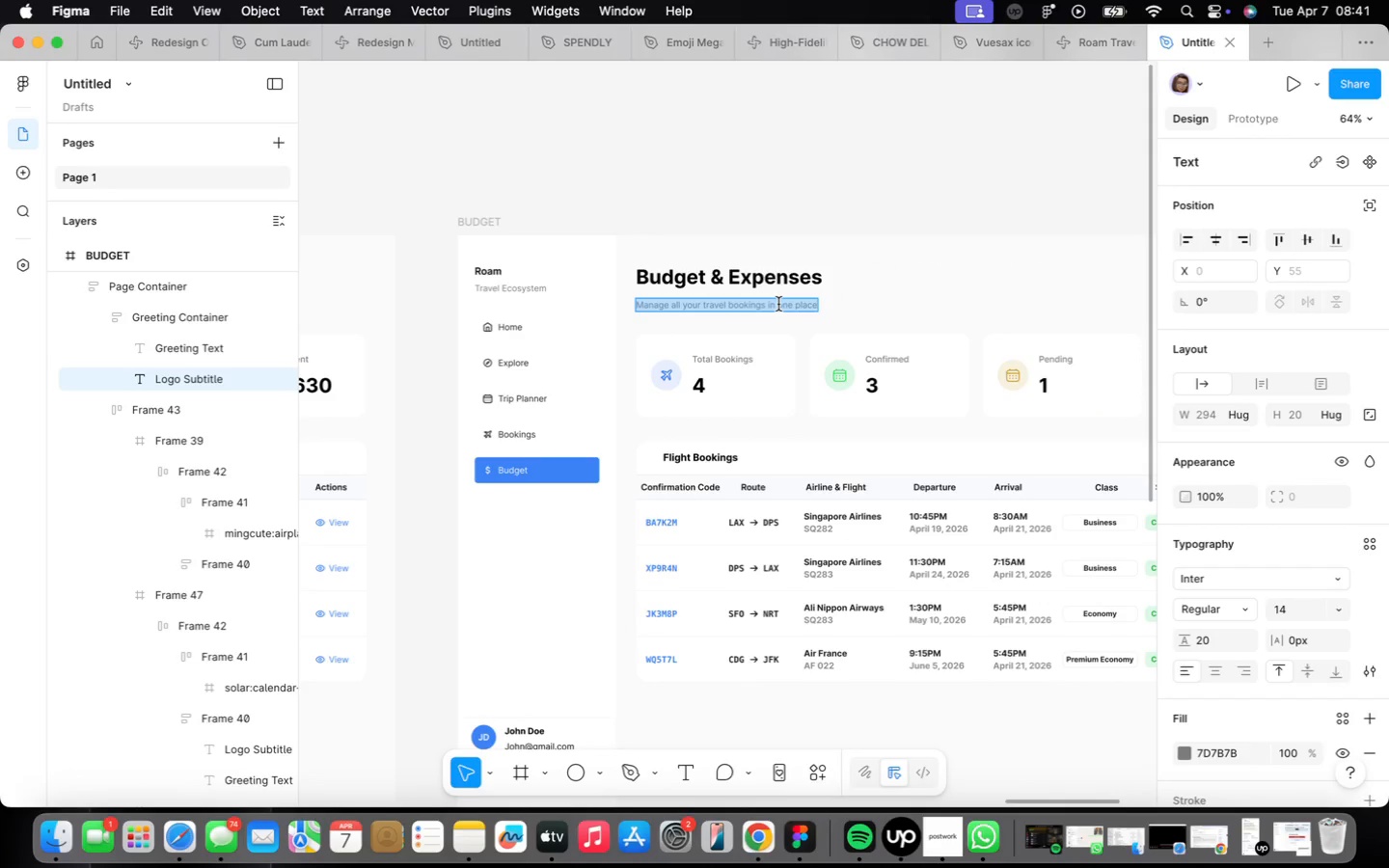 
type(TR)
key(Backspace)
type(rack your trip speending )
 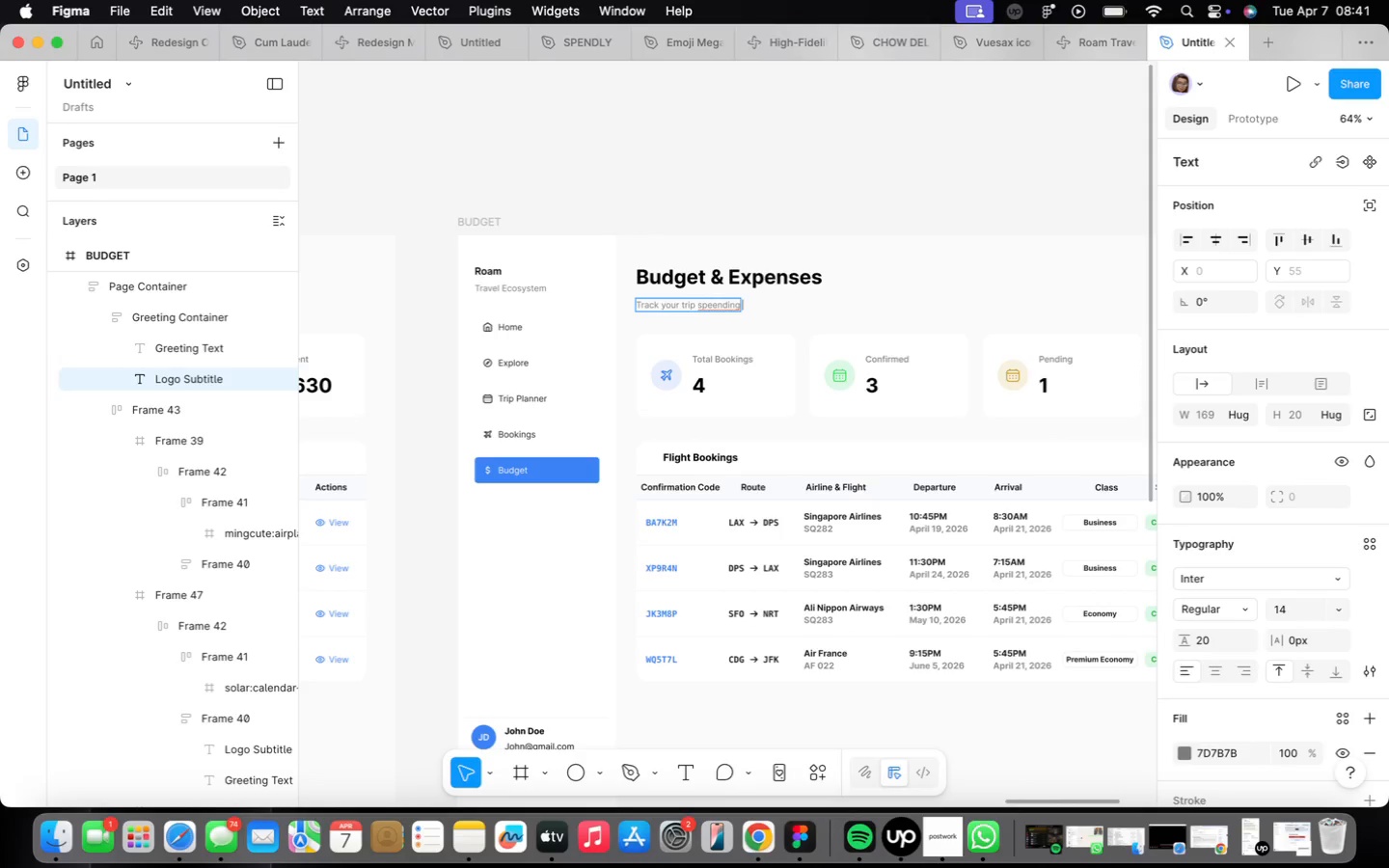 
wait(11.32)
 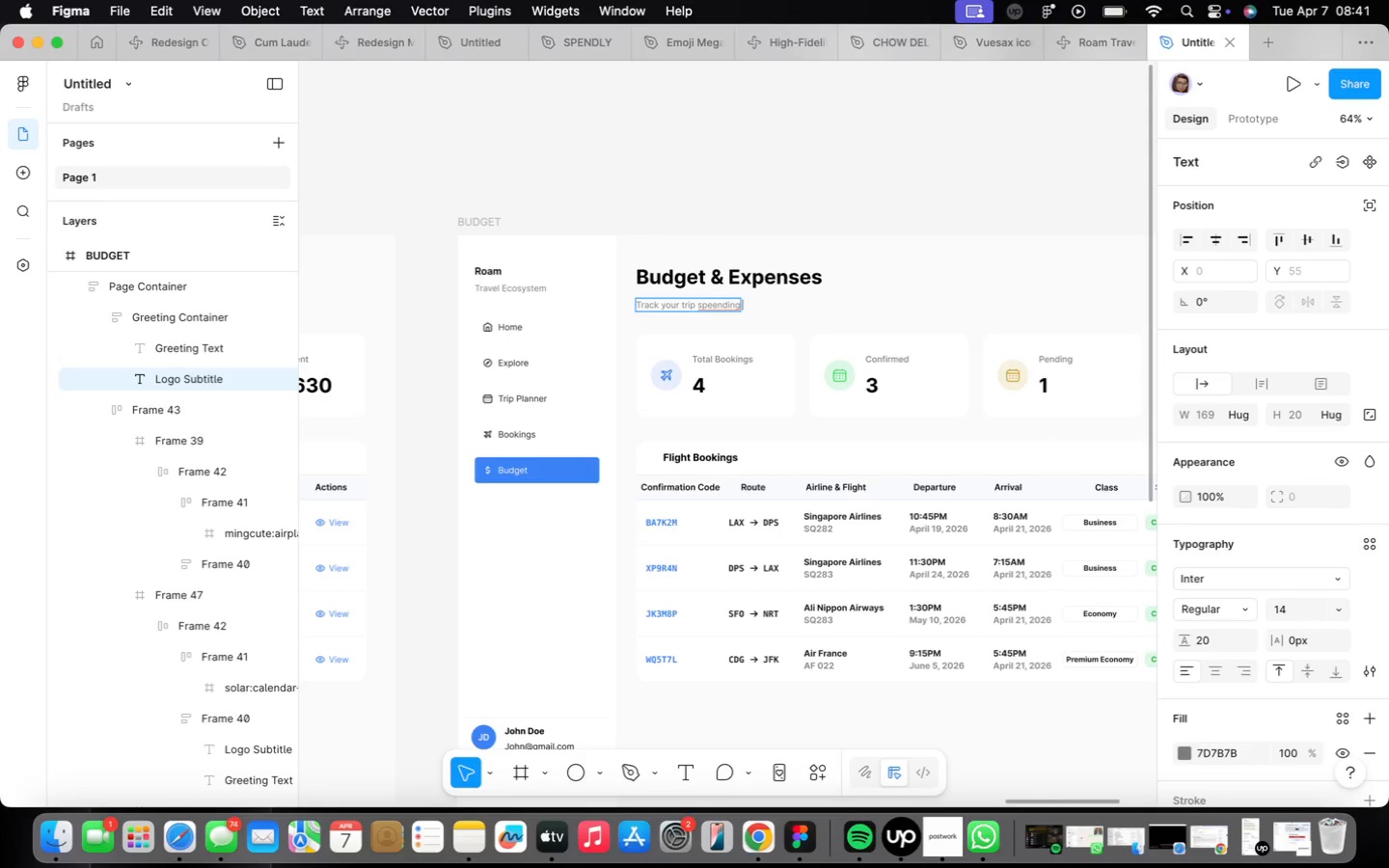 
key(Backspace)
key(Backspace)
key(Backspace)
key(Backspace)
key(Backspace)
key(Backspace)
key(Backspace)
type(nding )
 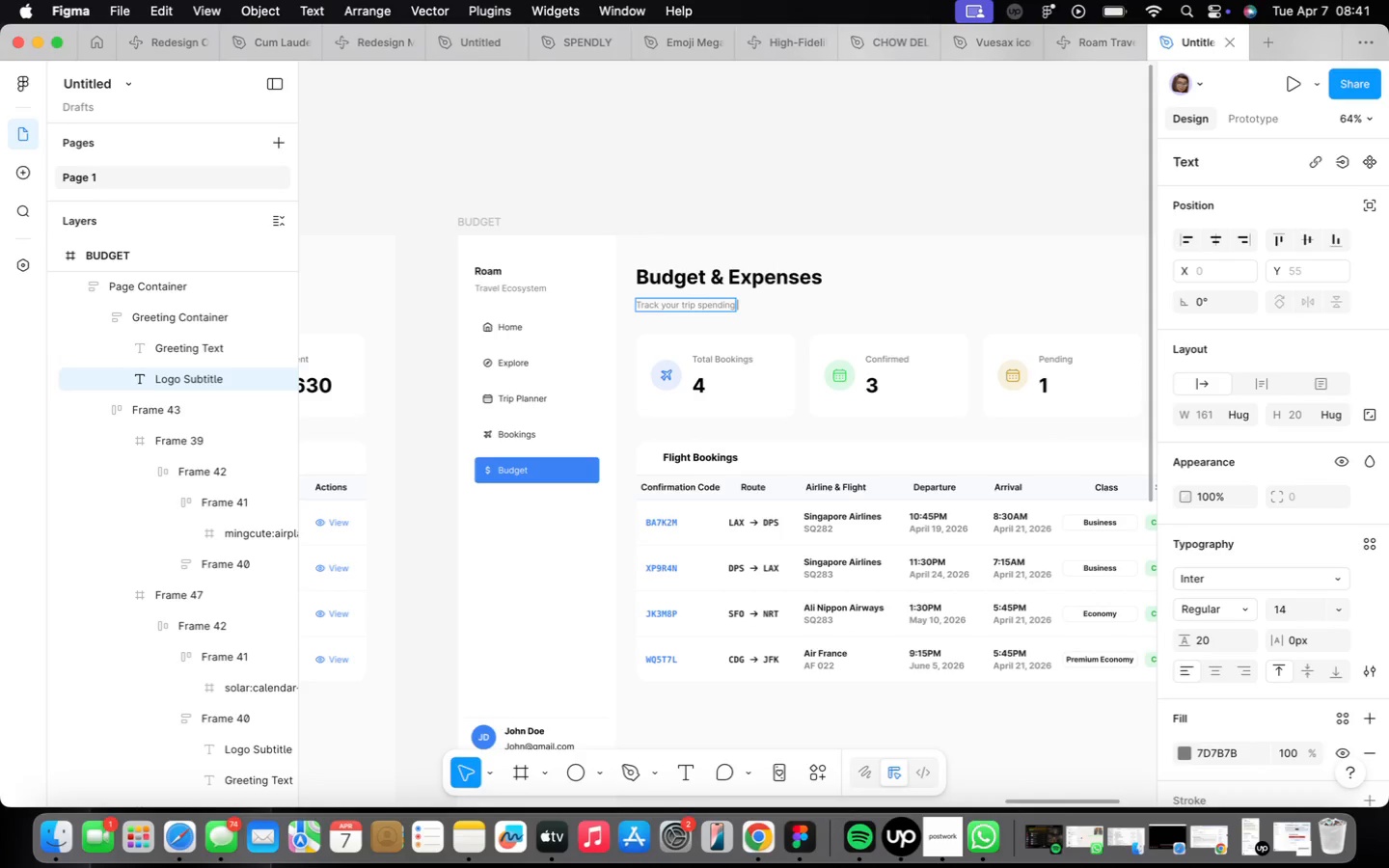 
wait(6.98)
 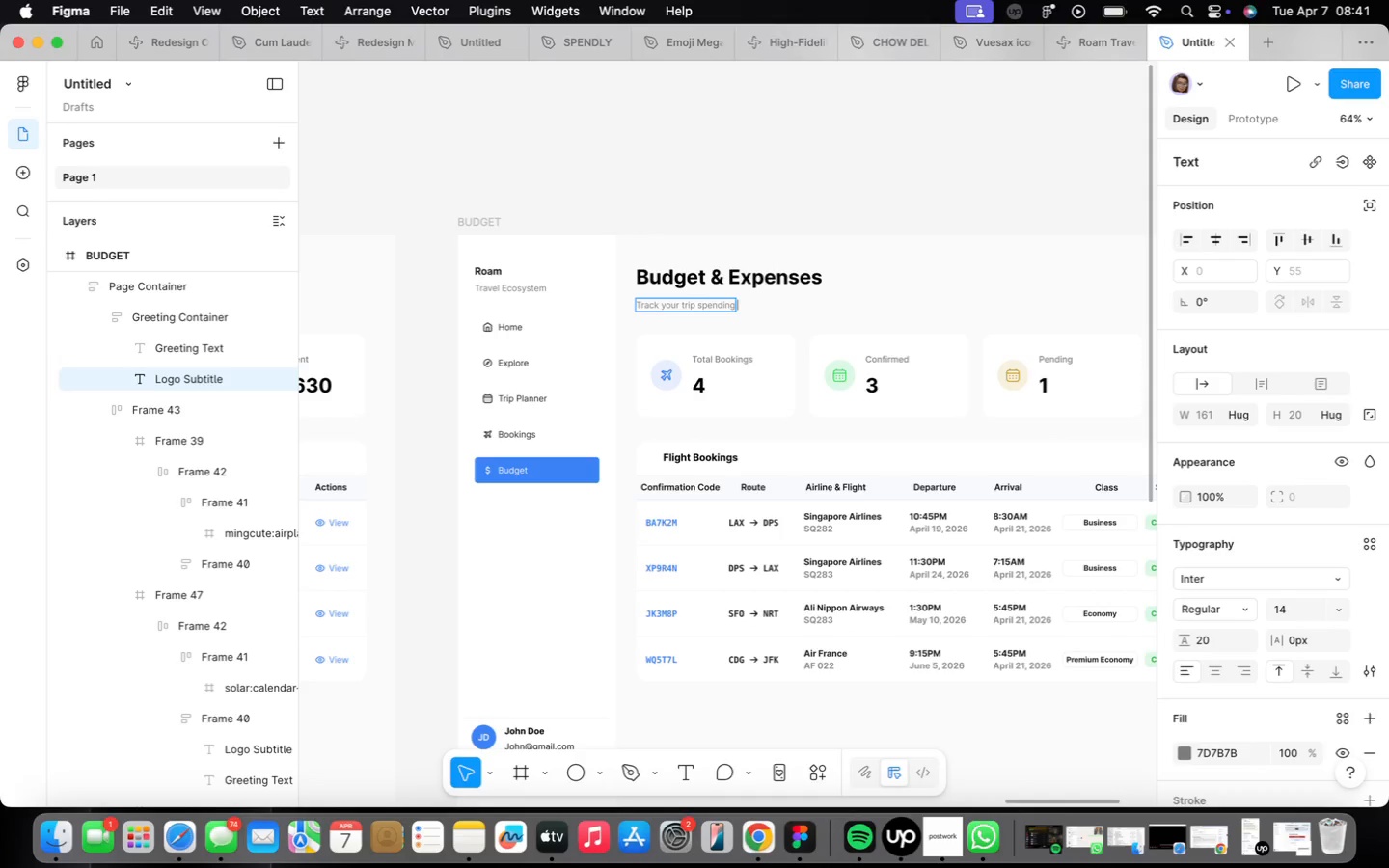 
type(and stay on b)
 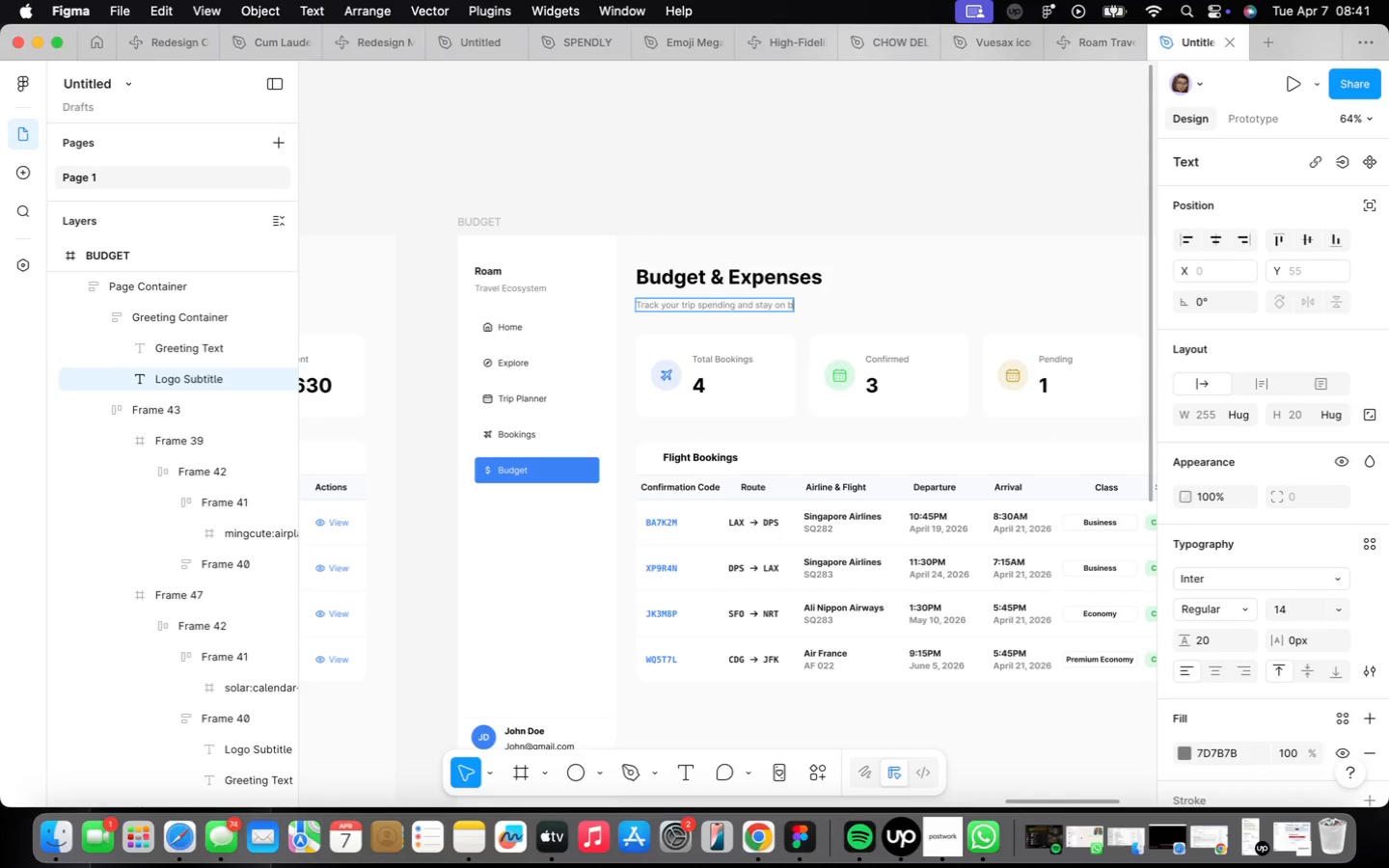 
wait(5.62)
 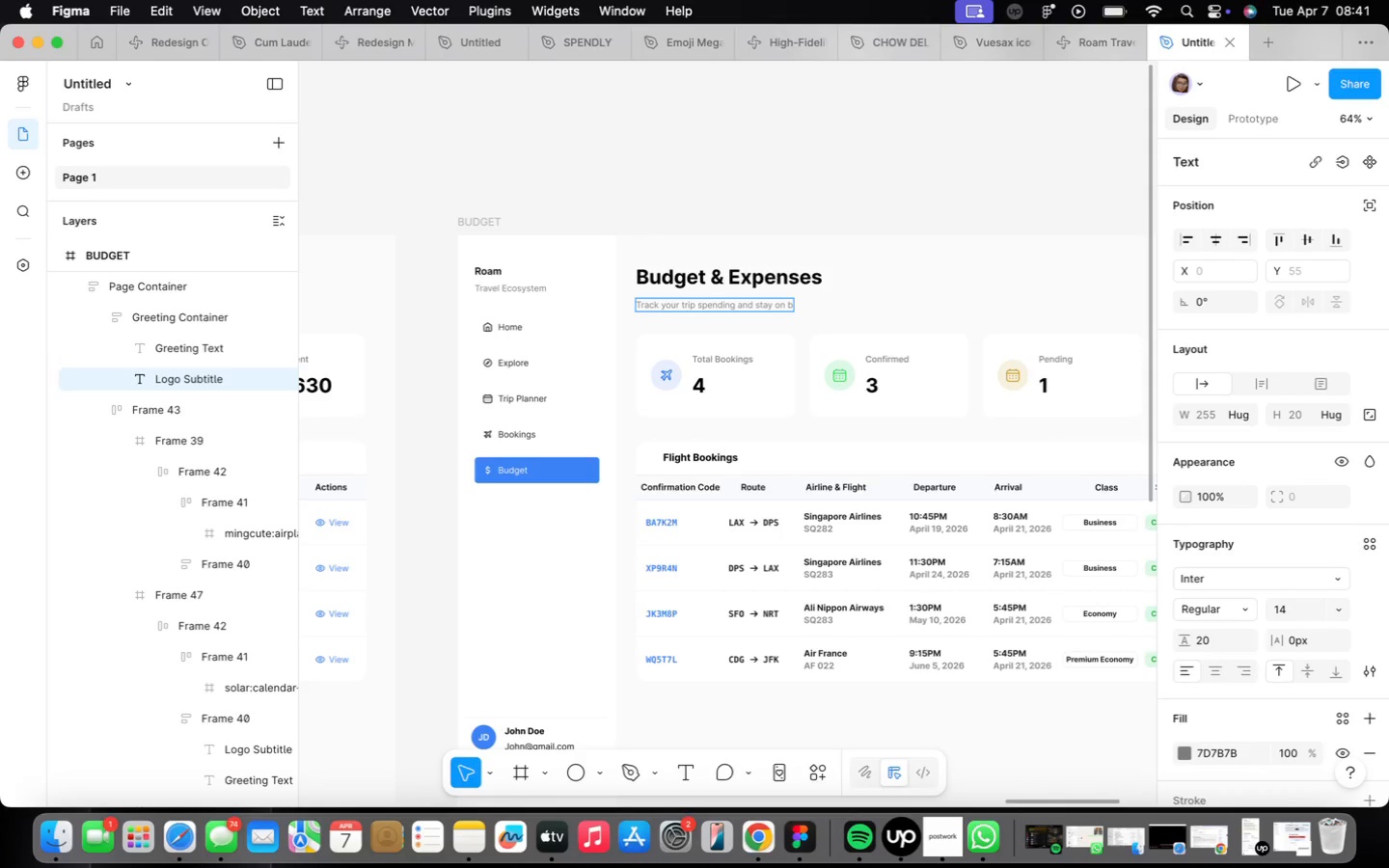 
key(U)
 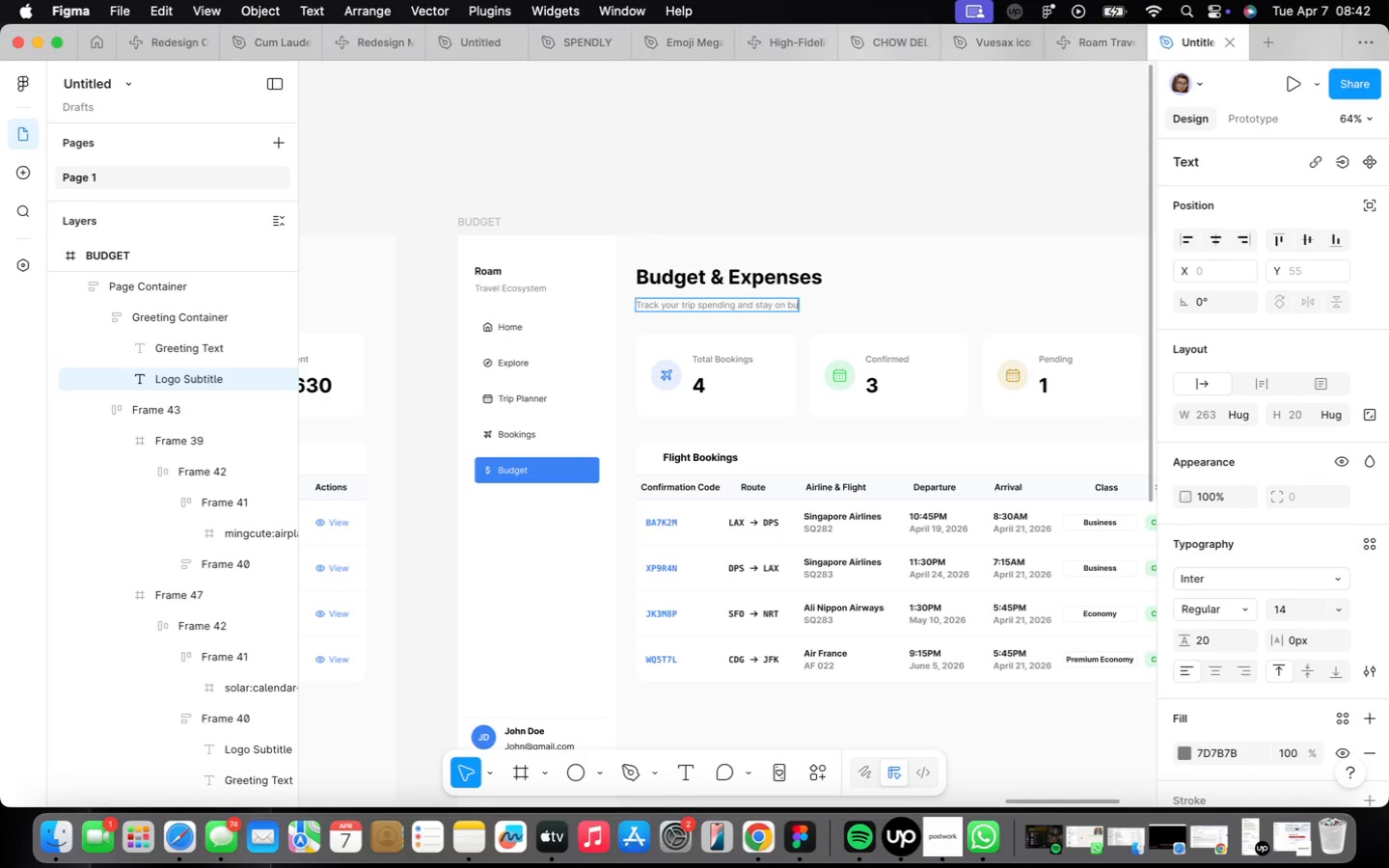 
type(dget)
 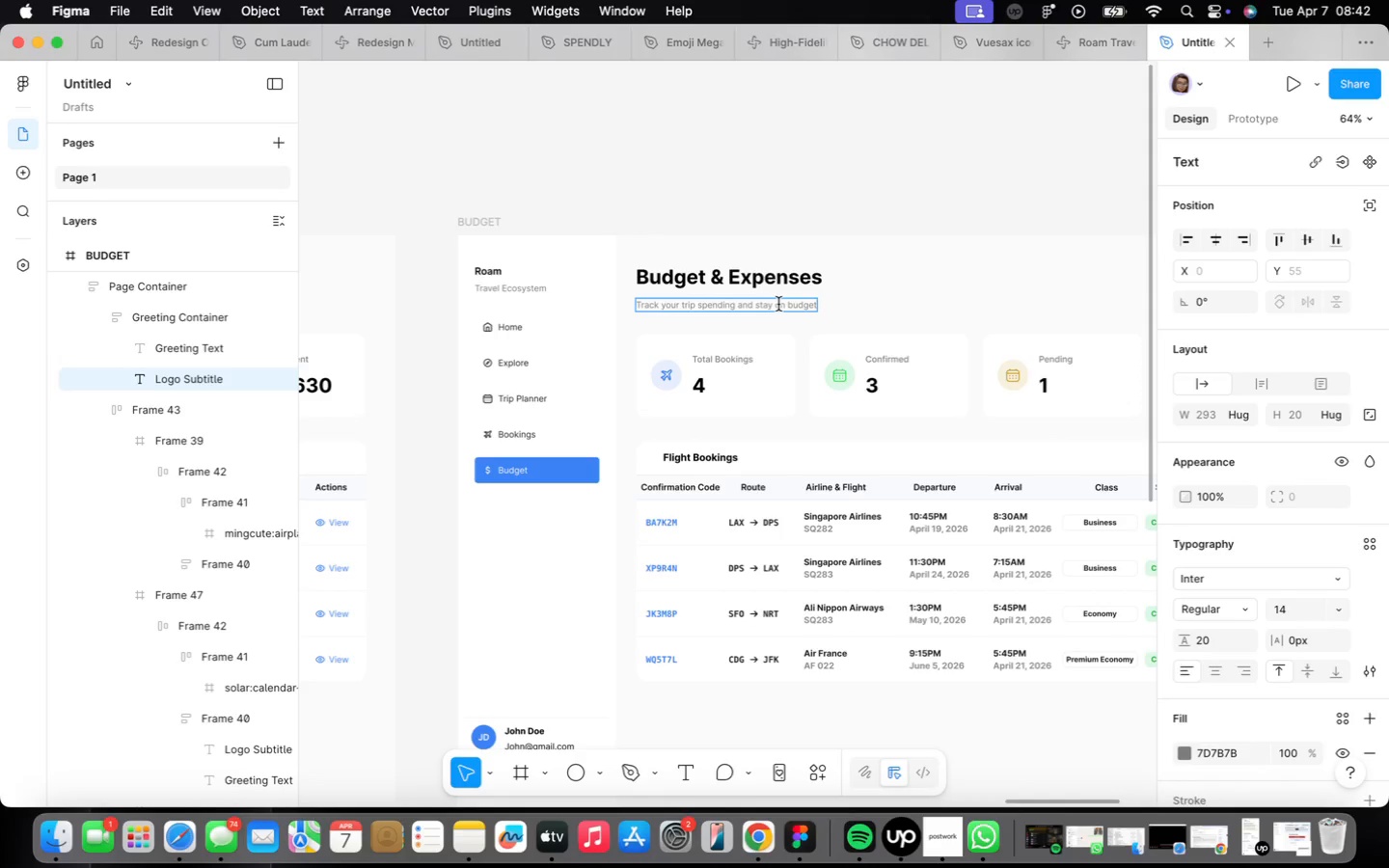 
wait(8.0)
 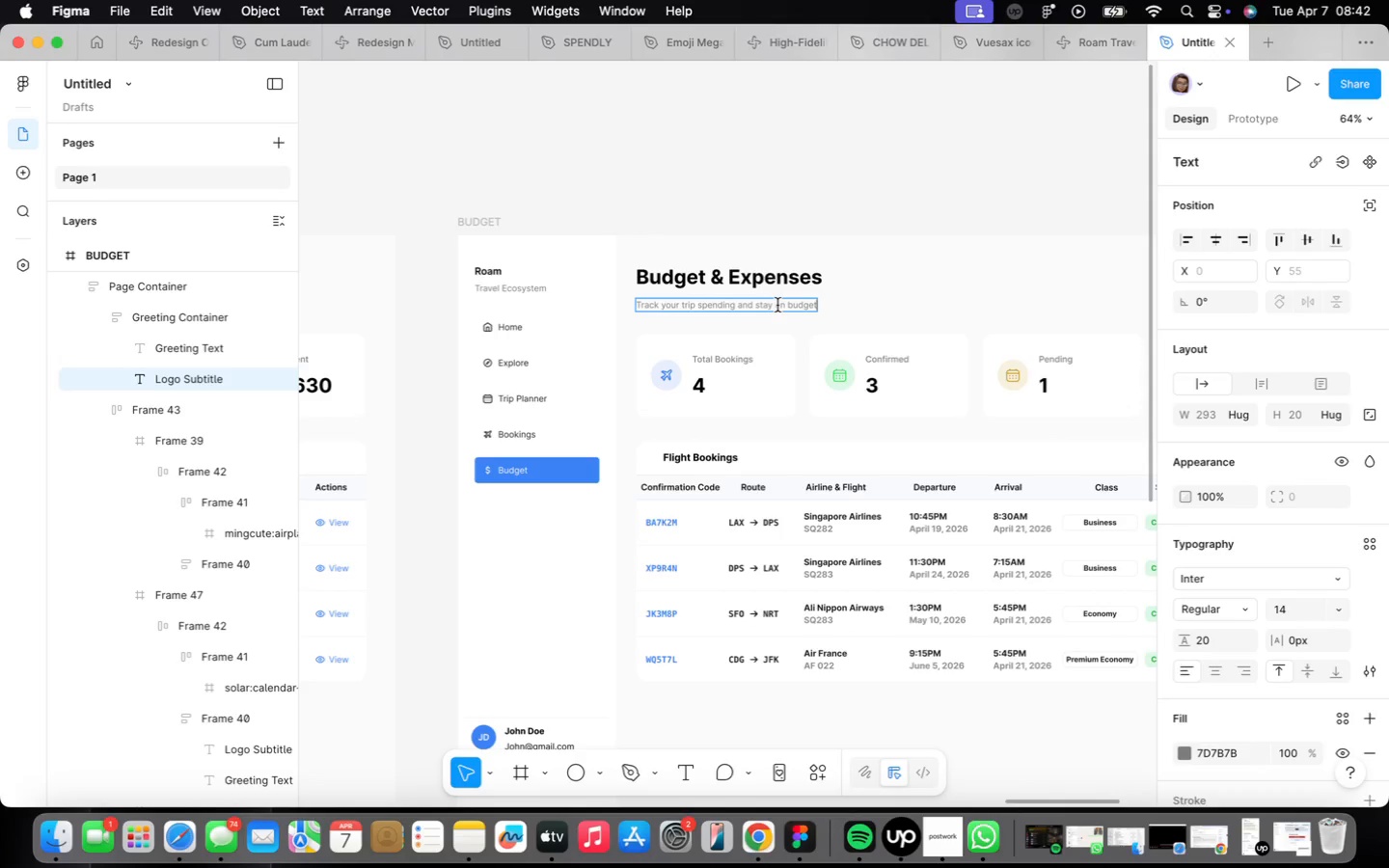 
left_click([1023, 379])
 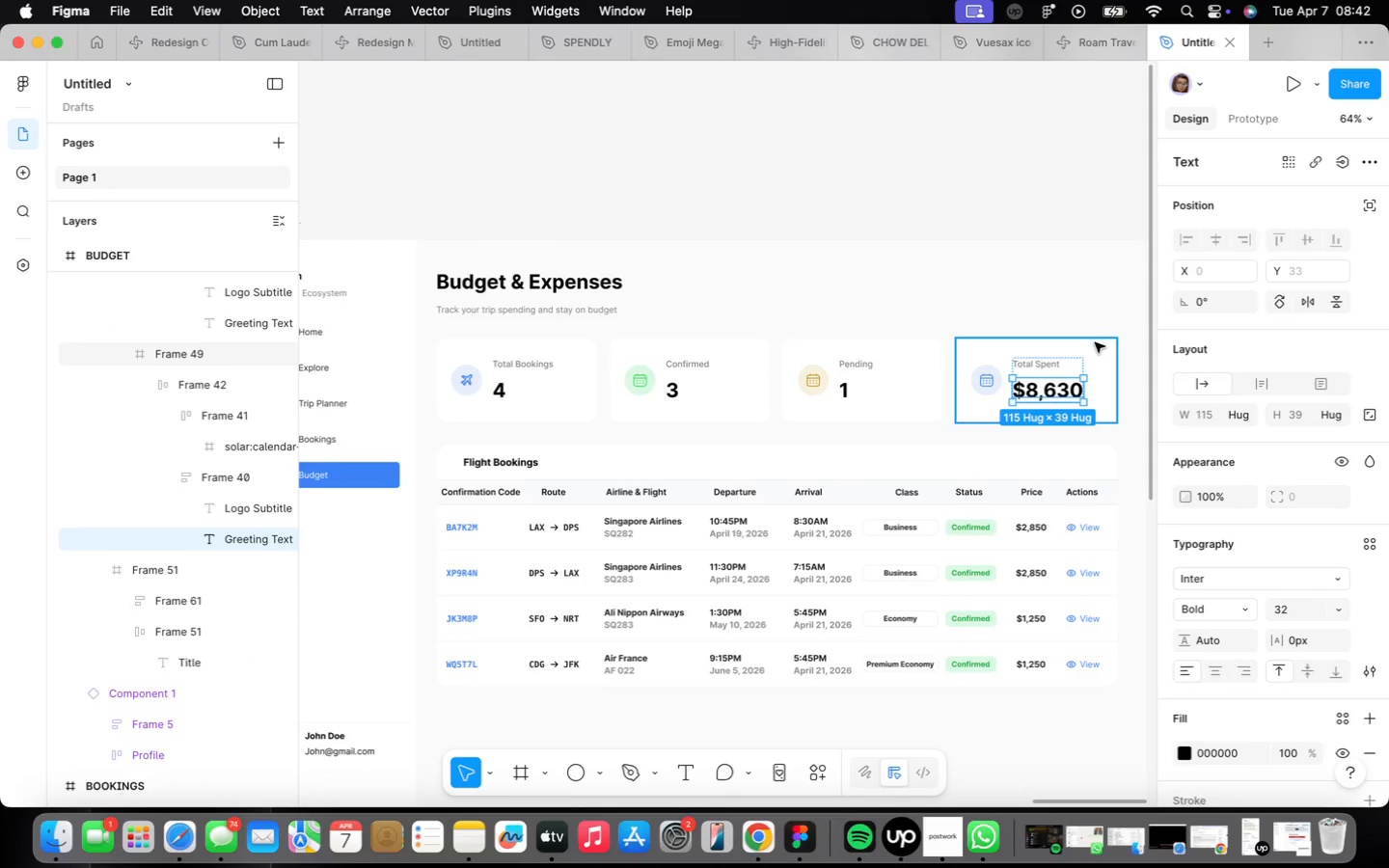 
left_click([1095, 343])
 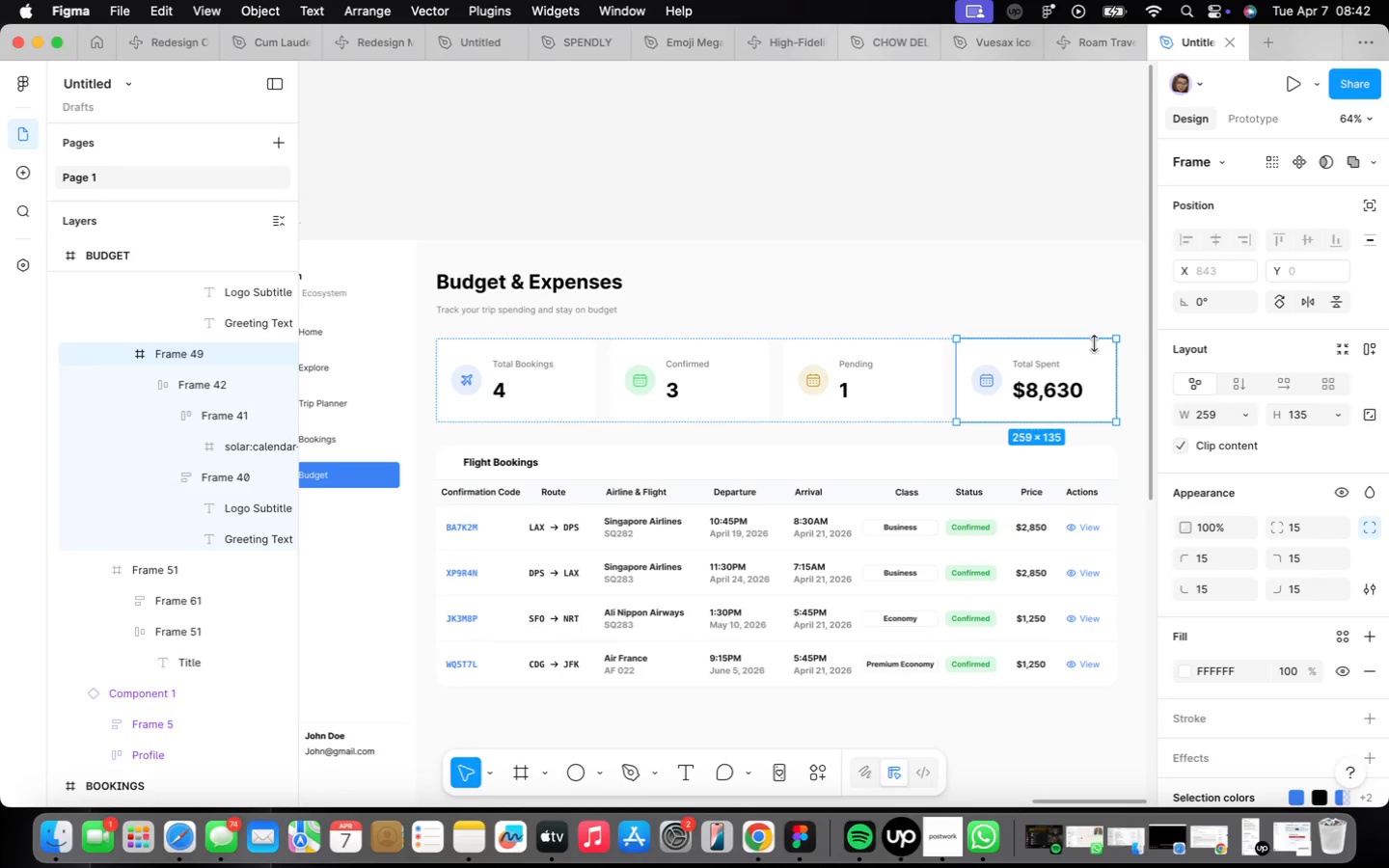 
key(Backspace)
 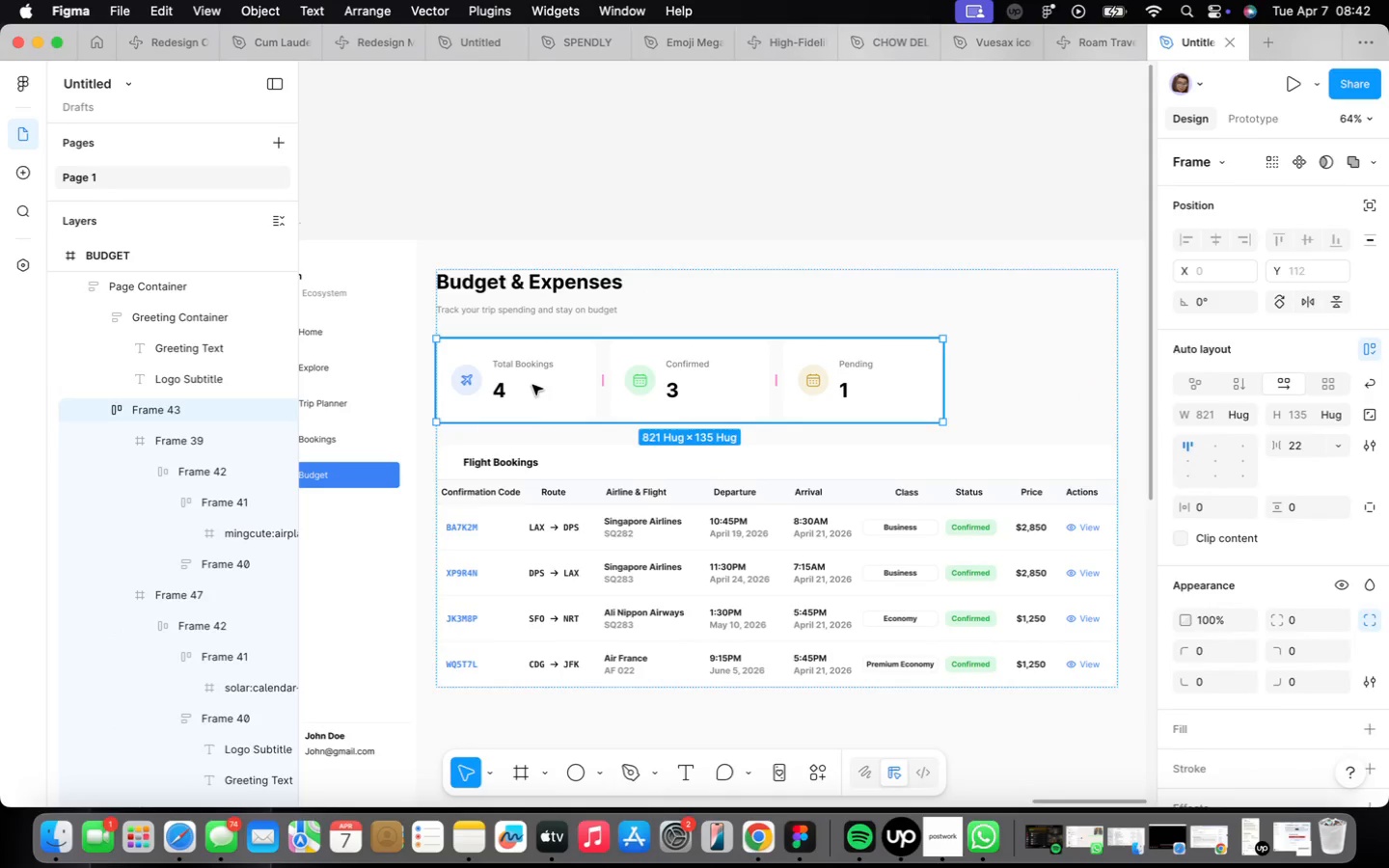 
left_click_drag(start_coordinate=[601, 387], to_coordinate=[662, 385])
 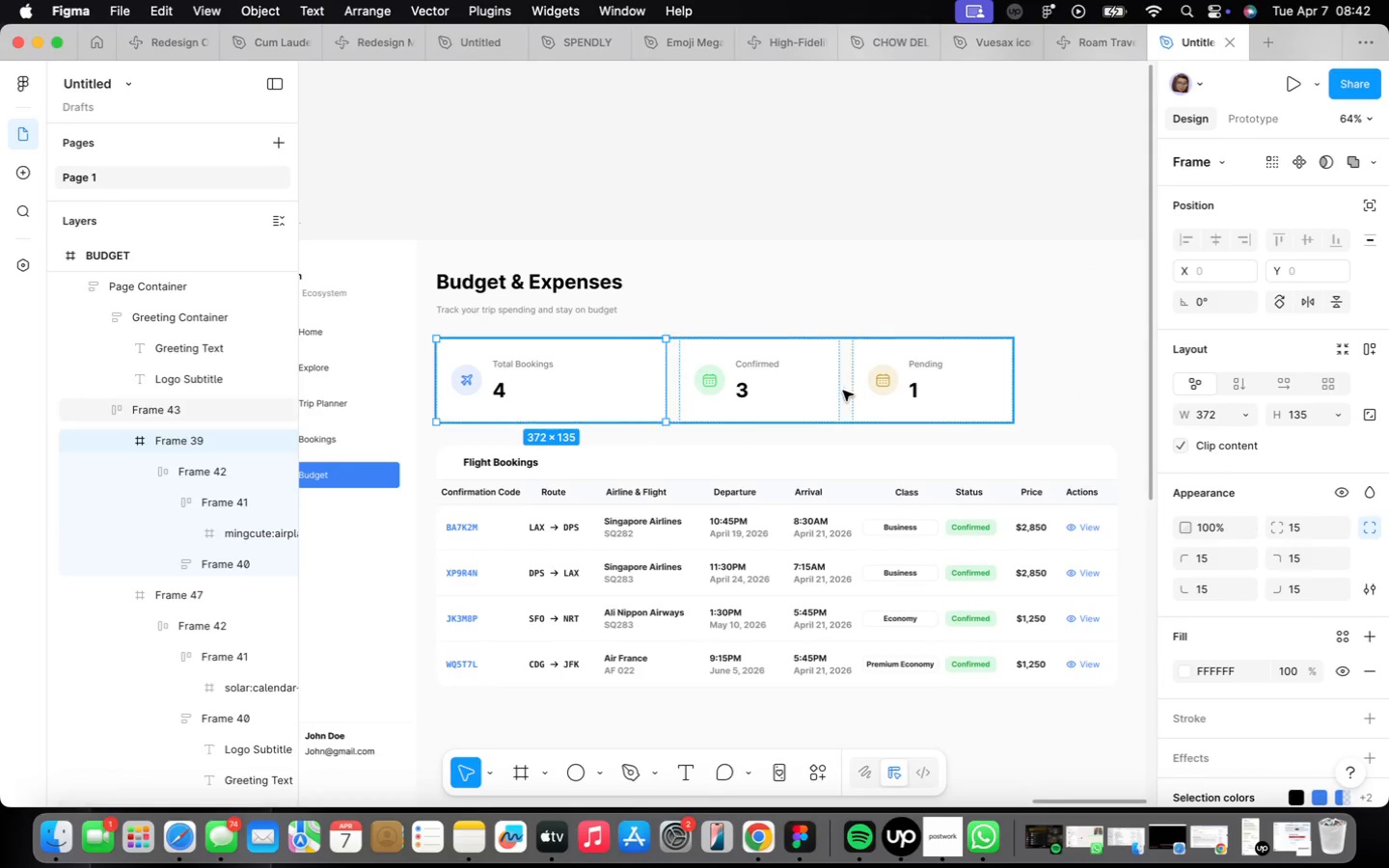 
left_click([834, 392])
 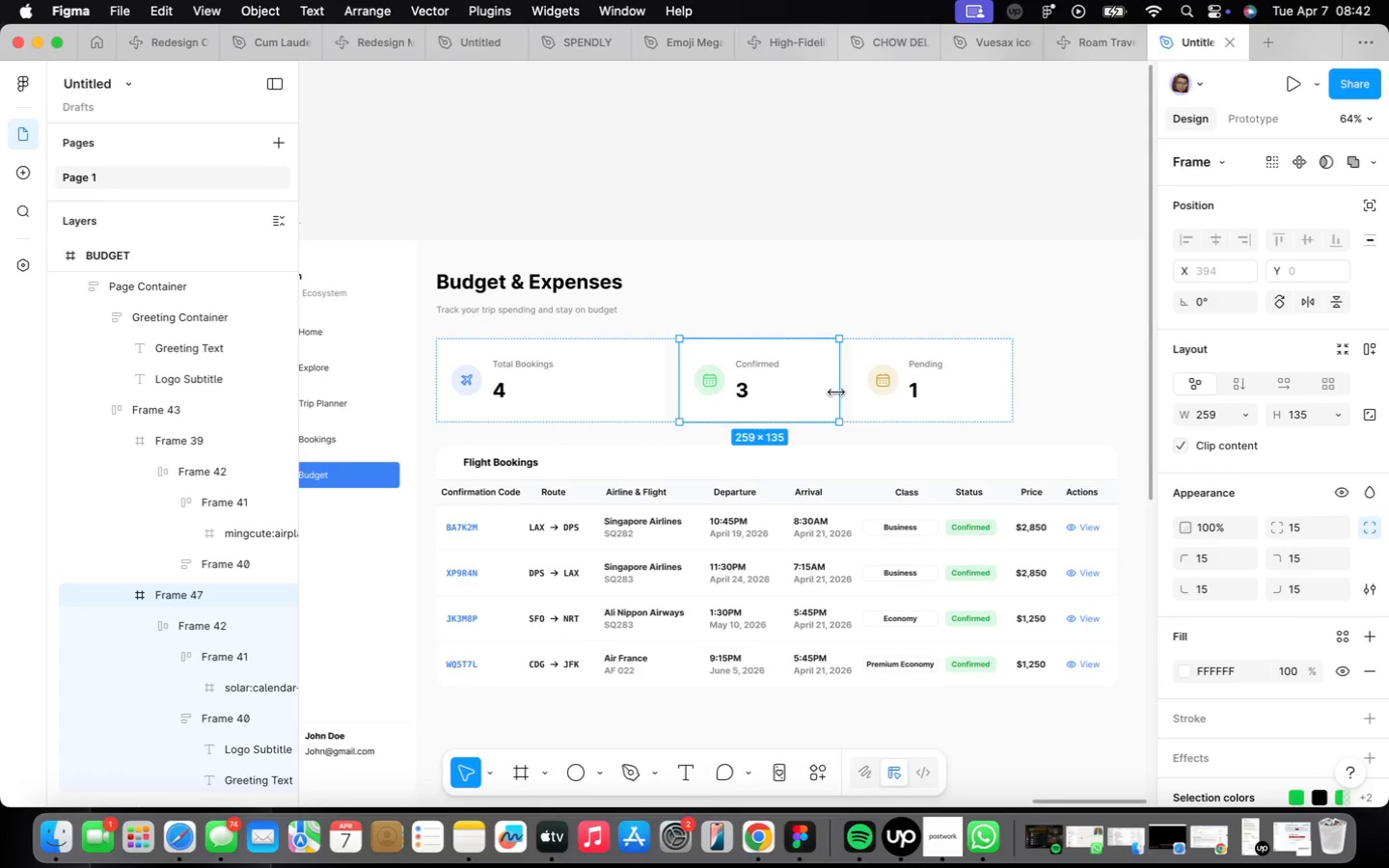 
left_click_drag(start_coordinate=[836, 392], to_coordinate=[908, 387])
 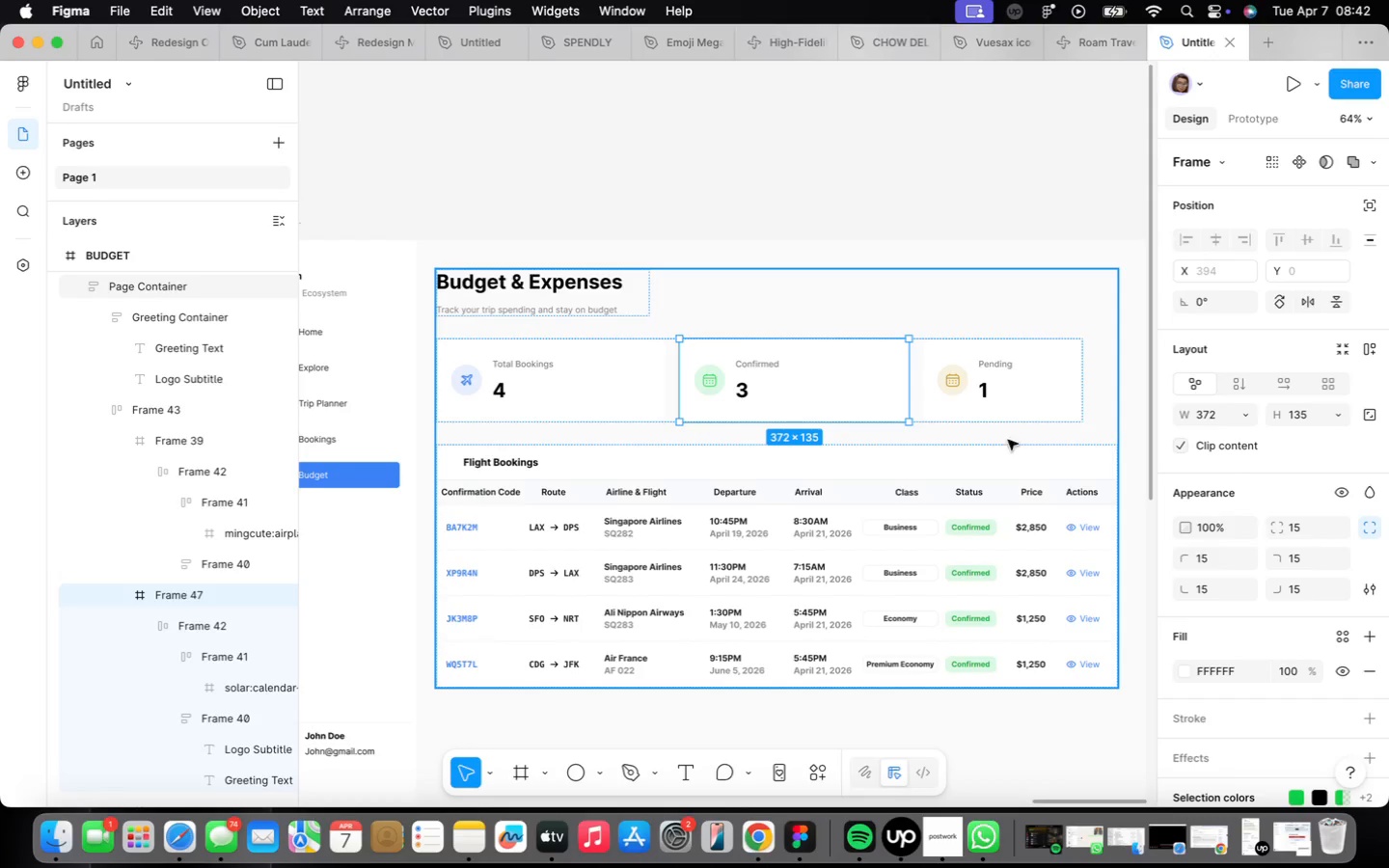 
left_click([961, 387])
 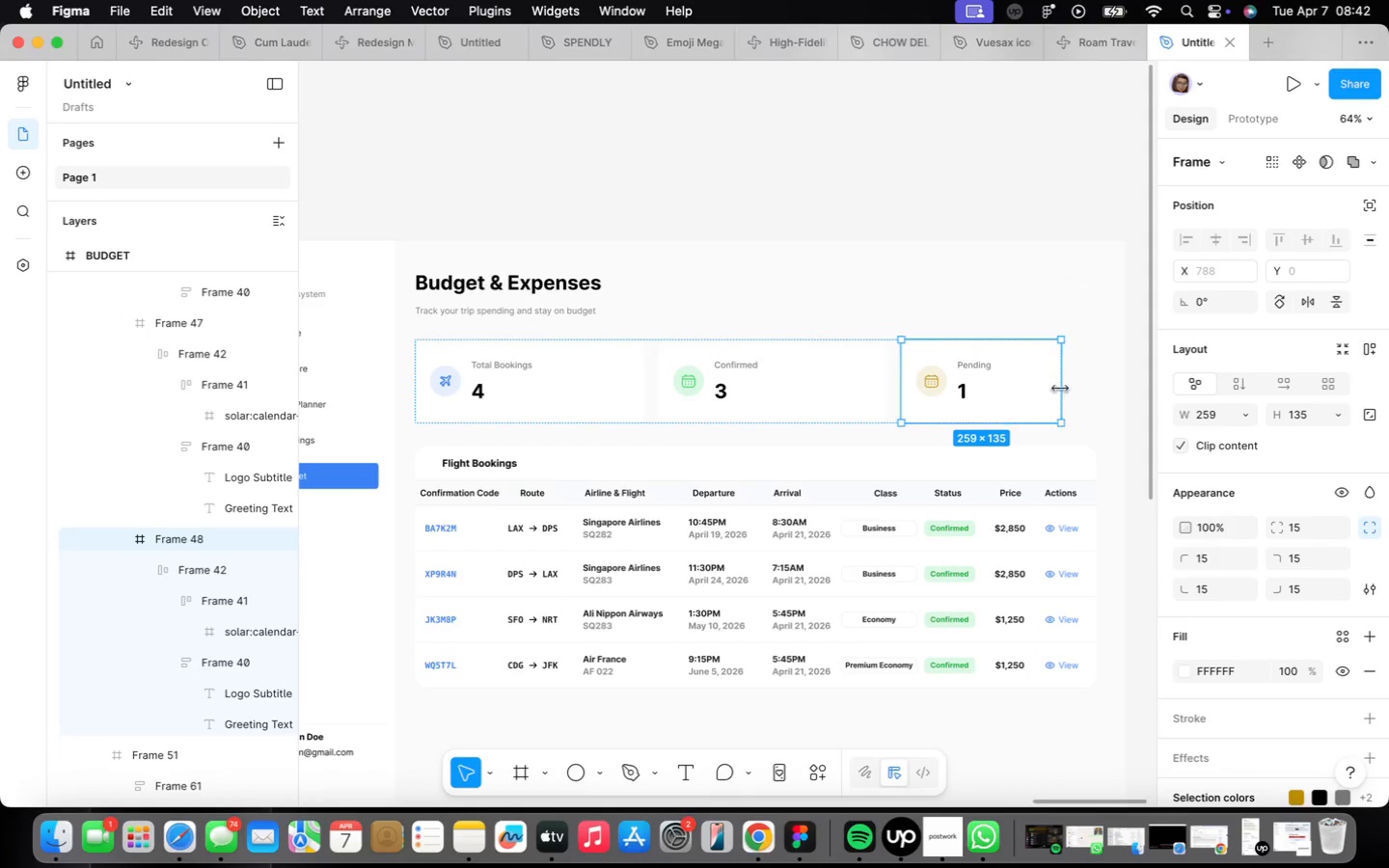 
left_click_drag(start_coordinate=[1067, 388], to_coordinate=[1091, 389])
 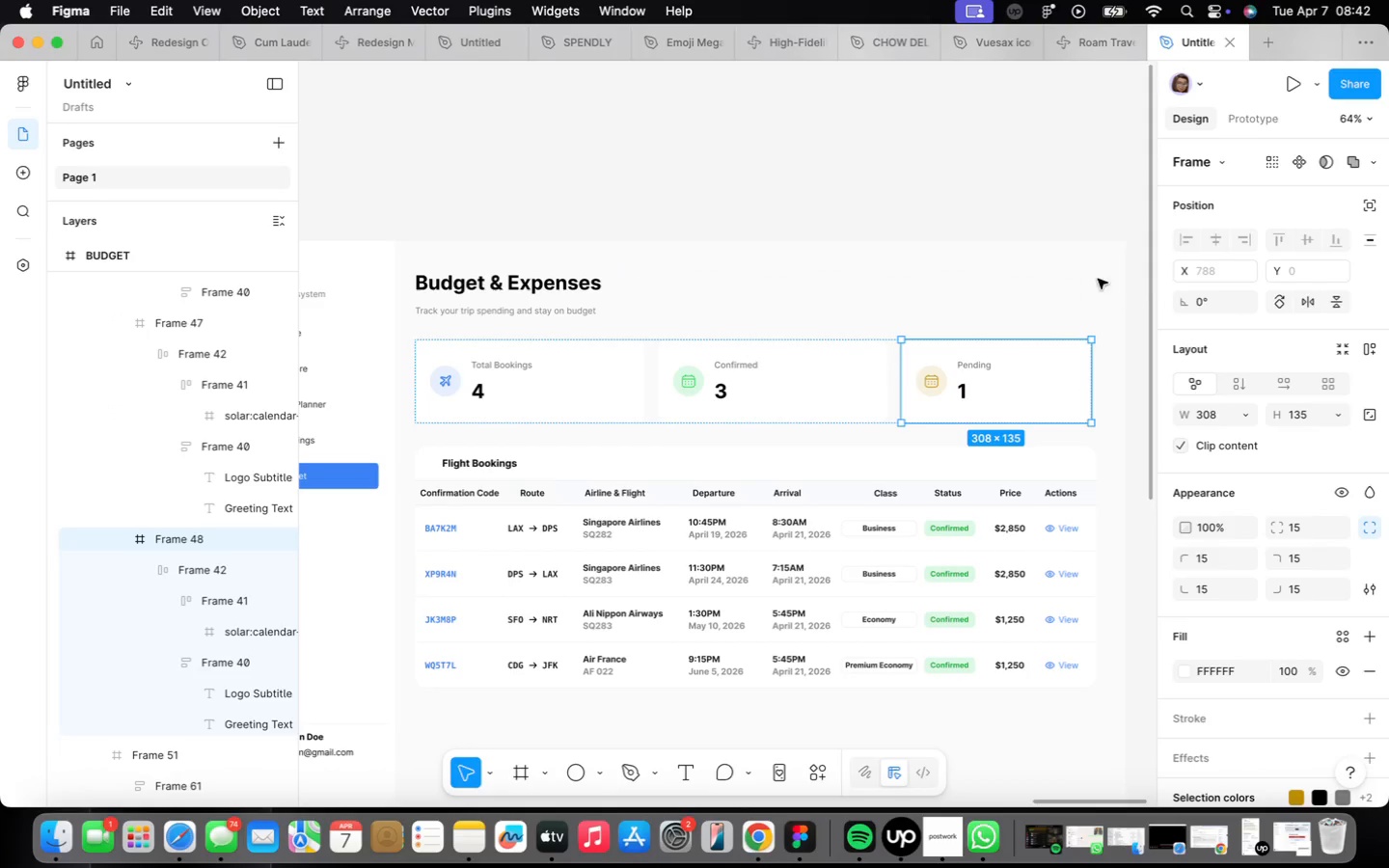 
left_click([1061, 280])
 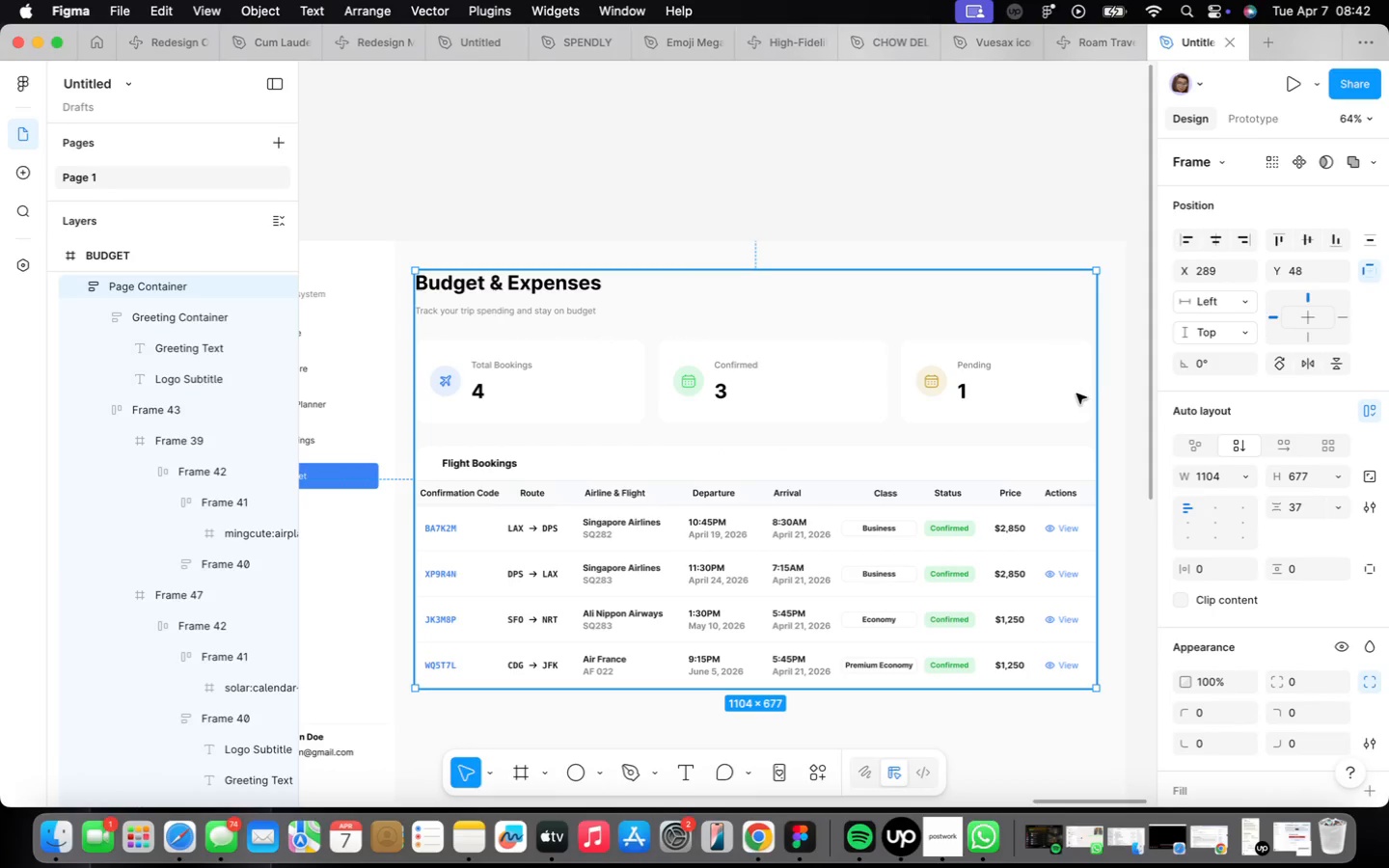 
double_click([1072, 393])
 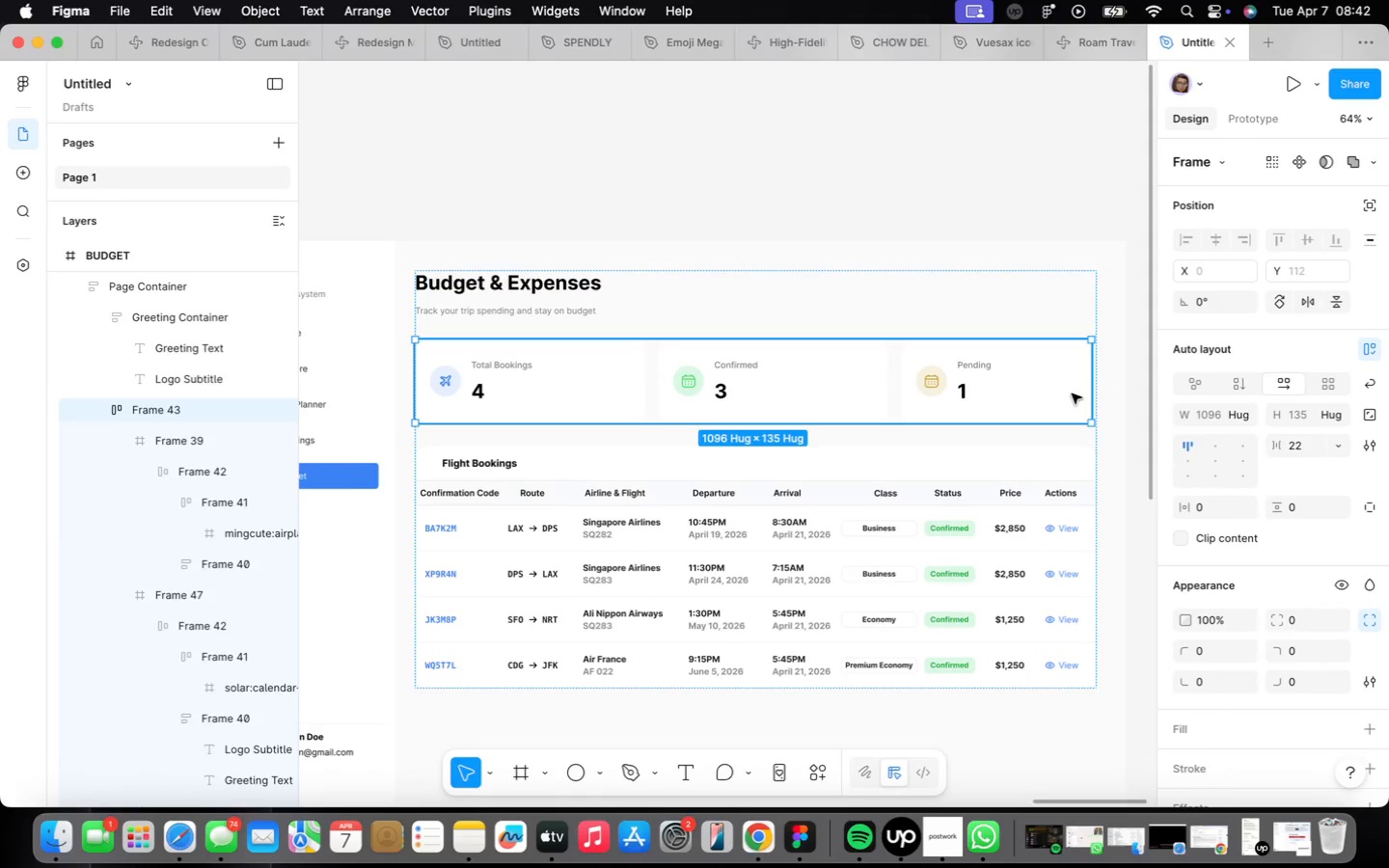 
scroll: coordinate [1072, 393], scroll_direction: up, amount: 14.0
 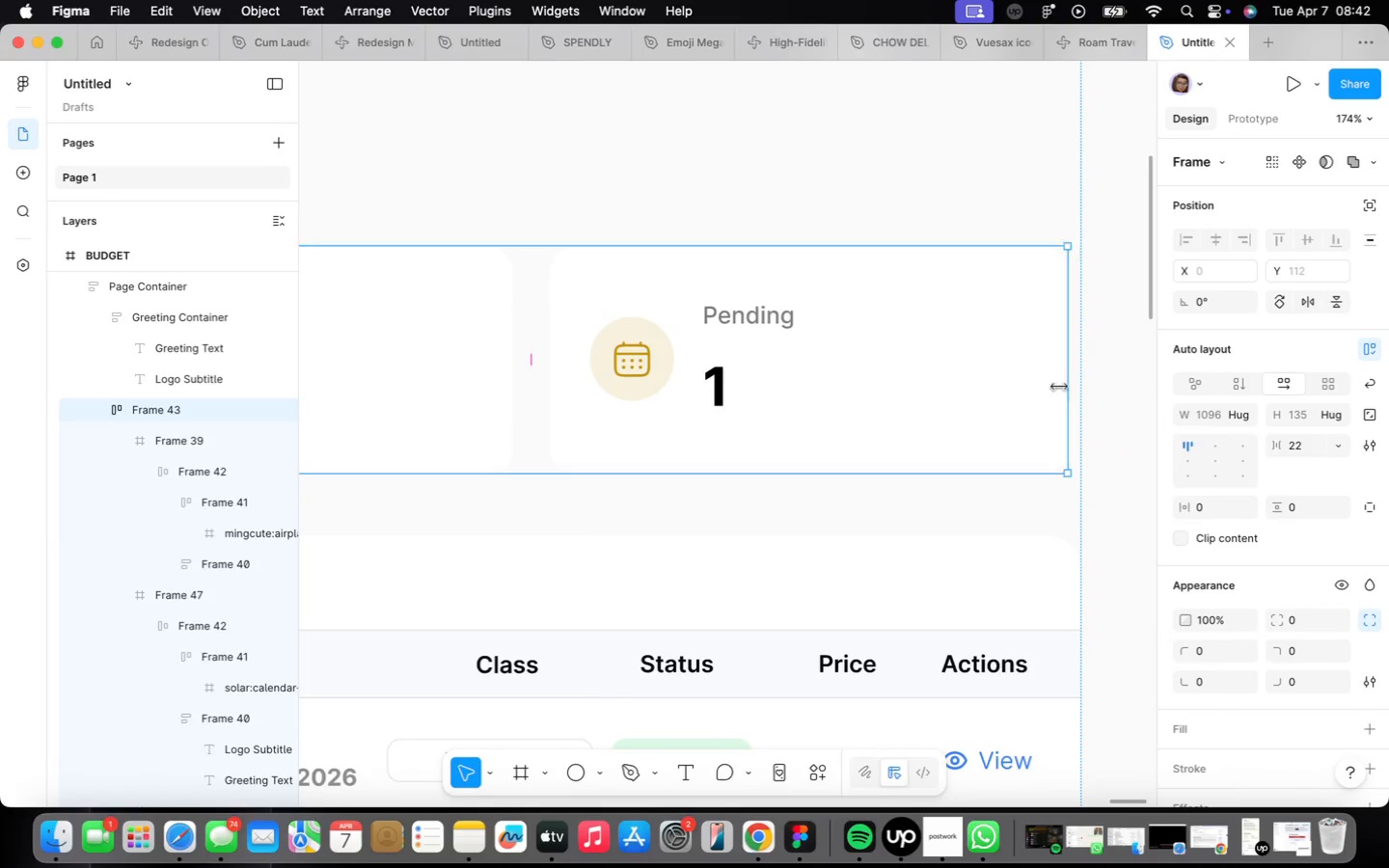 
double_click([976, 358])
 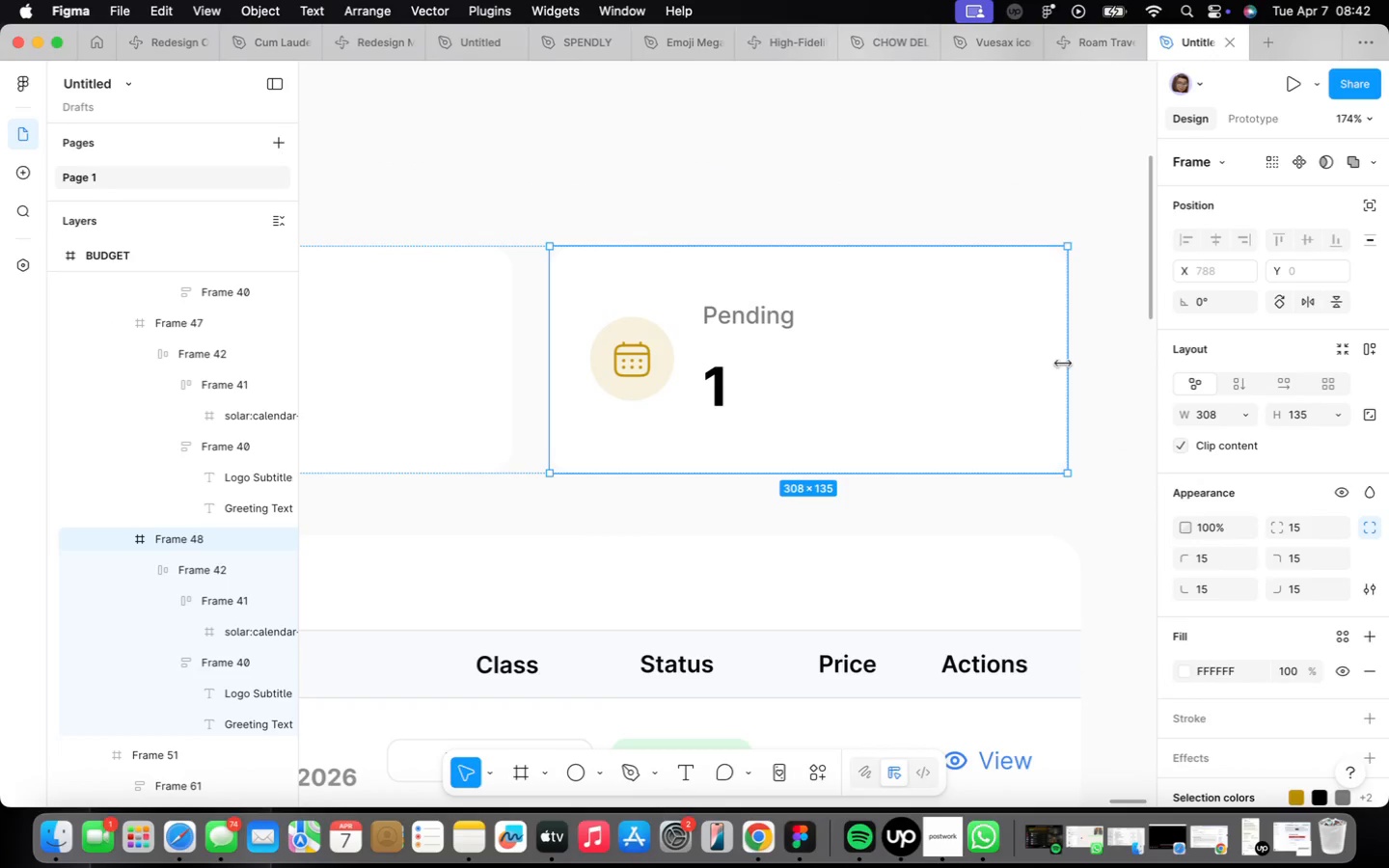 
left_click_drag(start_coordinate=[1068, 365], to_coordinate=[1078, 365])
 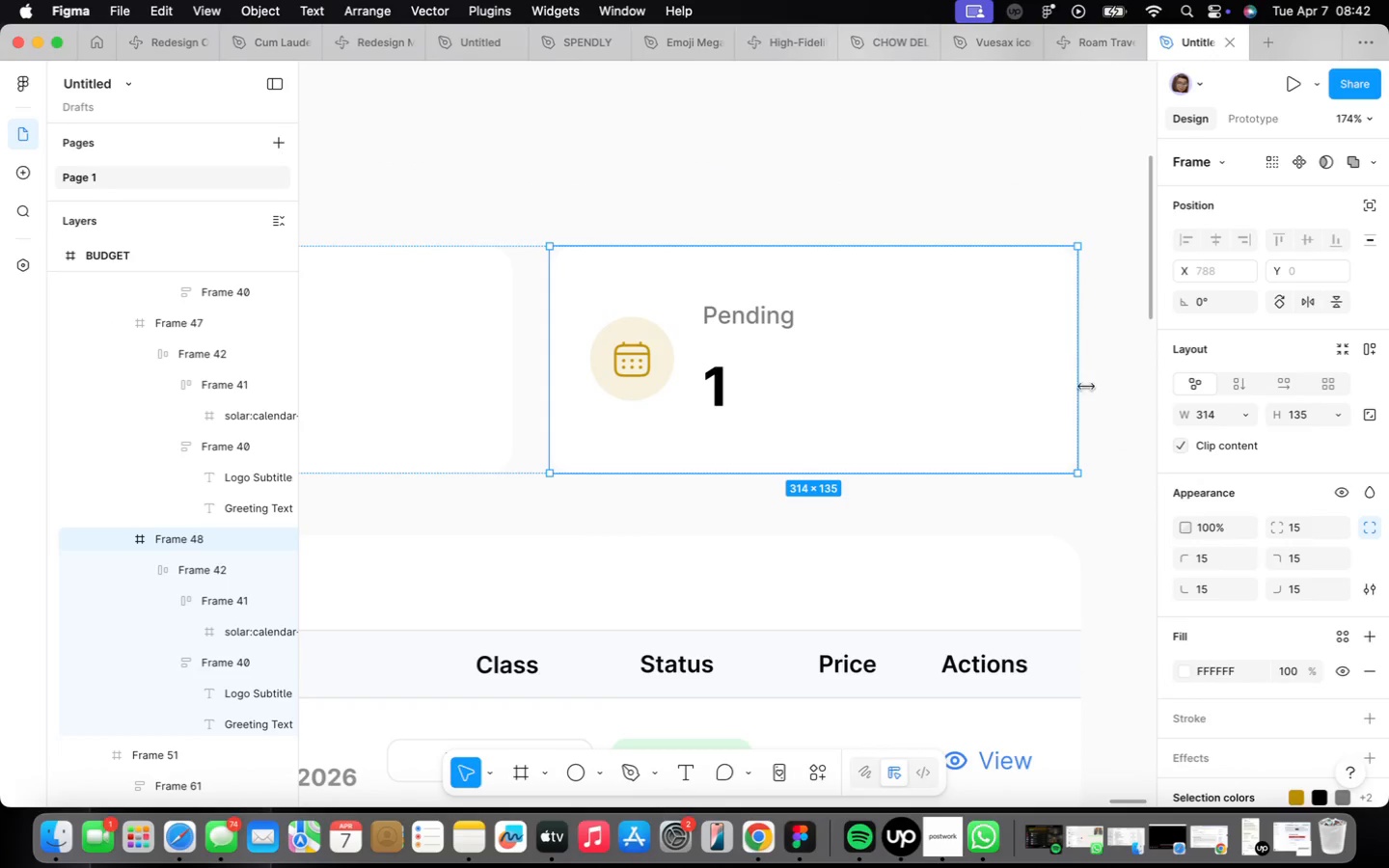 
left_click([1108, 423])
 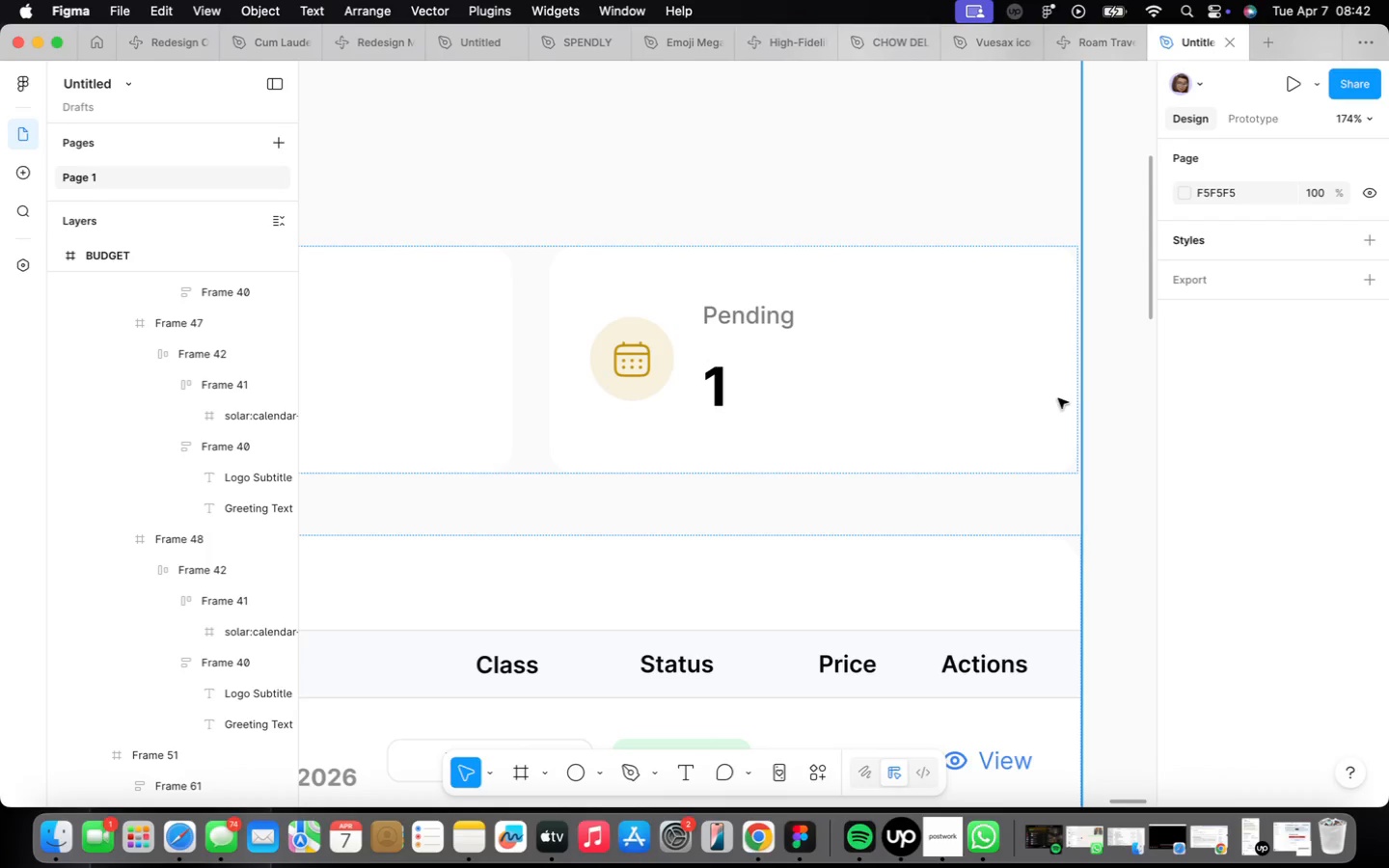 
left_click([994, 420])
 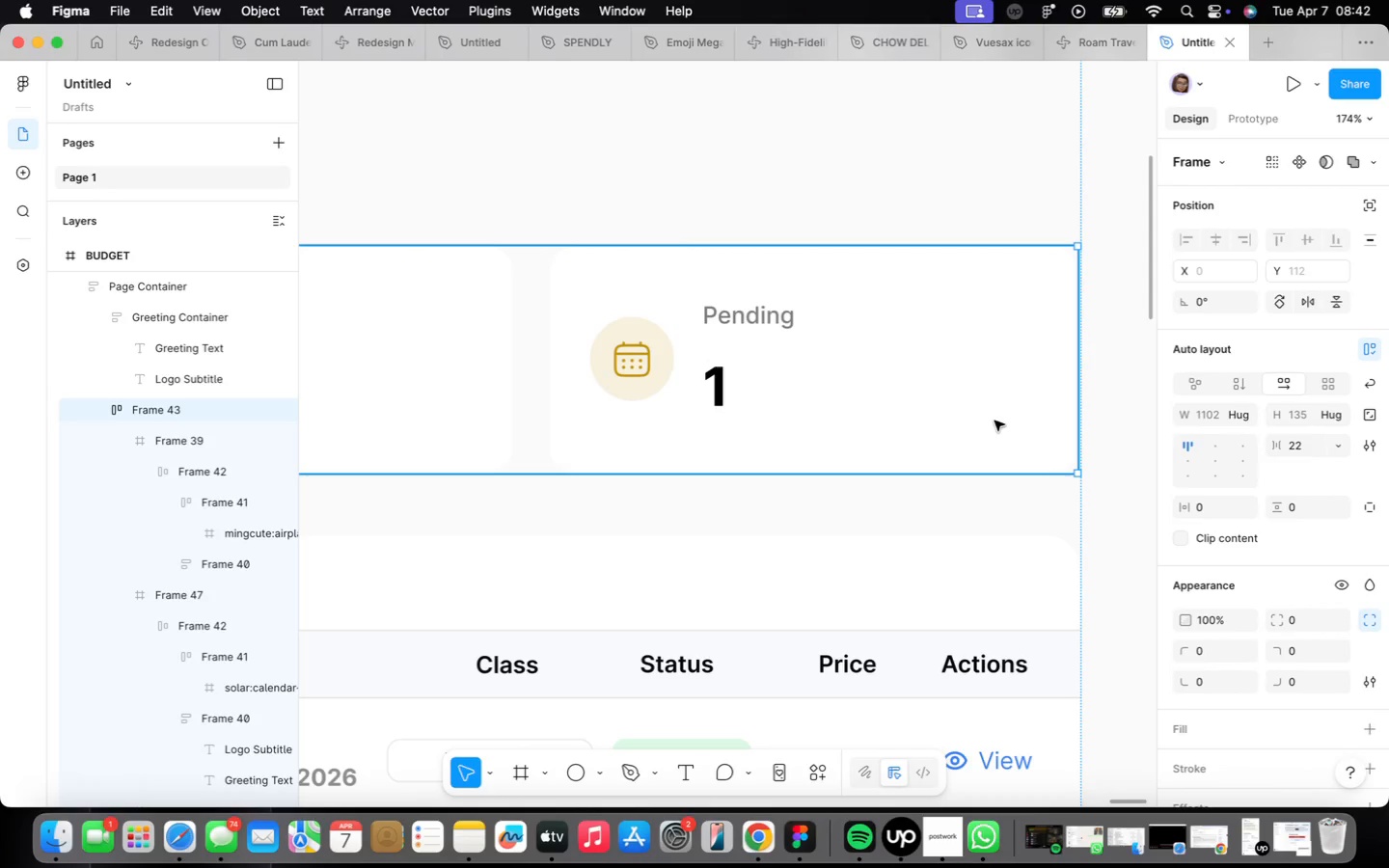 
left_click([995, 418])
 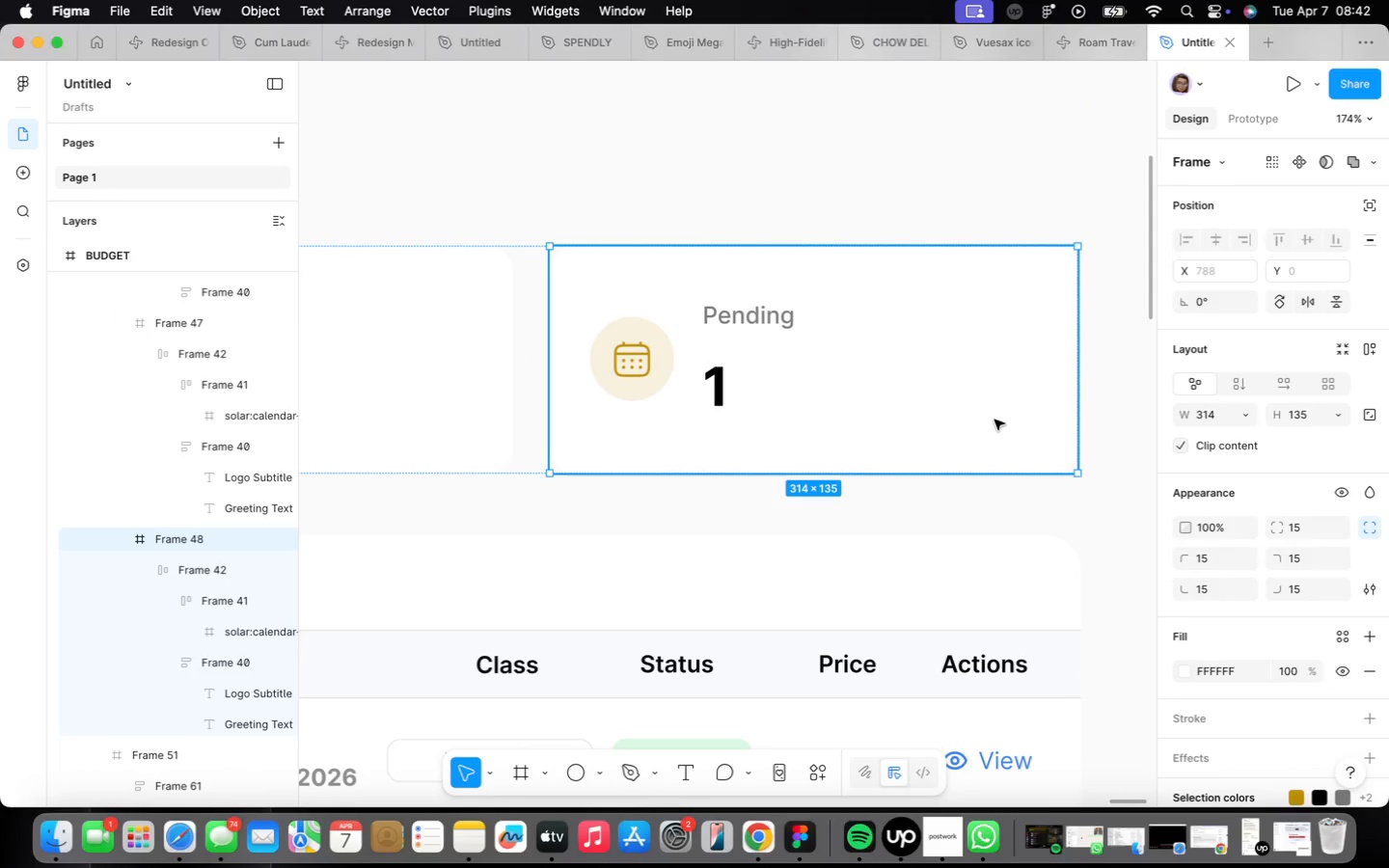 
scroll: coordinate [995, 419], scroll_direction: down, amount: 16.0
 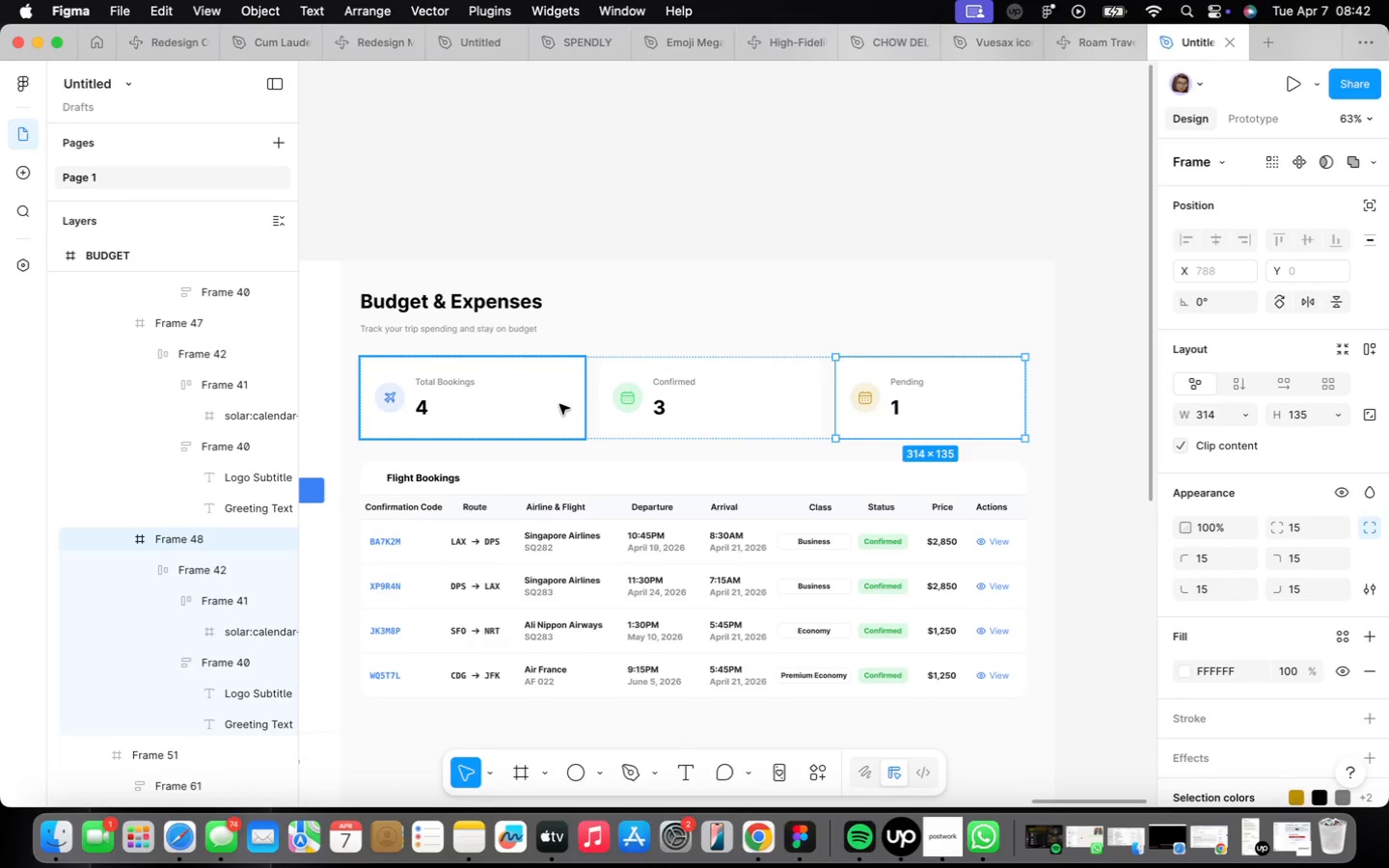 
left_click([541, 391])
 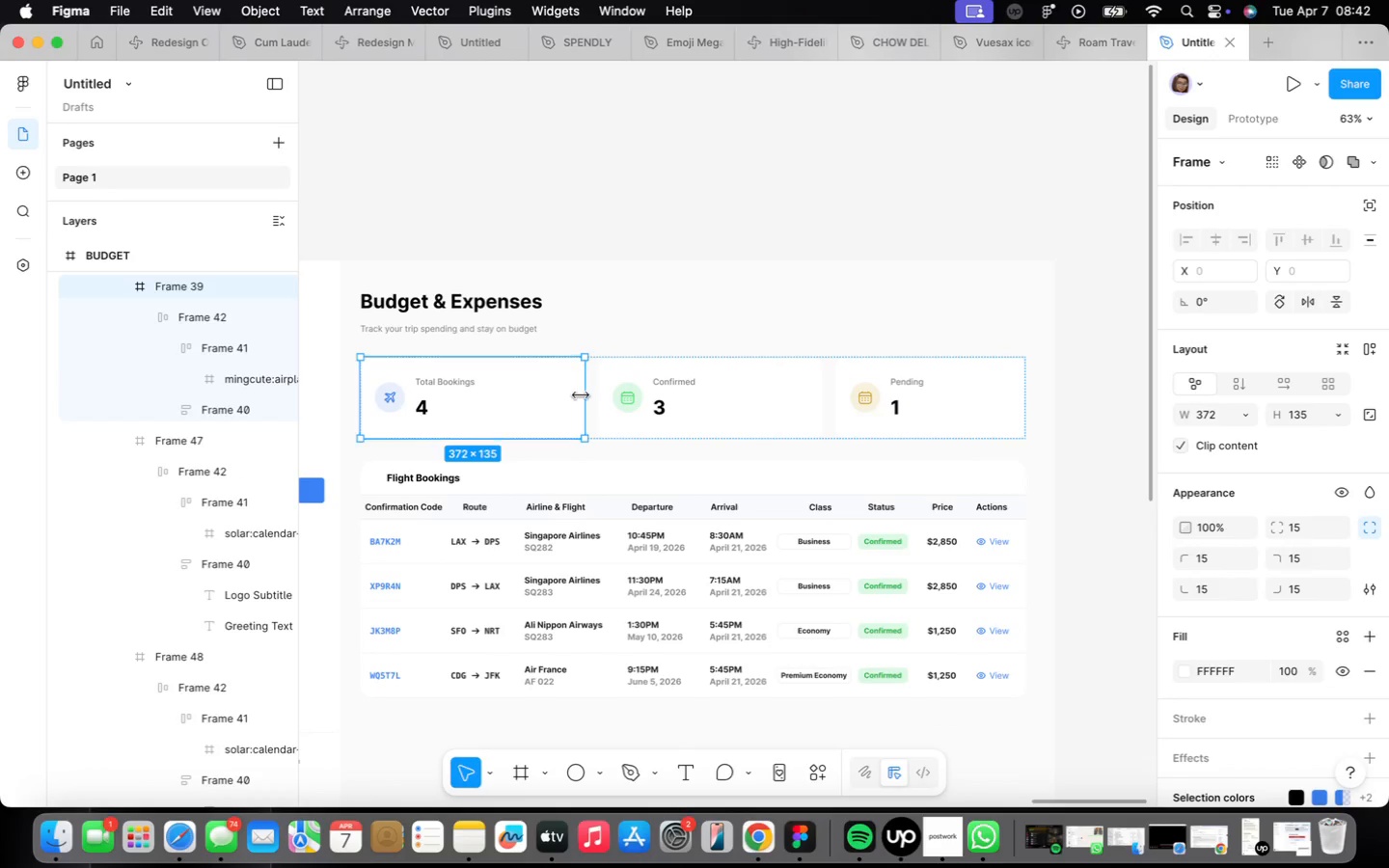 
left_click_drag(start_coordinate=[581, 395], to_coordinate=[563, 394])
 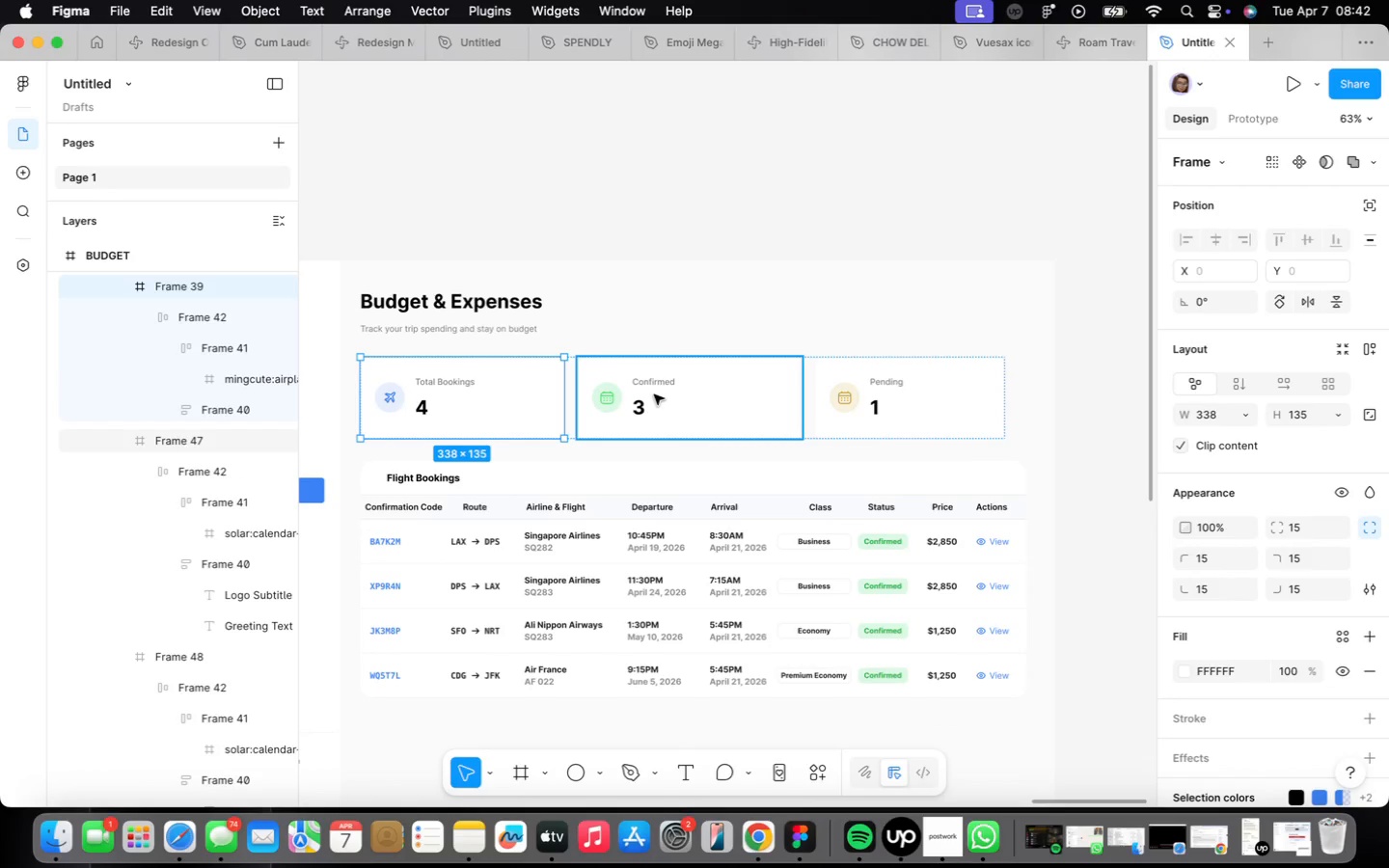 
left_click([655, 393])
 